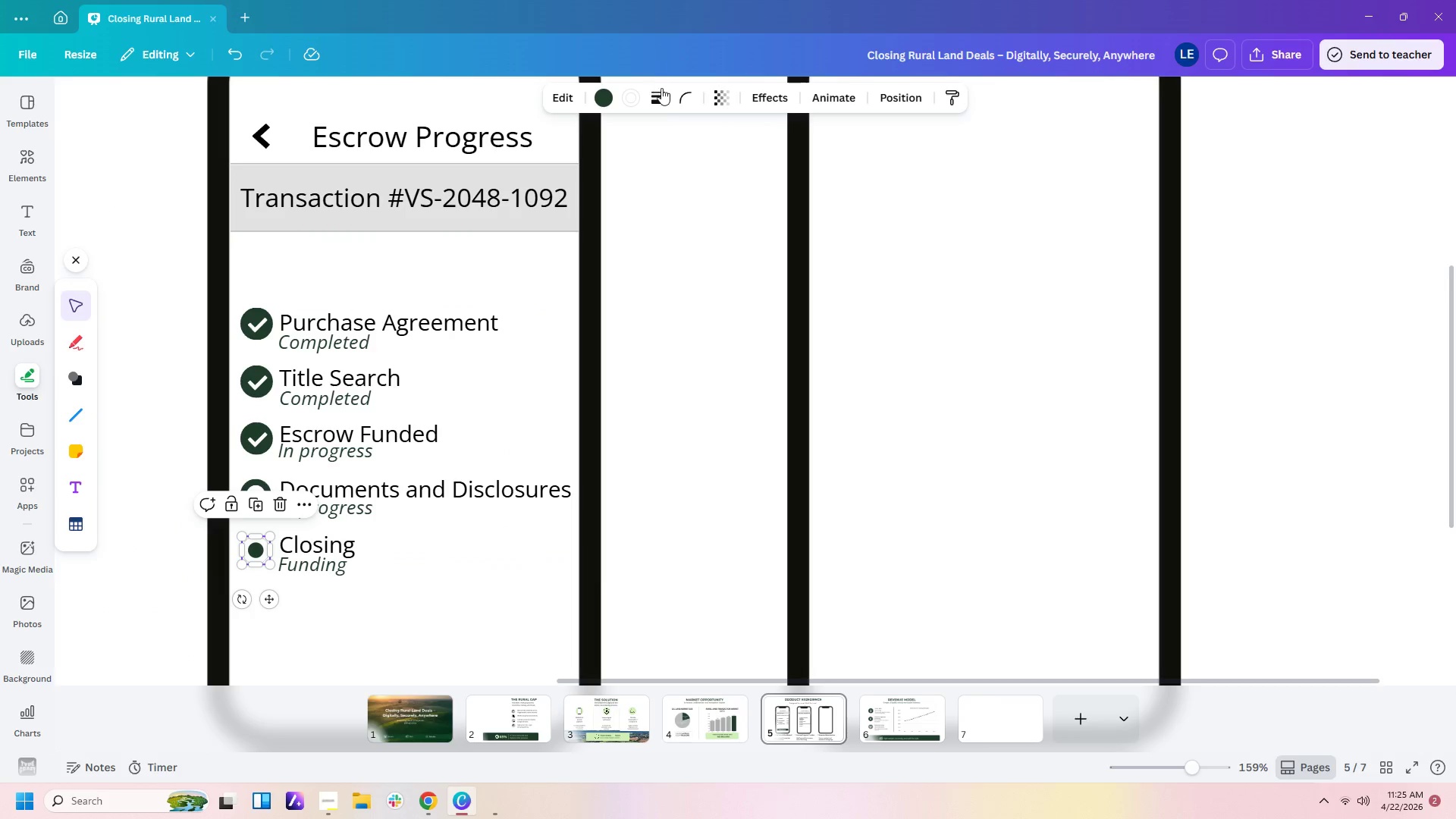 
left_click([661, 94])
 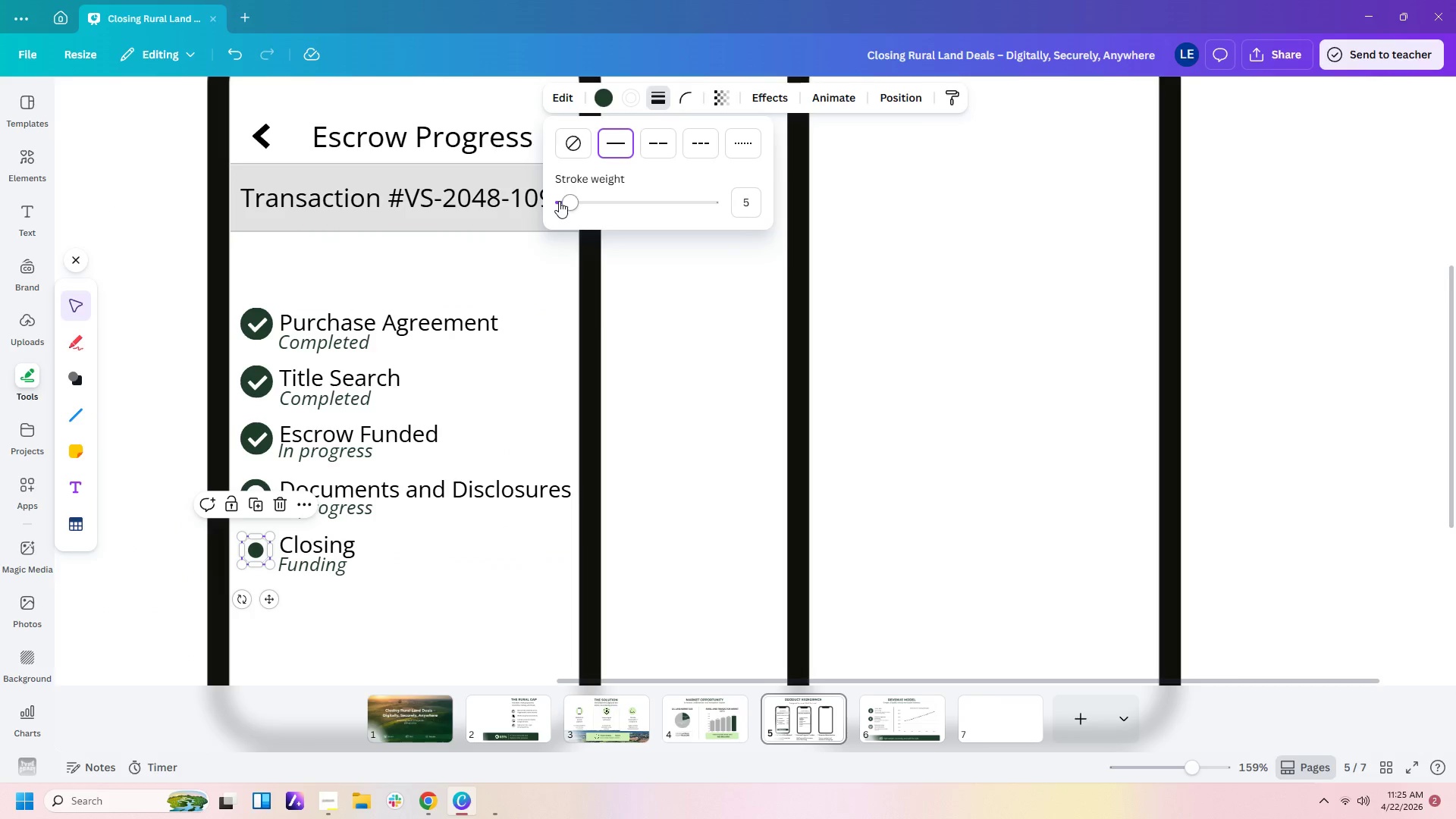 
left_click_drag(start_coordinate=[566, 201], to_coordinate=[574, 201])
 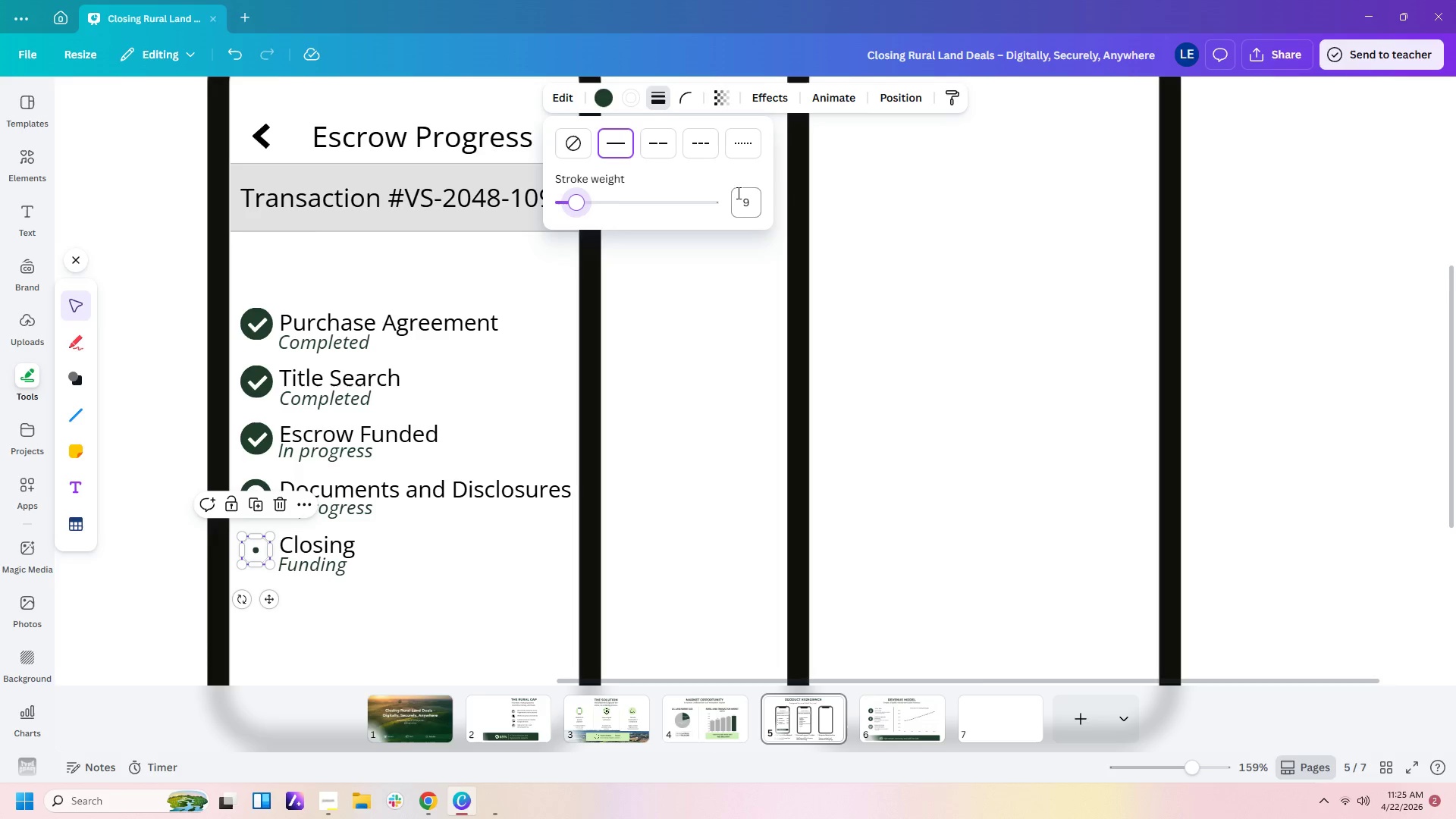 
left_click([752, 199])
 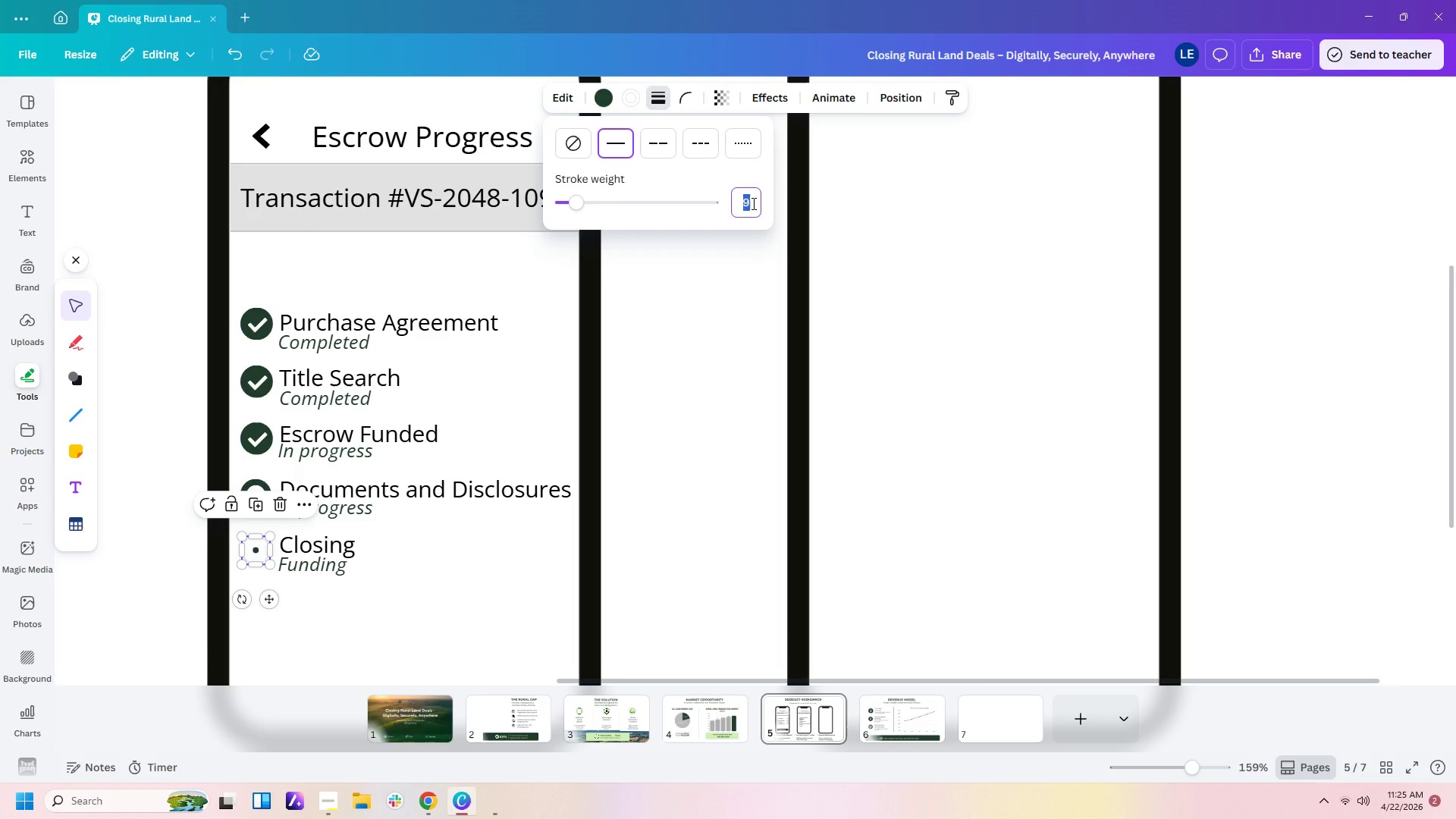 
key(Numpad8)
 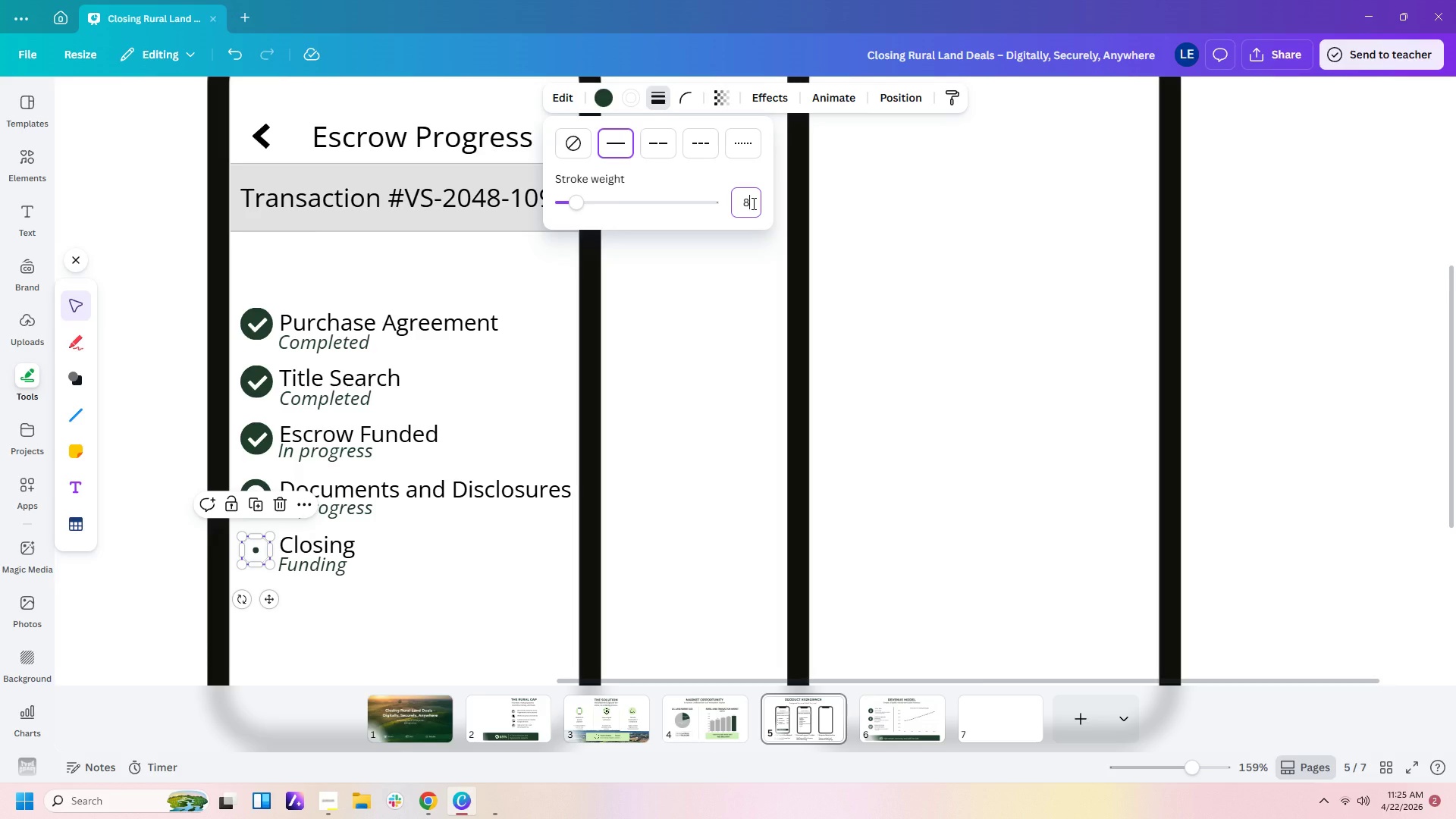 
key(Enter)
 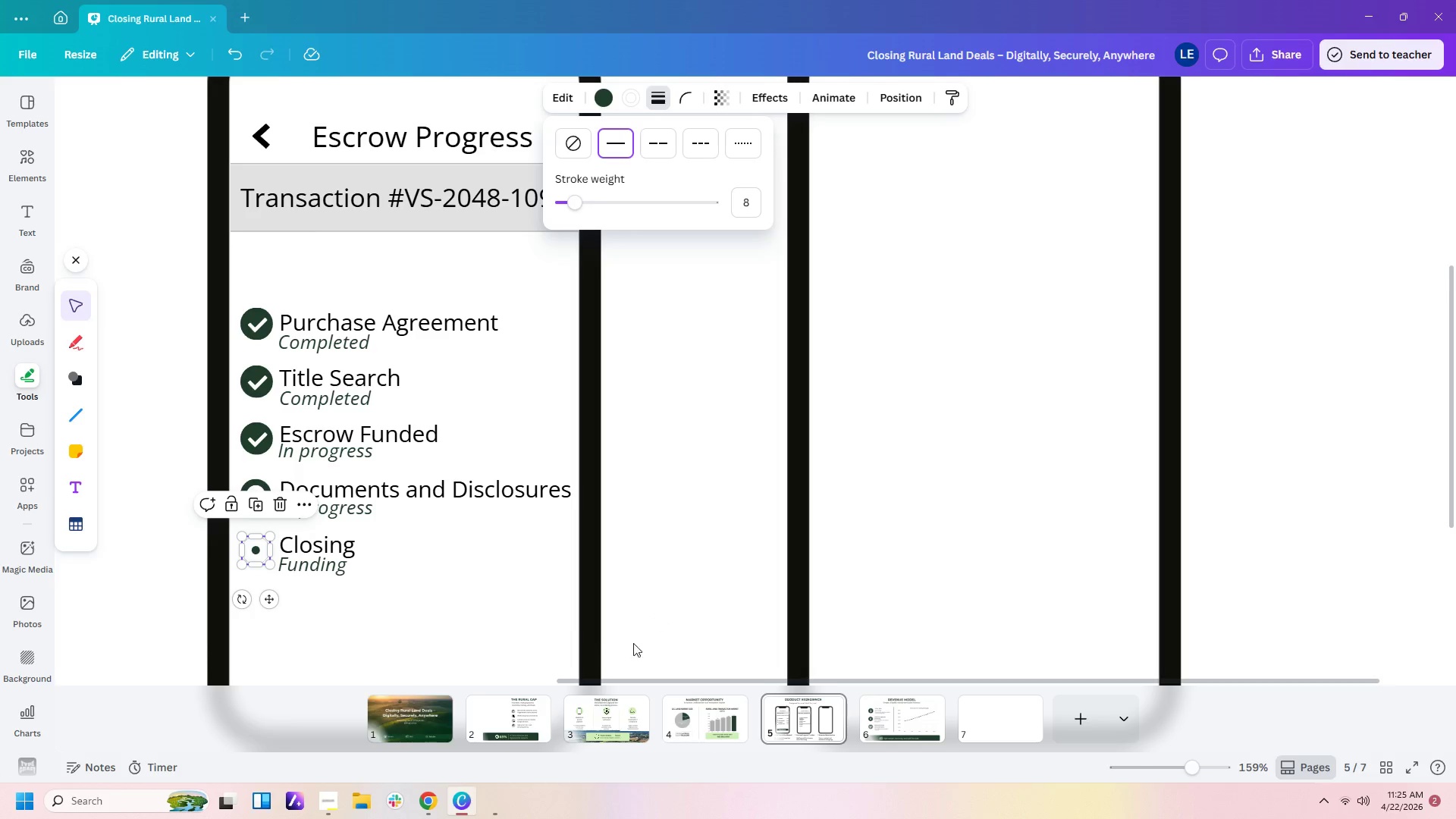 
left_click([537, 611])
 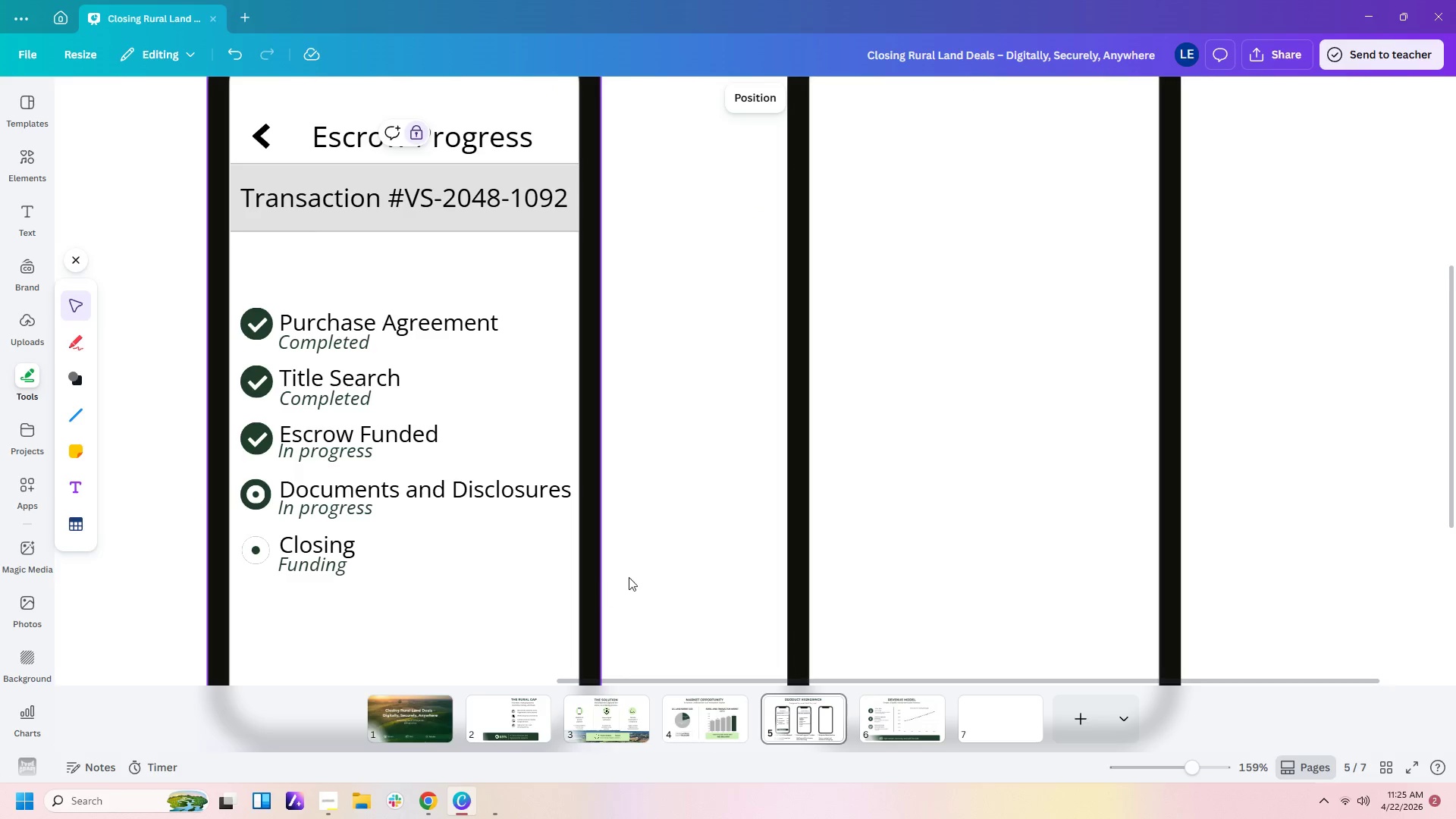 
left_click([664, 570])
 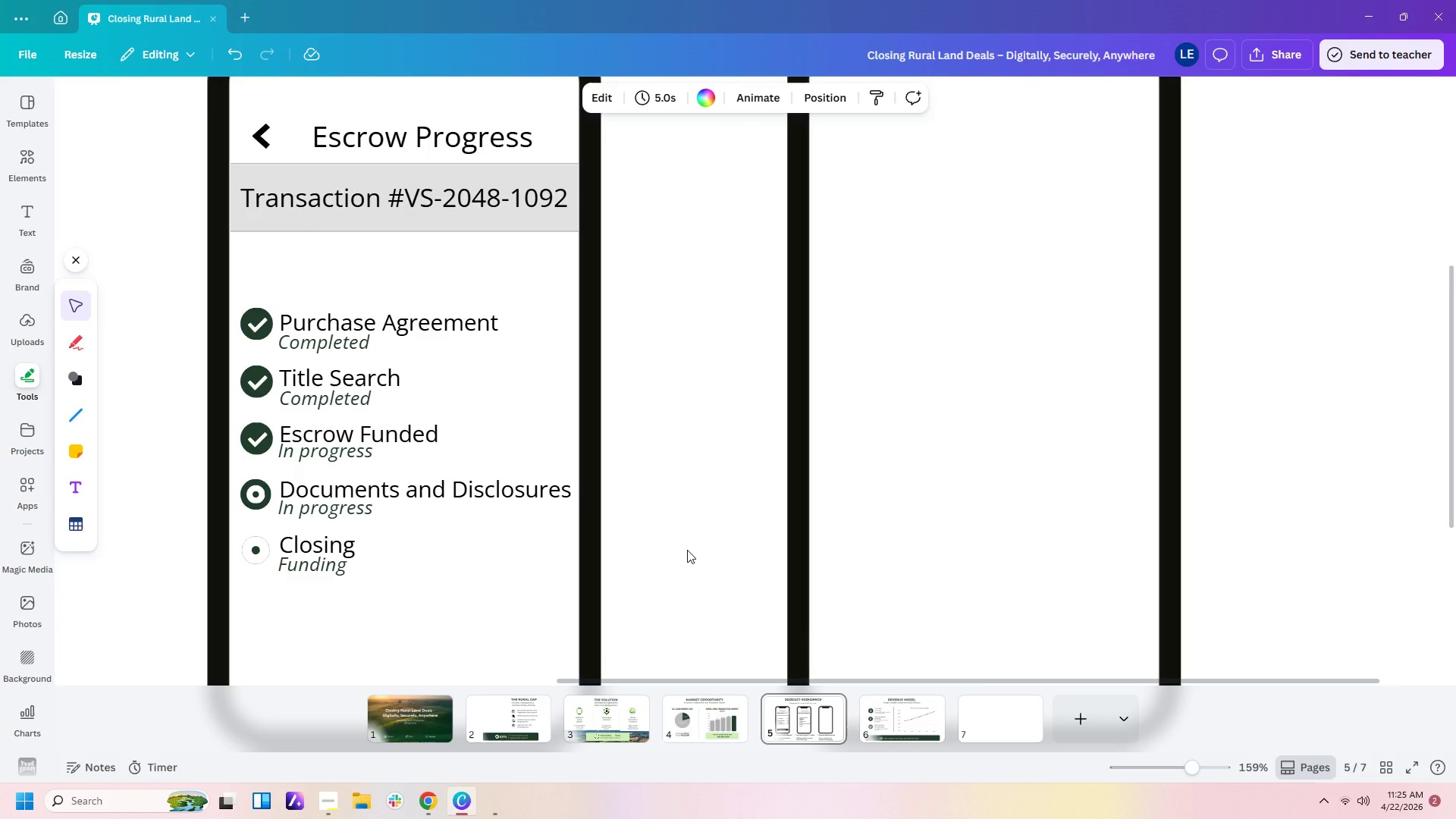 
hold_key(key=ControlLeft, duration=0.69)
scroll: coordinate [687, 550], scroll_direction: down, amount: 1.0
 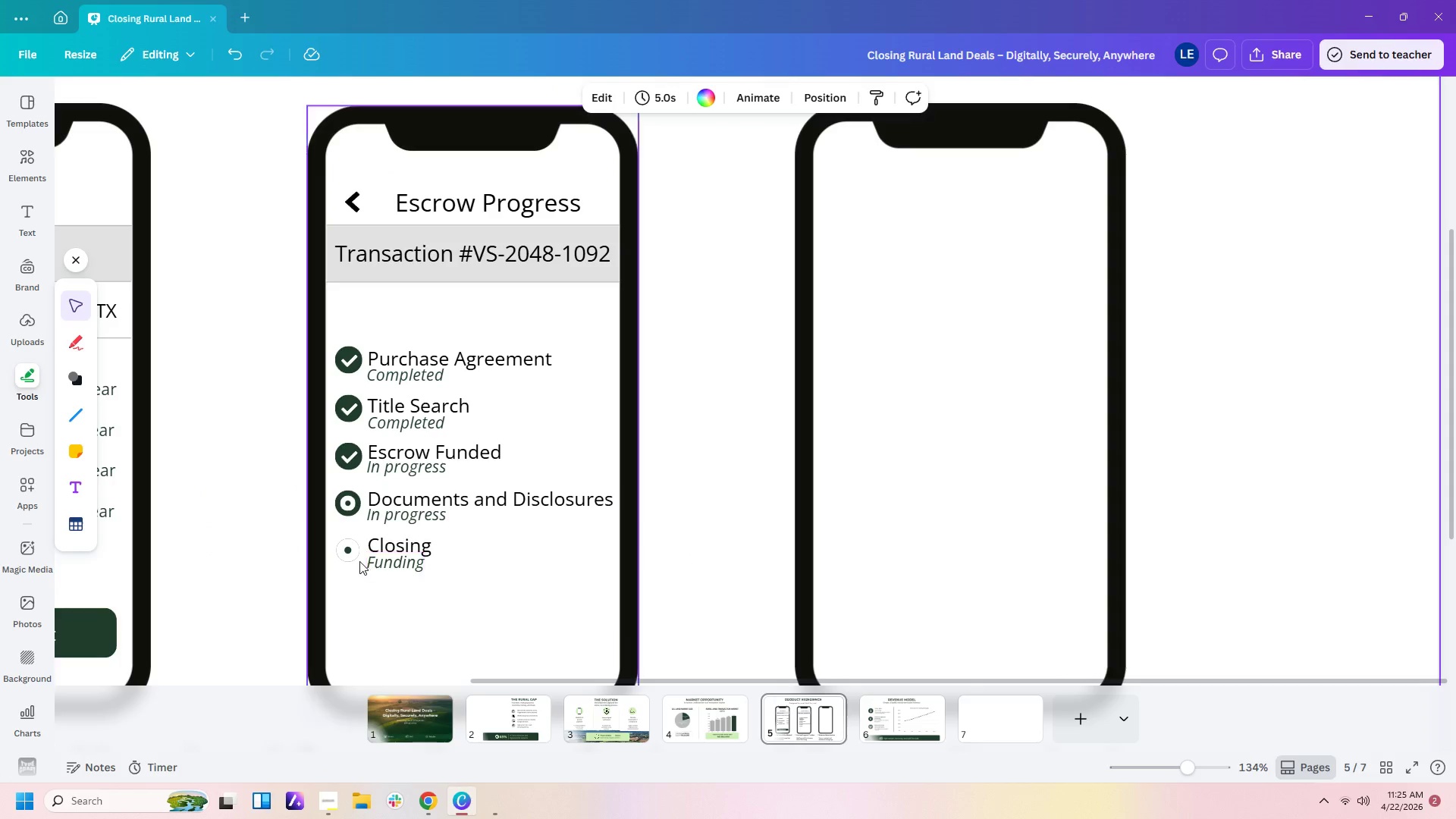 
left_click([344, 547])
 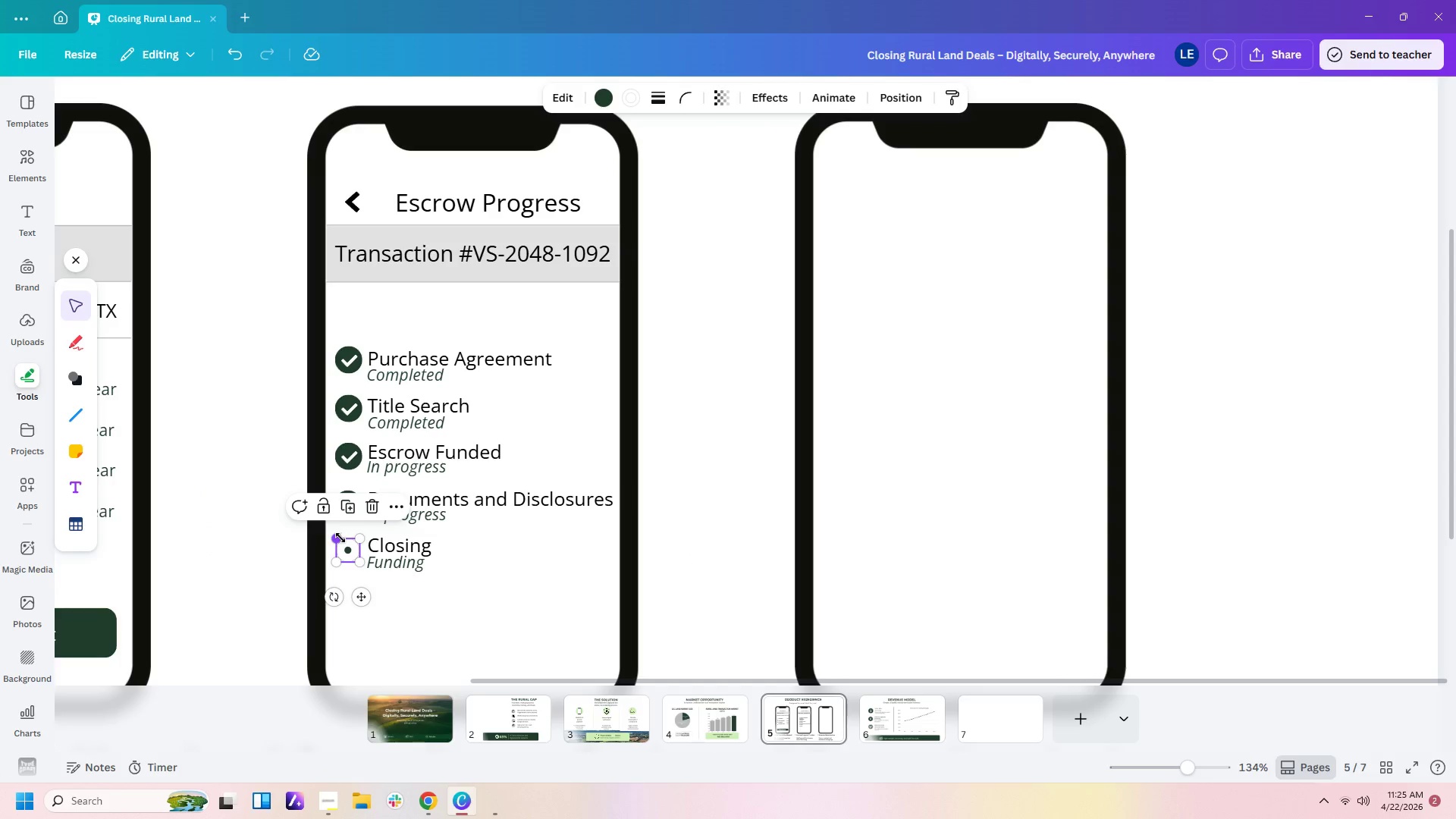 
left_click_drag(start_coordinate=[340, 538], to_coordinate=[334, 536])
 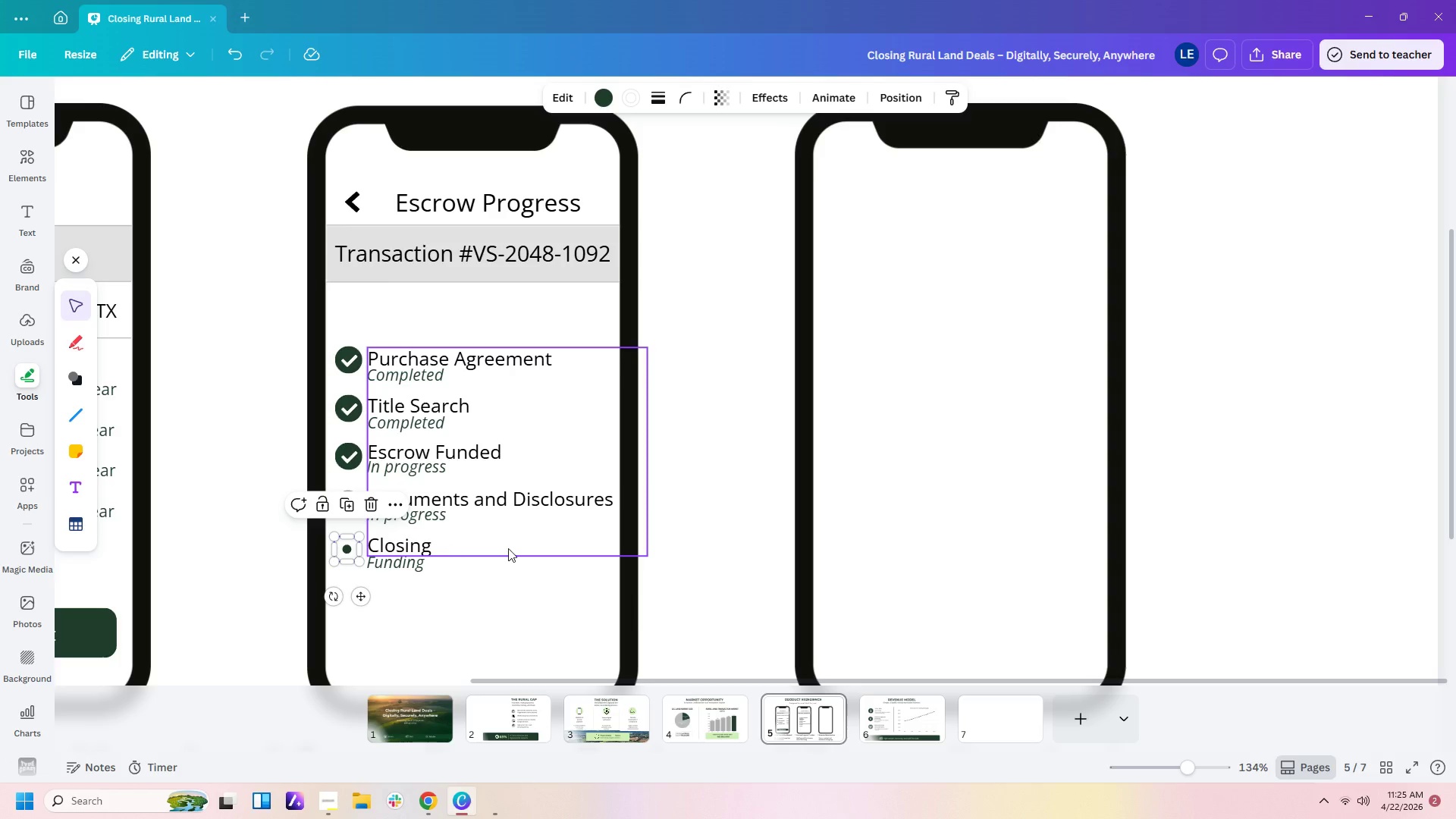 
left_click([508, 548])
 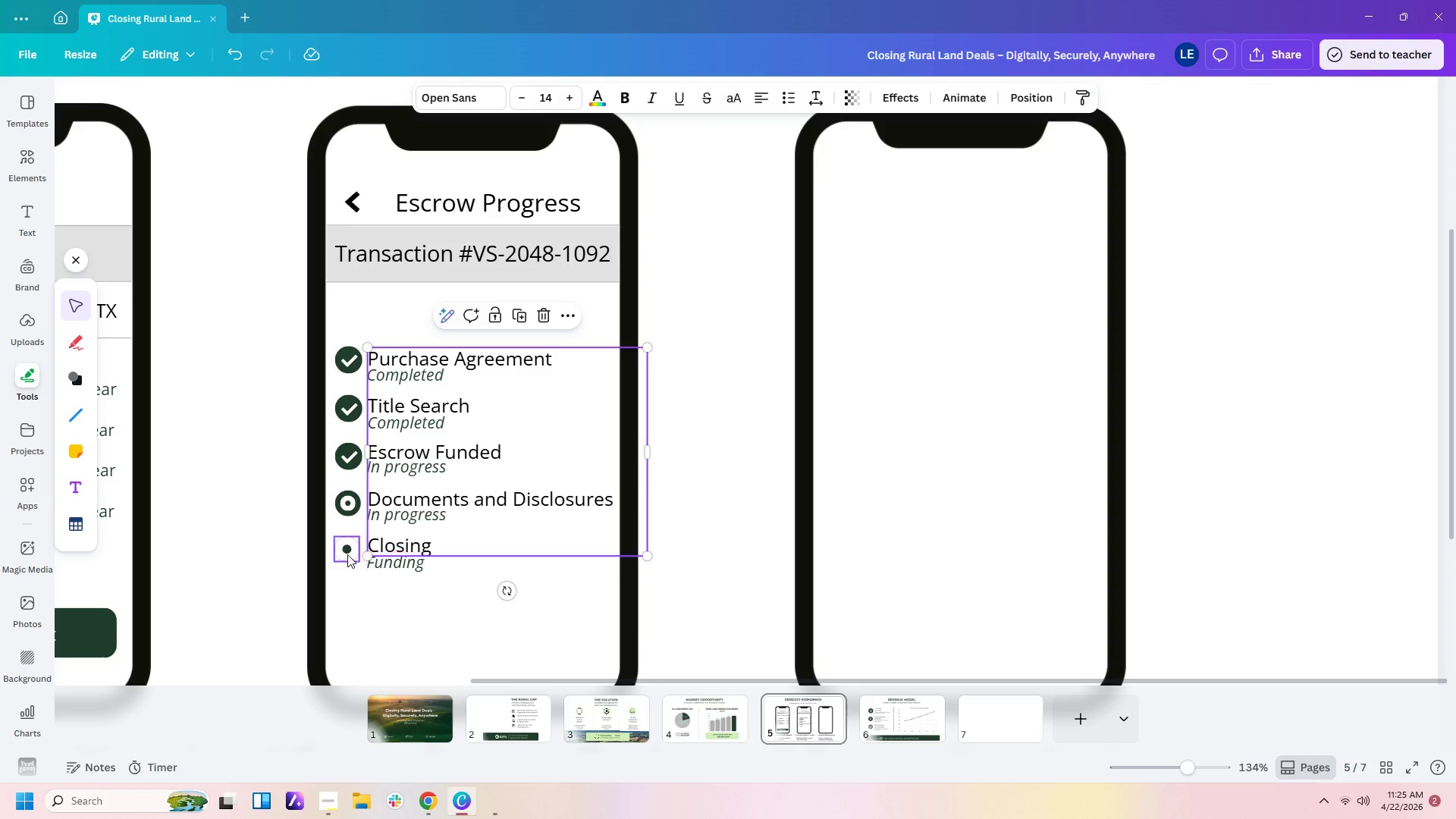 
left_click([335, 554])
 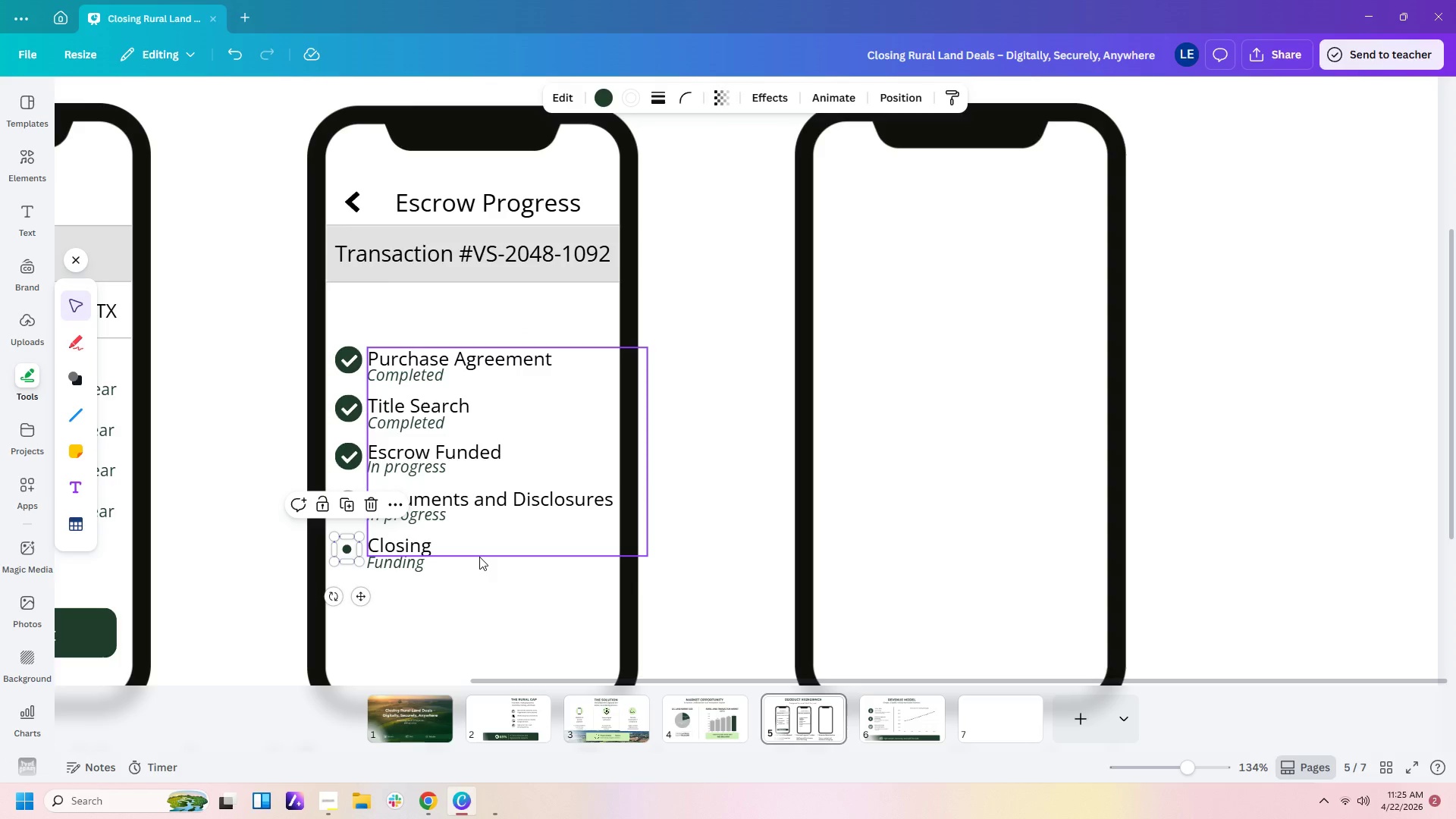 
key(ArrowRight)
 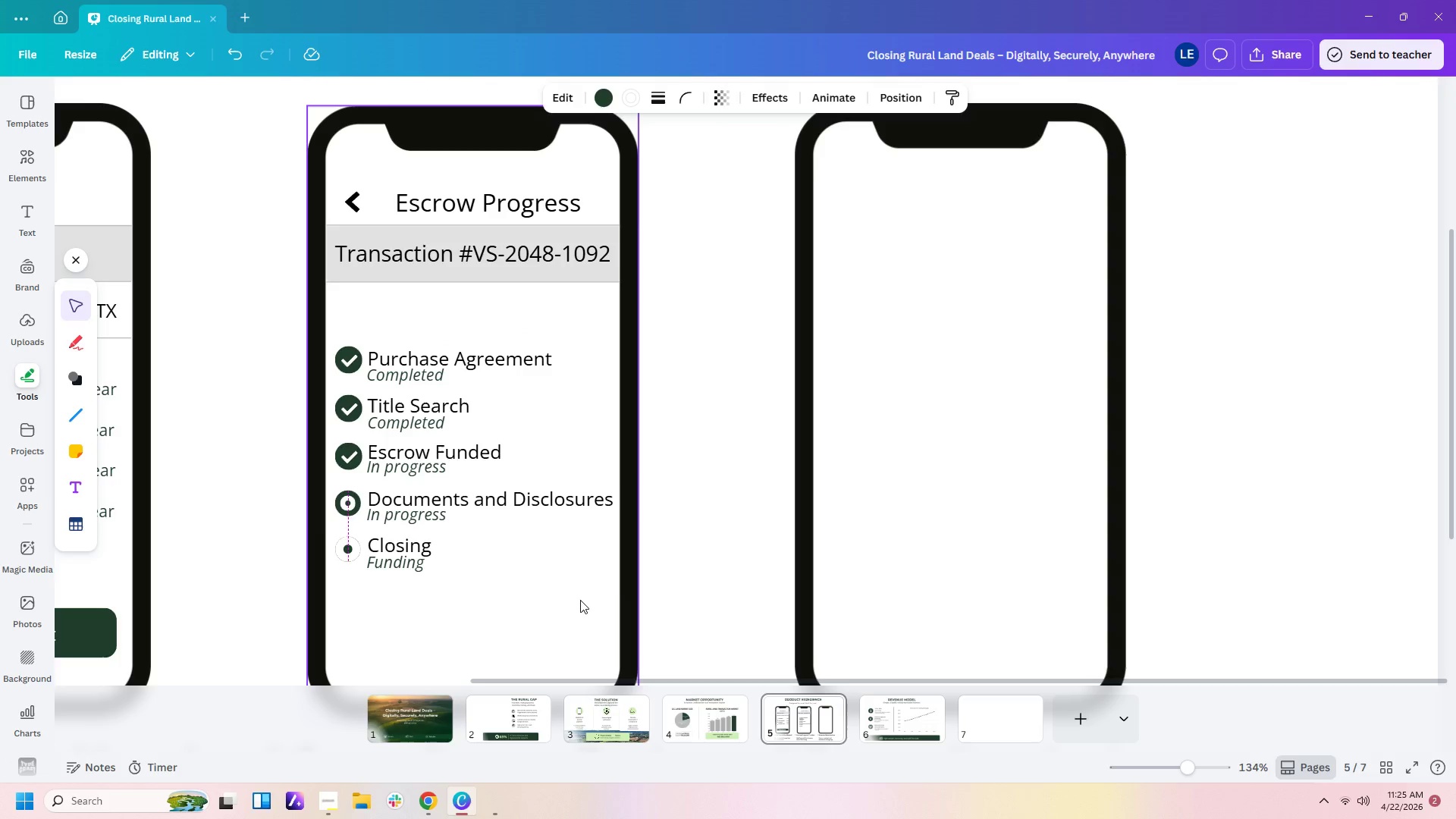 
key(ArrowRight)
 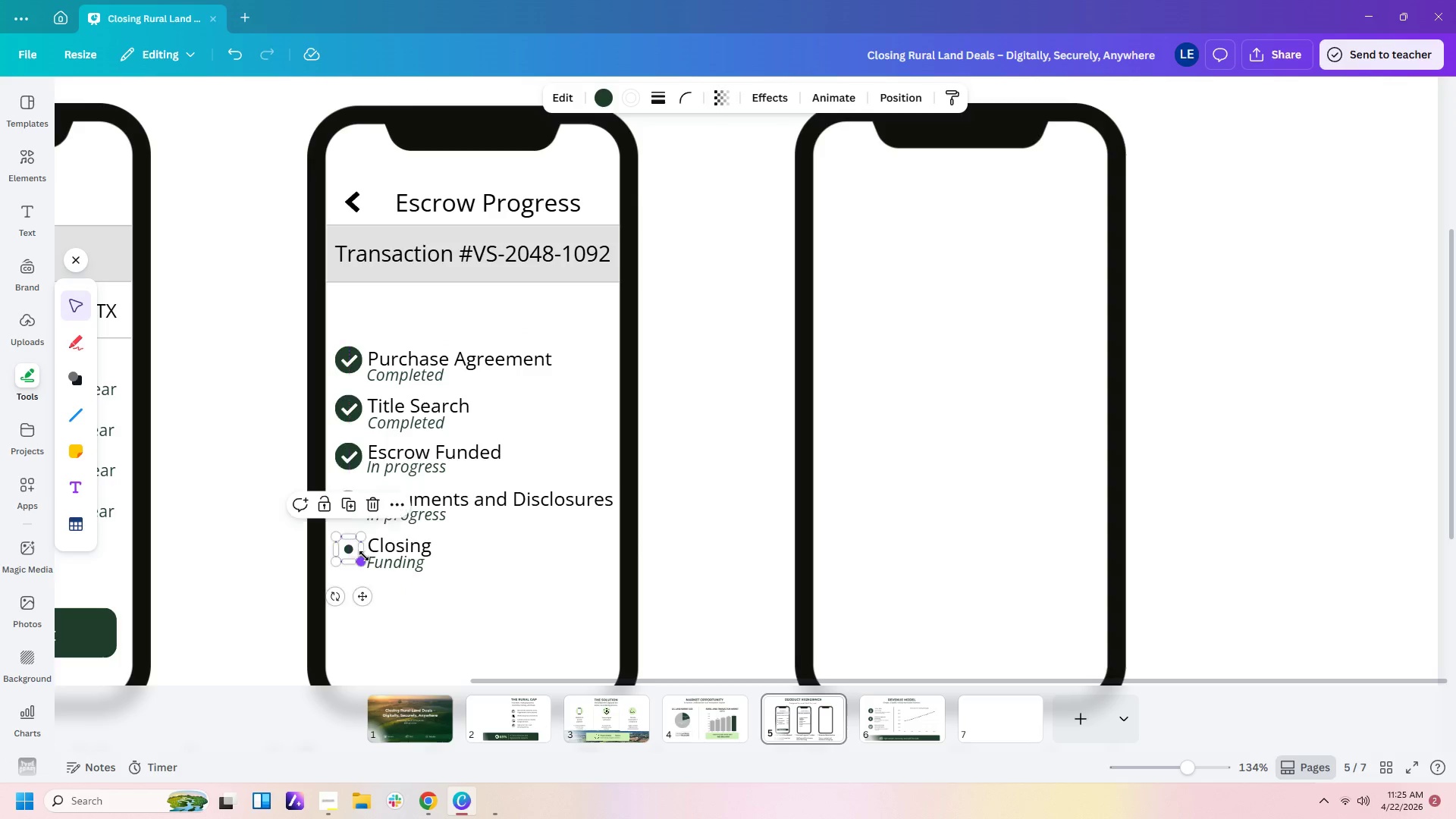 
left_click([364, 556])
 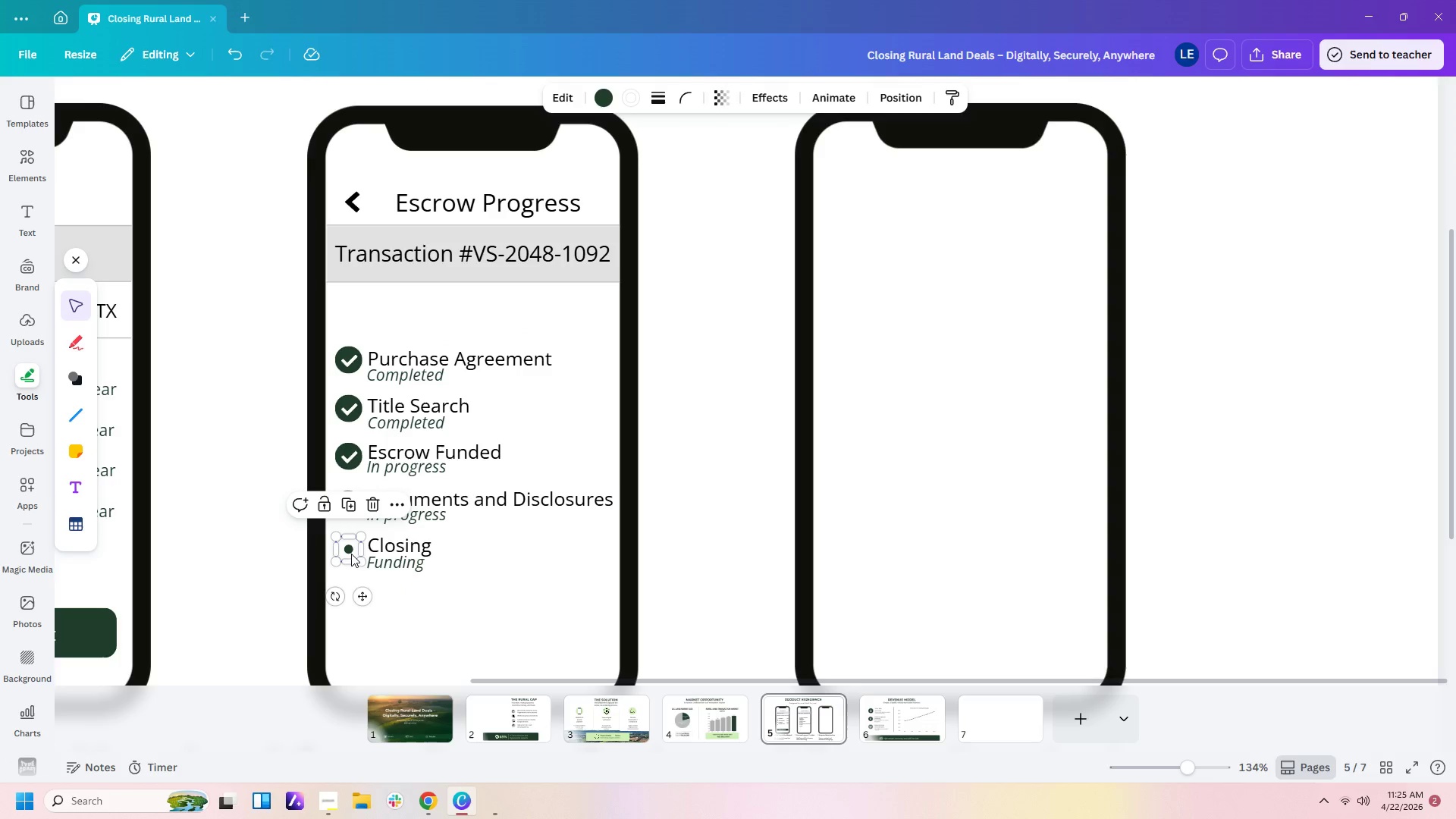 
key(ArrowRight)
 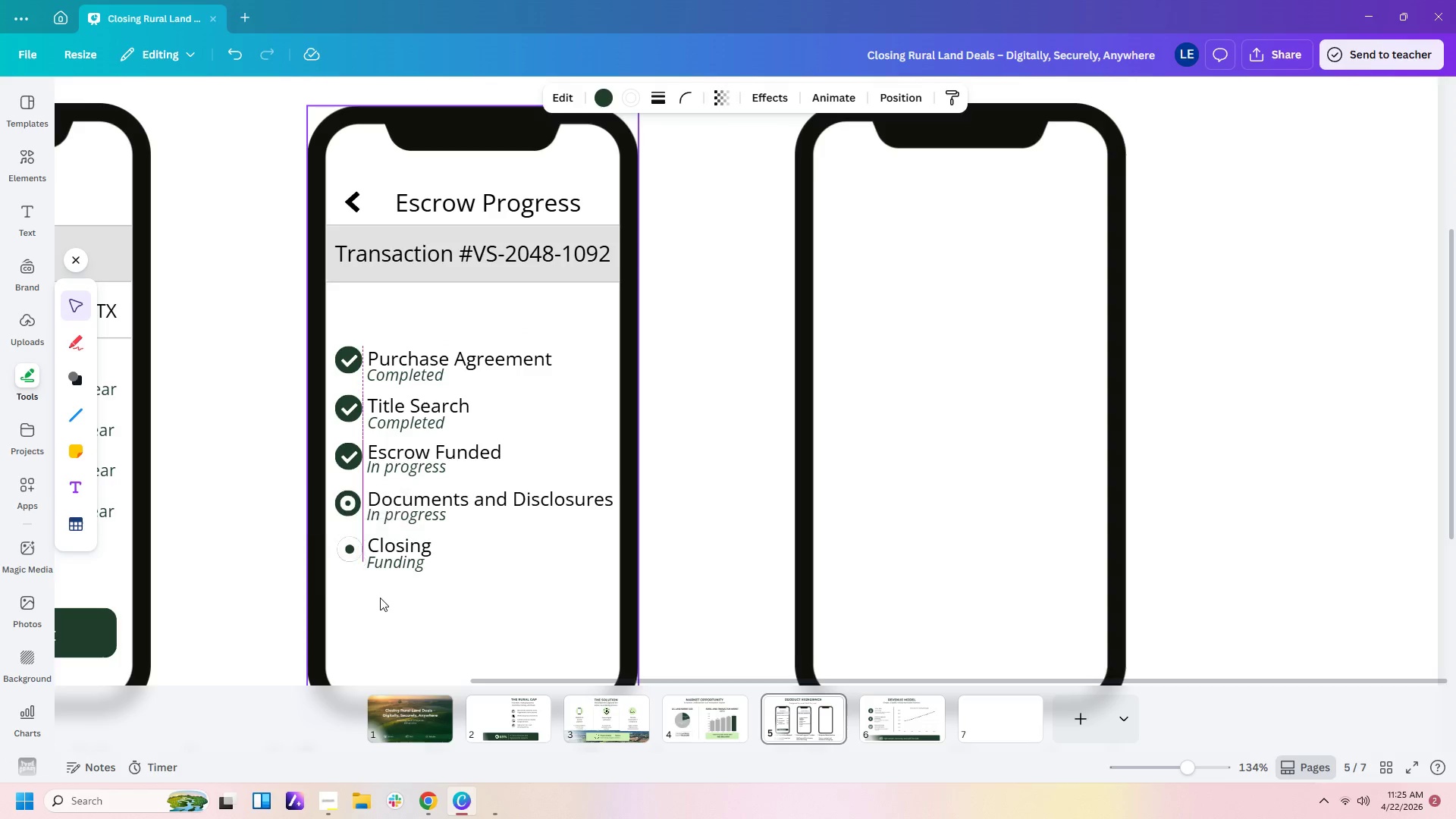 
key(ArrowRight)
 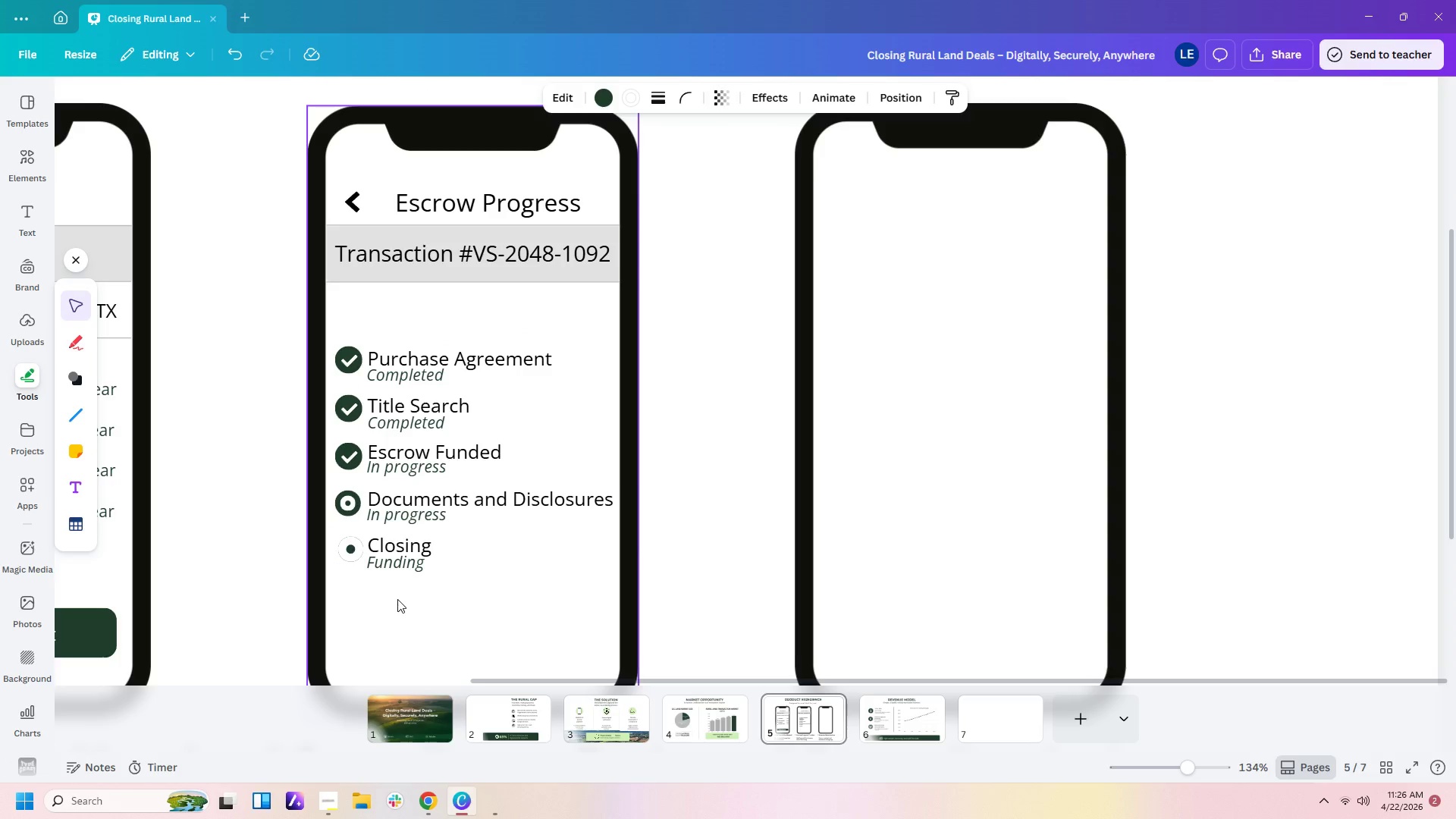 
key(ArrowLeft)
 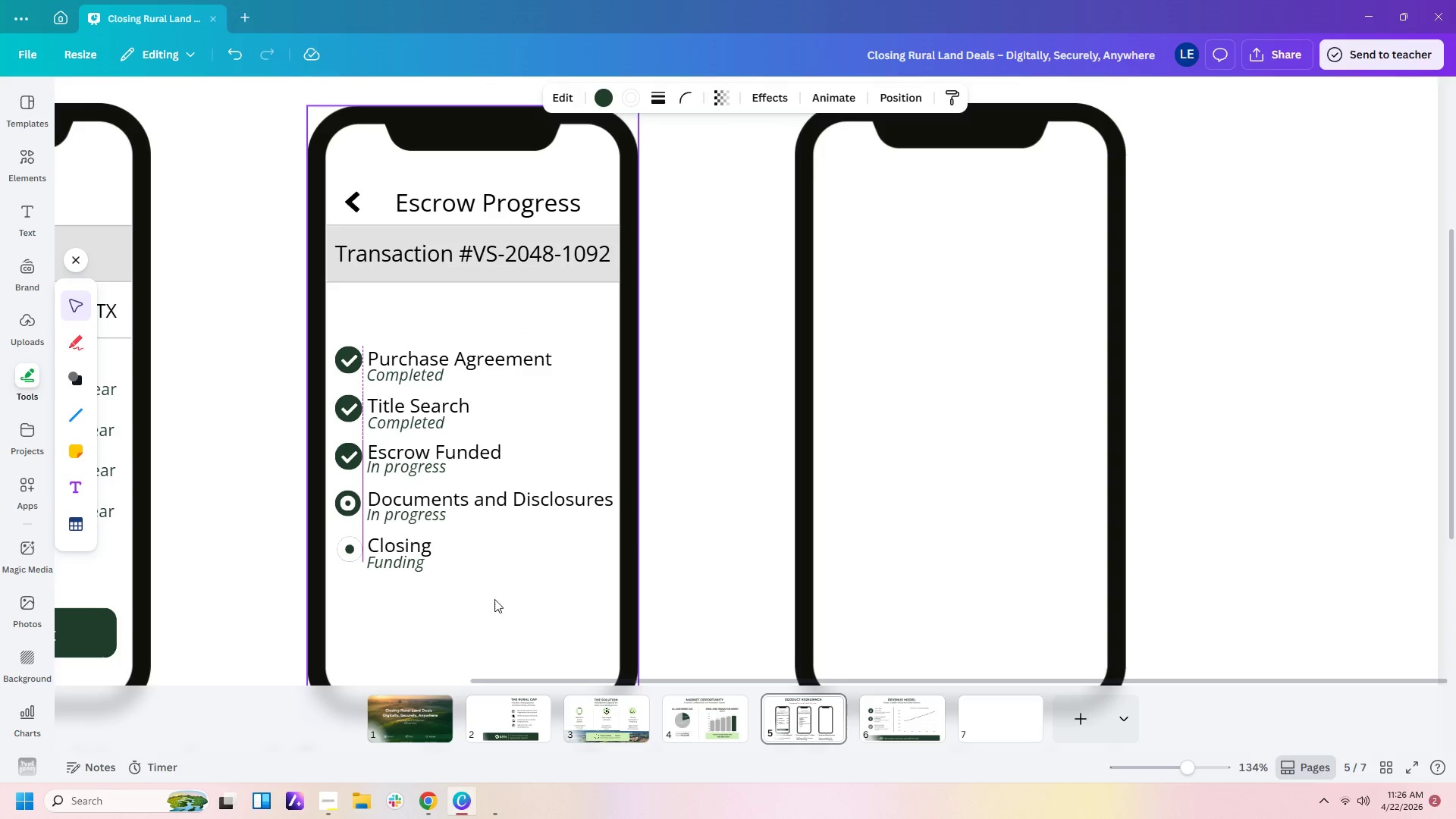 
left_click([500, 599])
 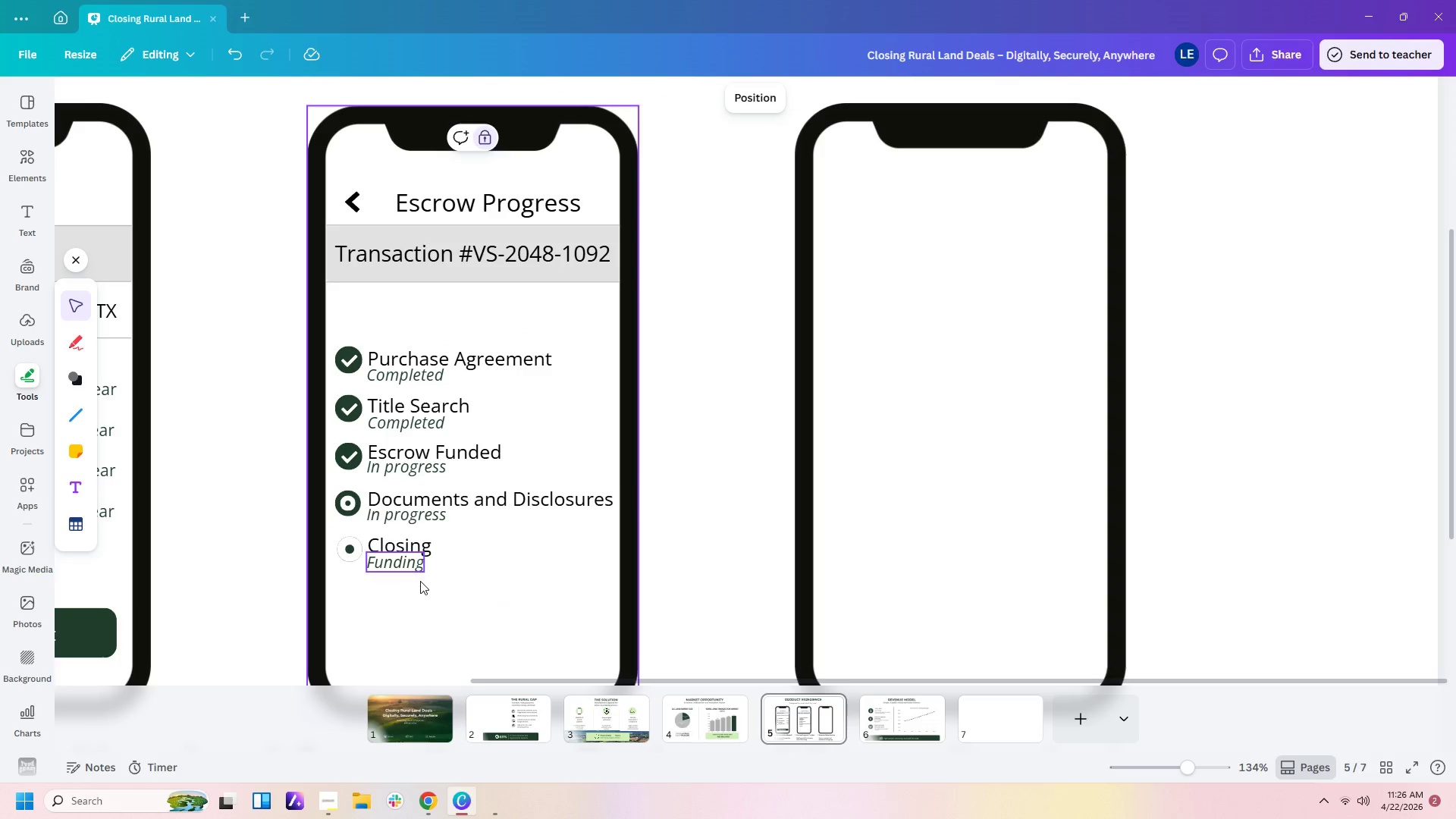 
left_click([542, 585])
 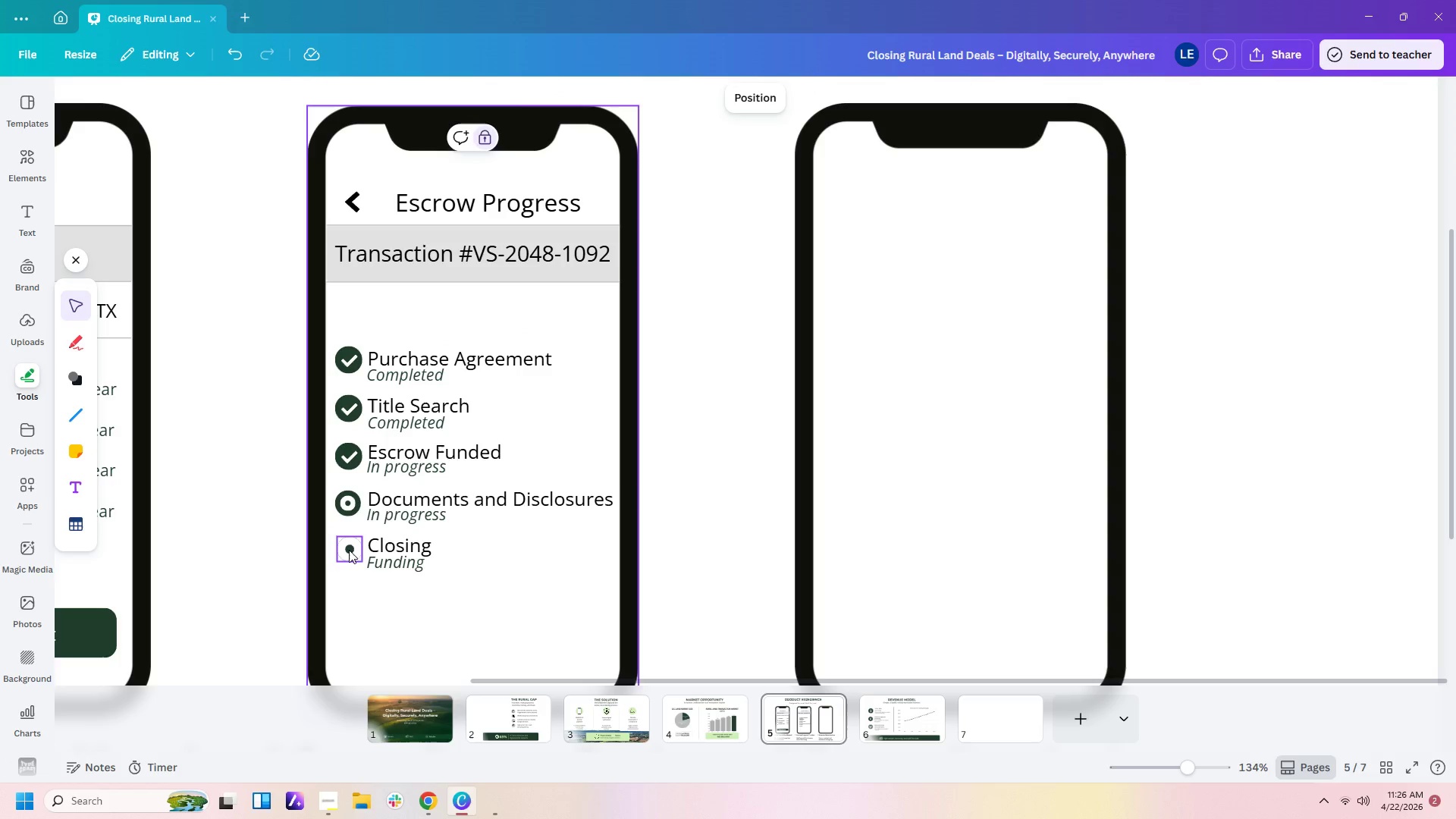 
left_click([347, 548])
 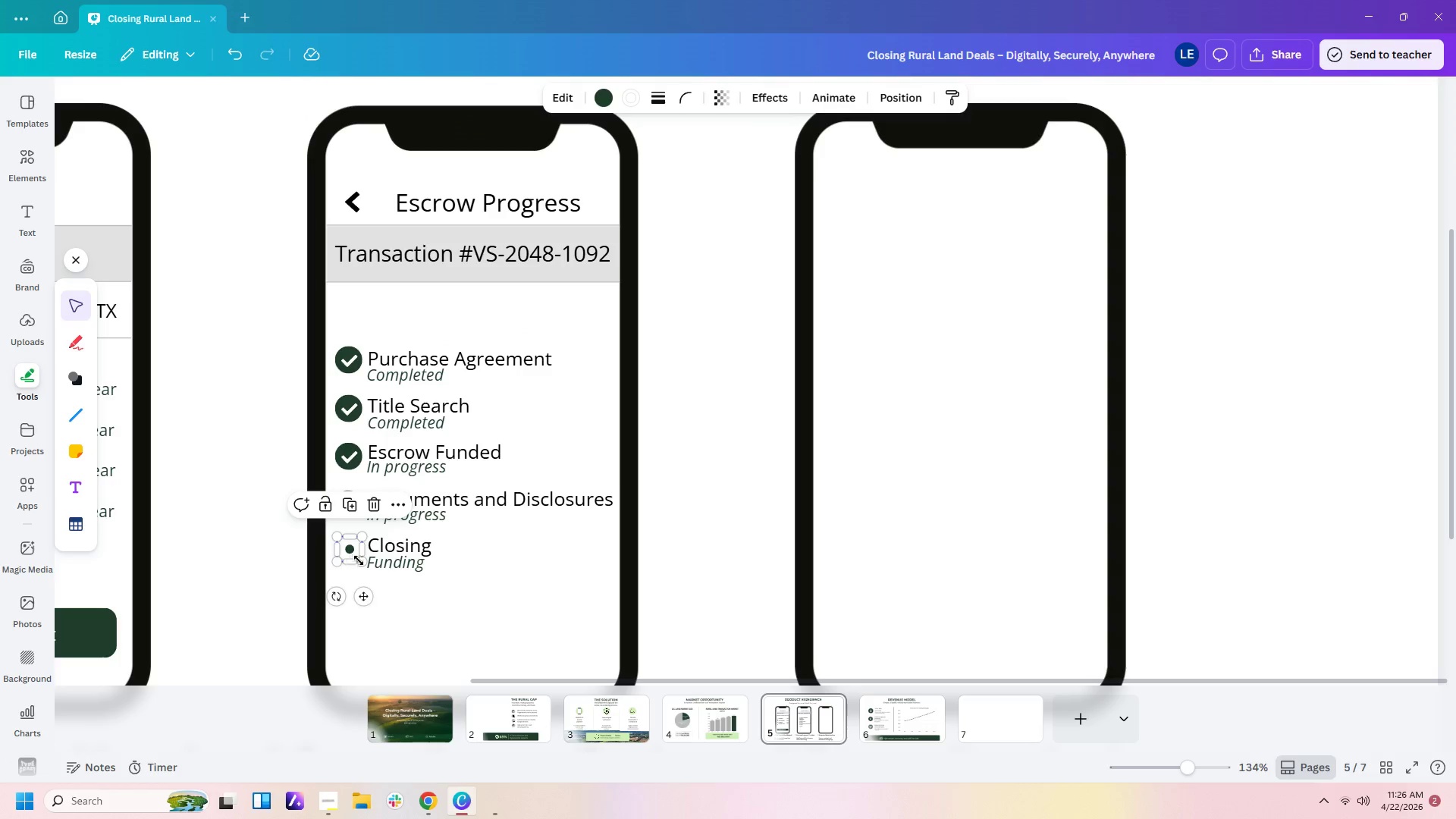 
key(ArrowUp)
 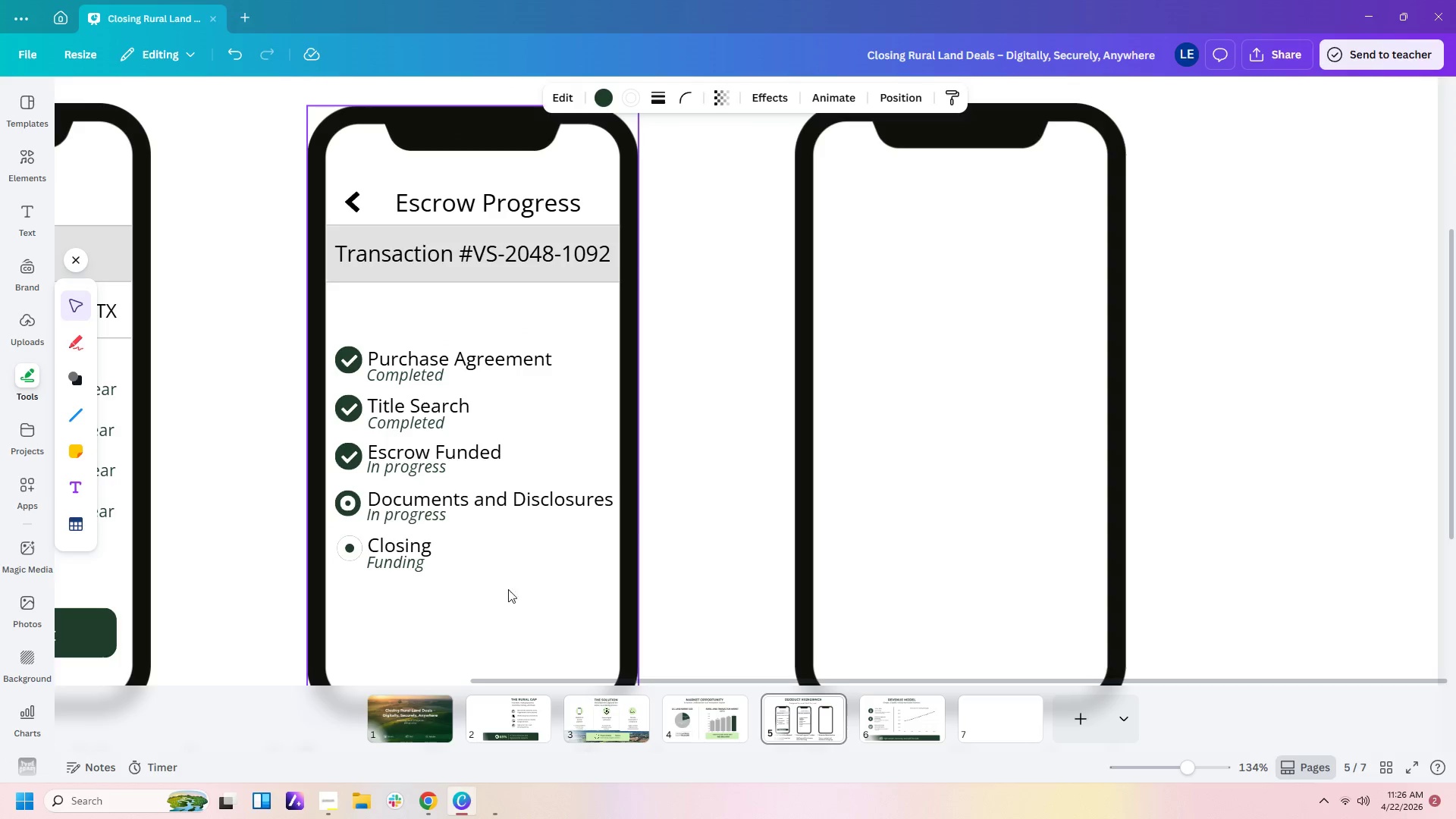 
left_click([561, 589])
 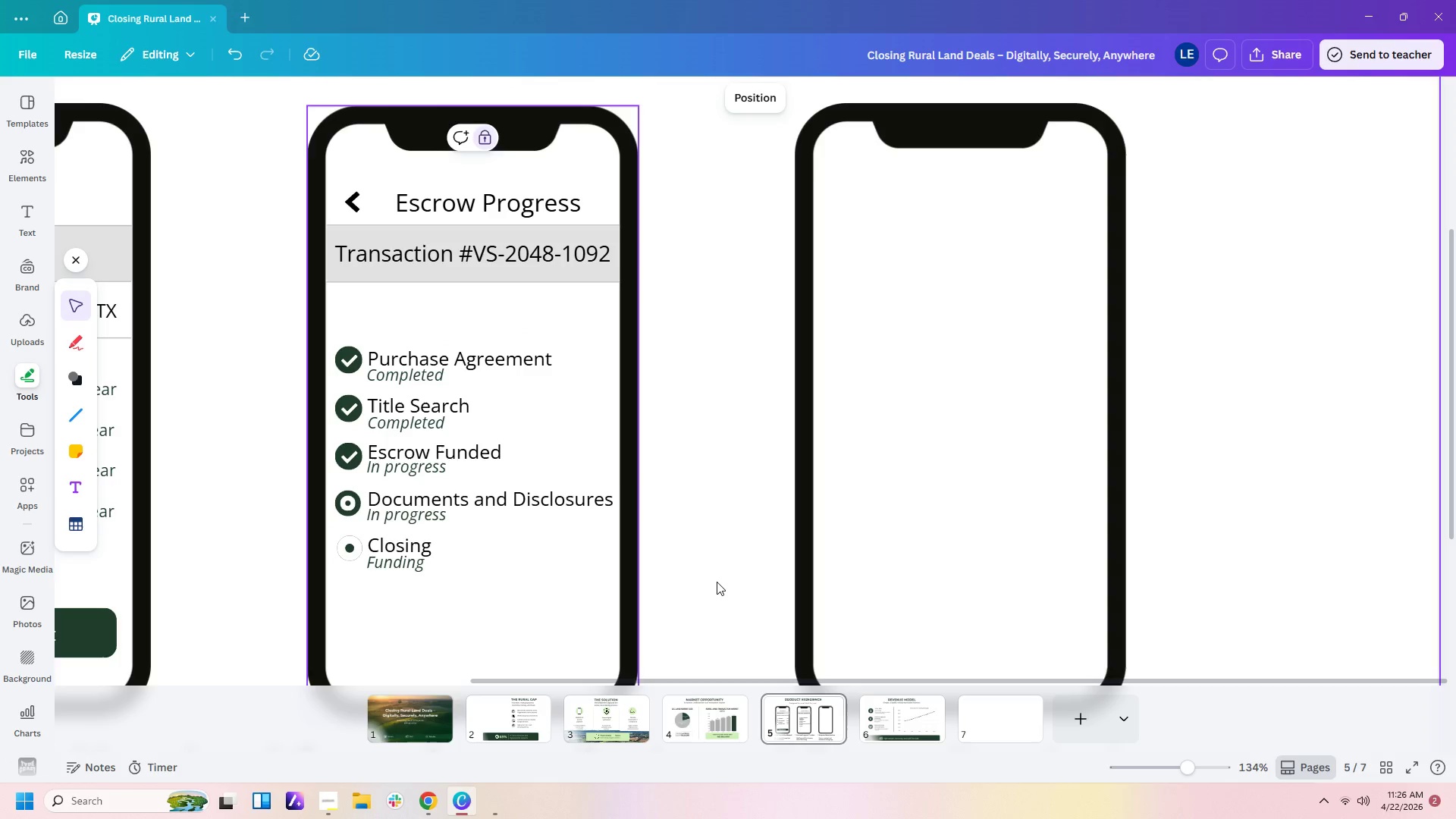 
left_click([717, 582])
 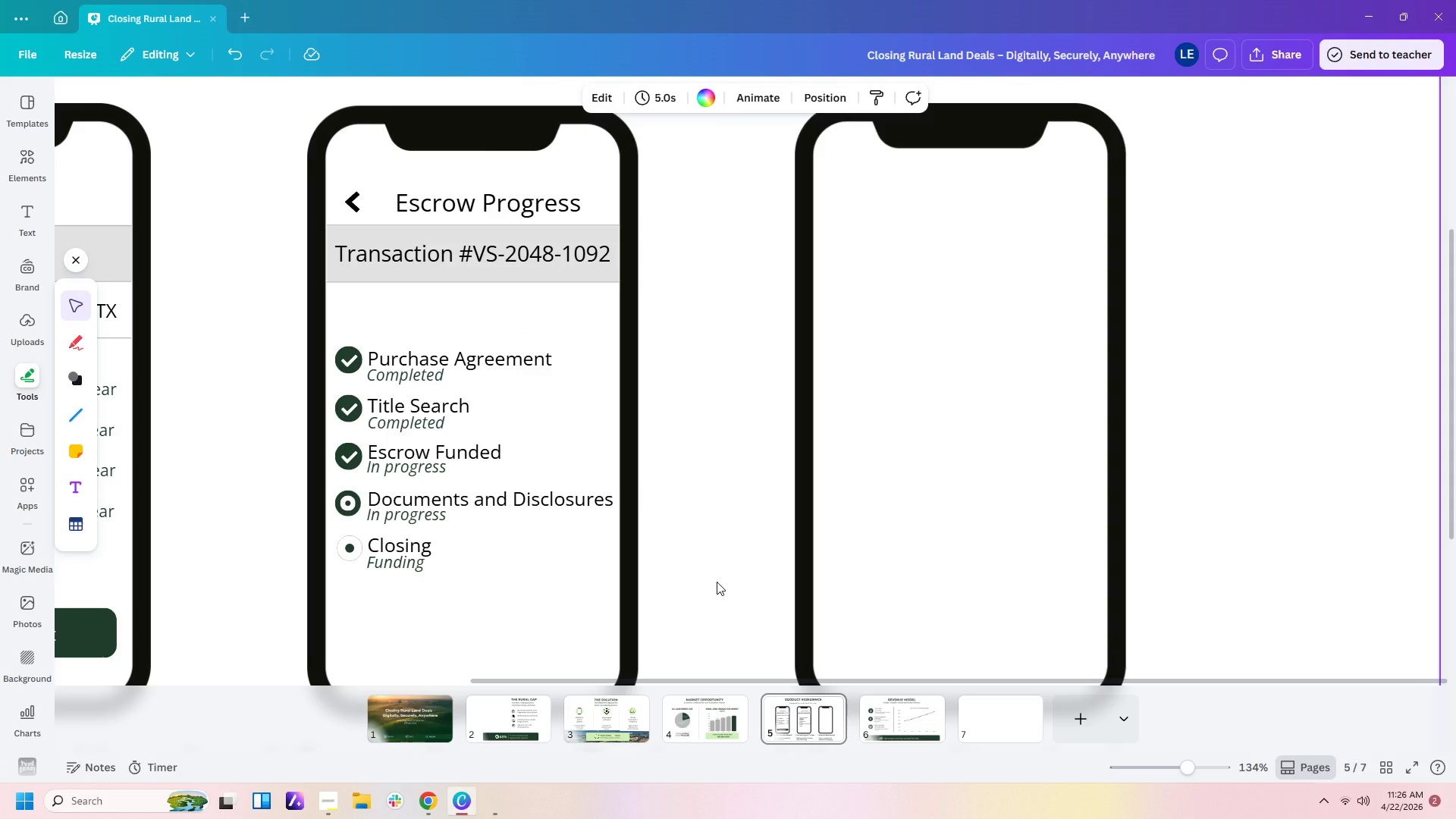 
hold_key(key=ControlLeft, duration=0.41)
scroll: coordinate [717, 582], scroll_direction: down, amount: 2.0
 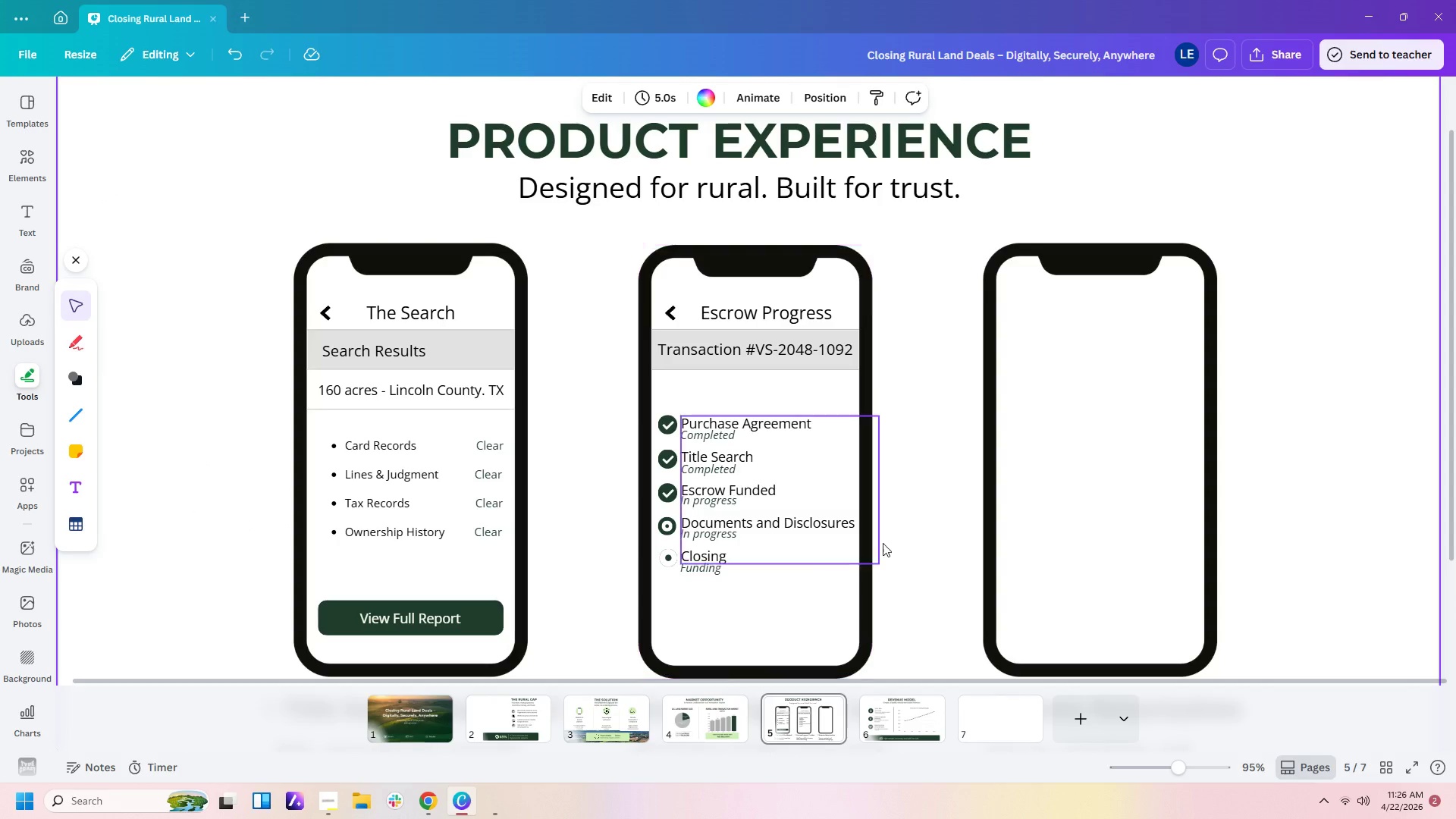 
left_click([967, 525])
 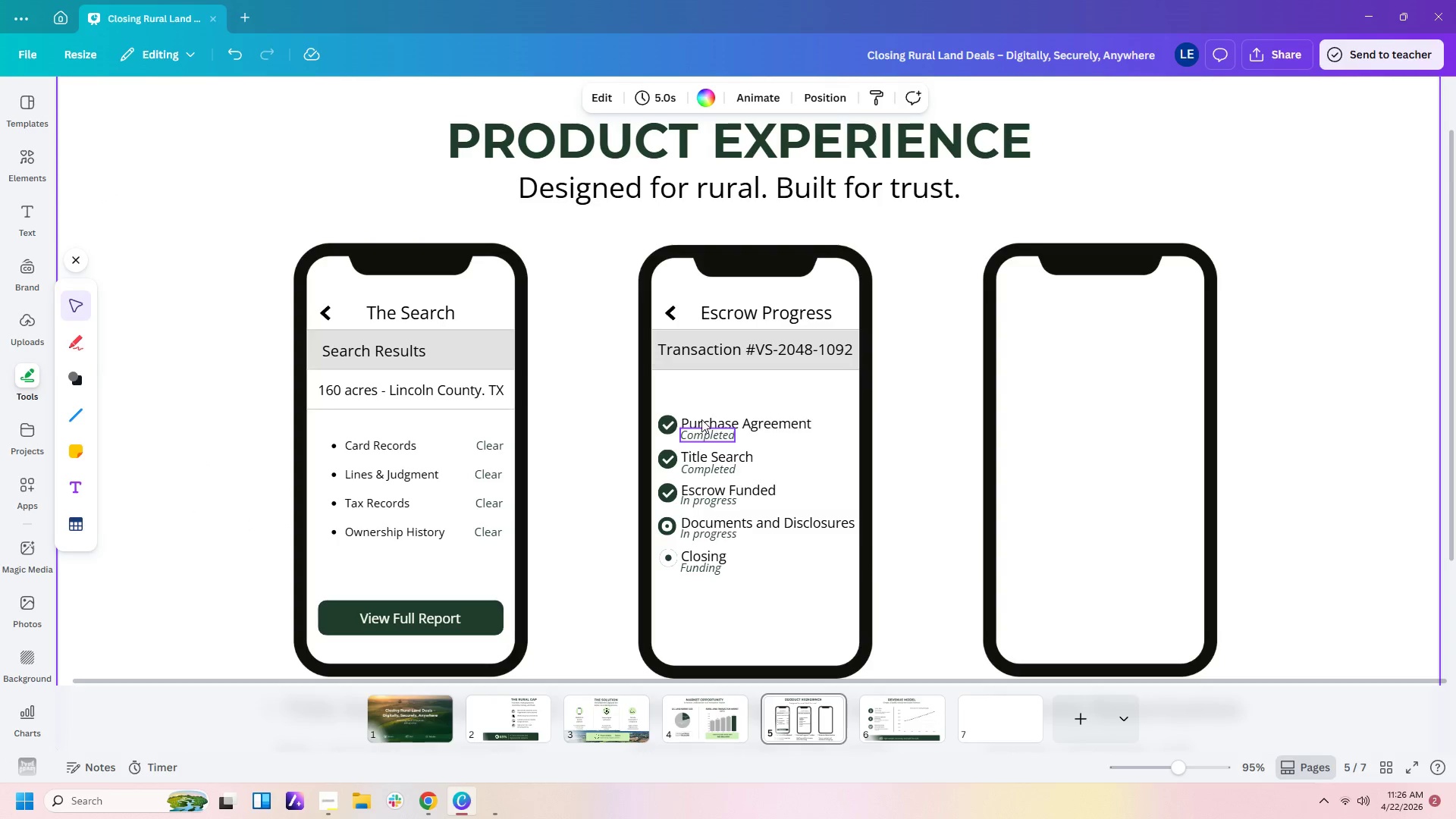 
left_click_drag(start_coordinate=[698, 402], to_coordinate=[720, 592])
 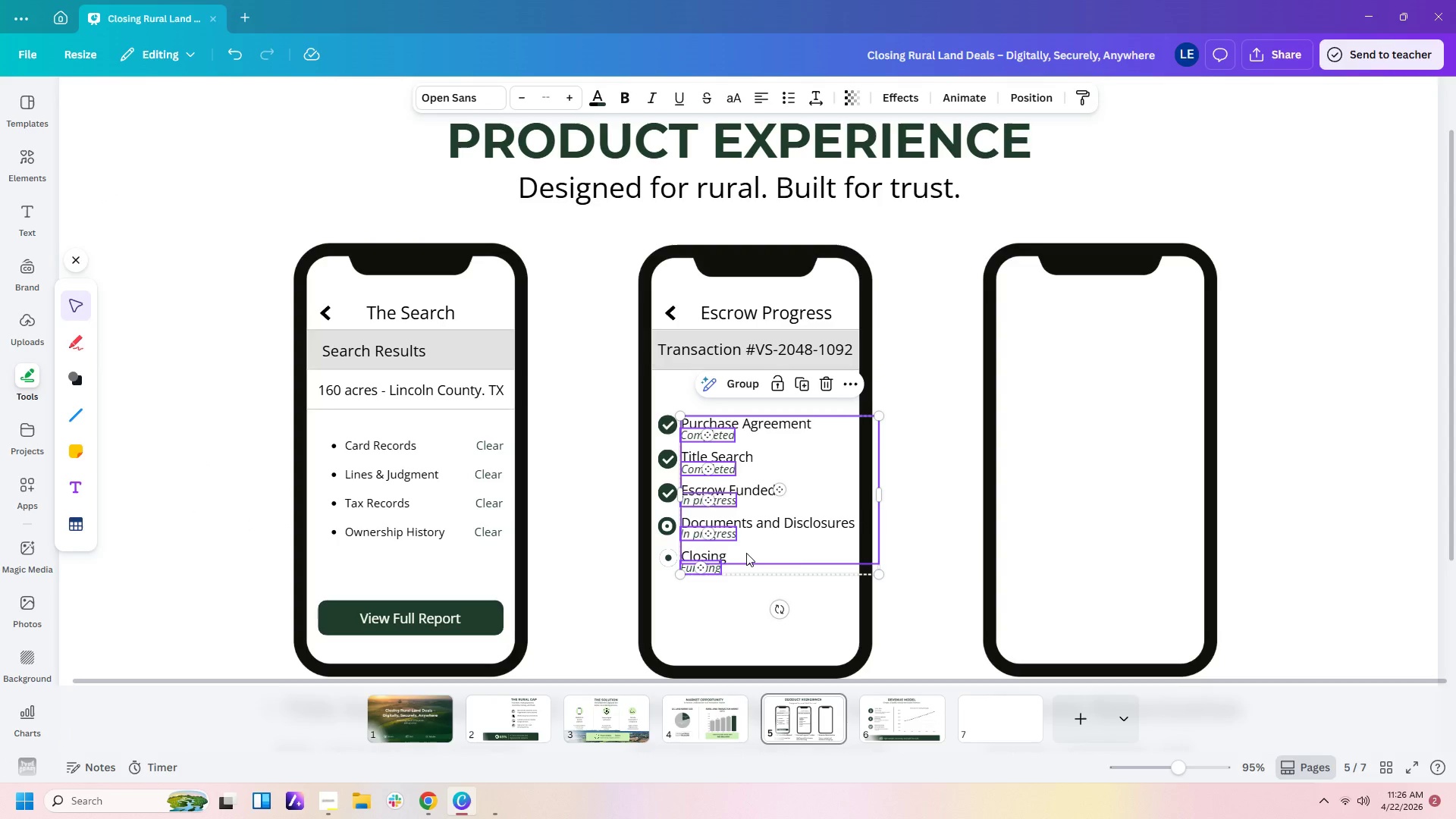 
left_click_drag(start_coordinate=[746, 553], to_coordinate=[752, 552])
 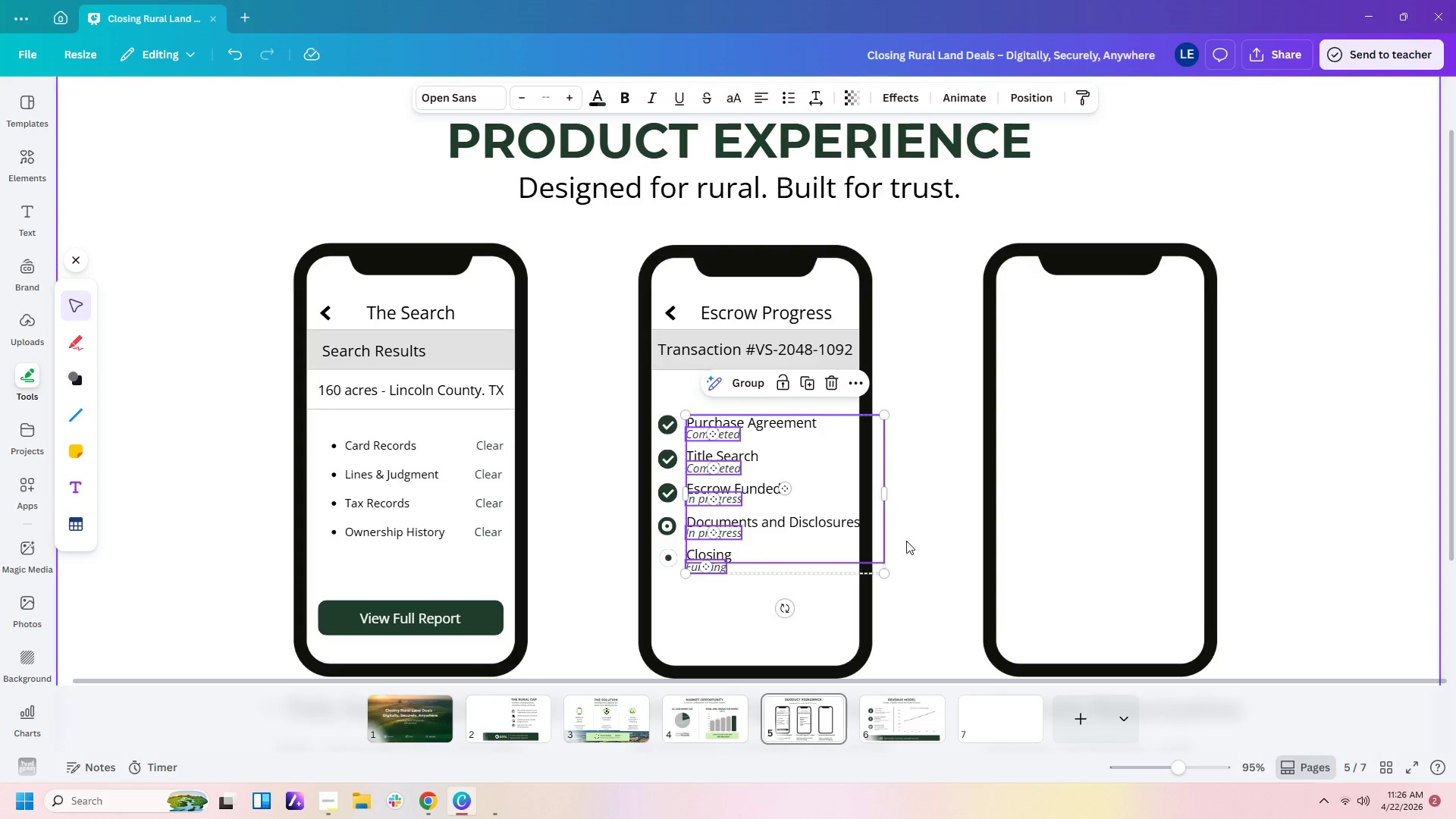 
left_click([914, 540])
 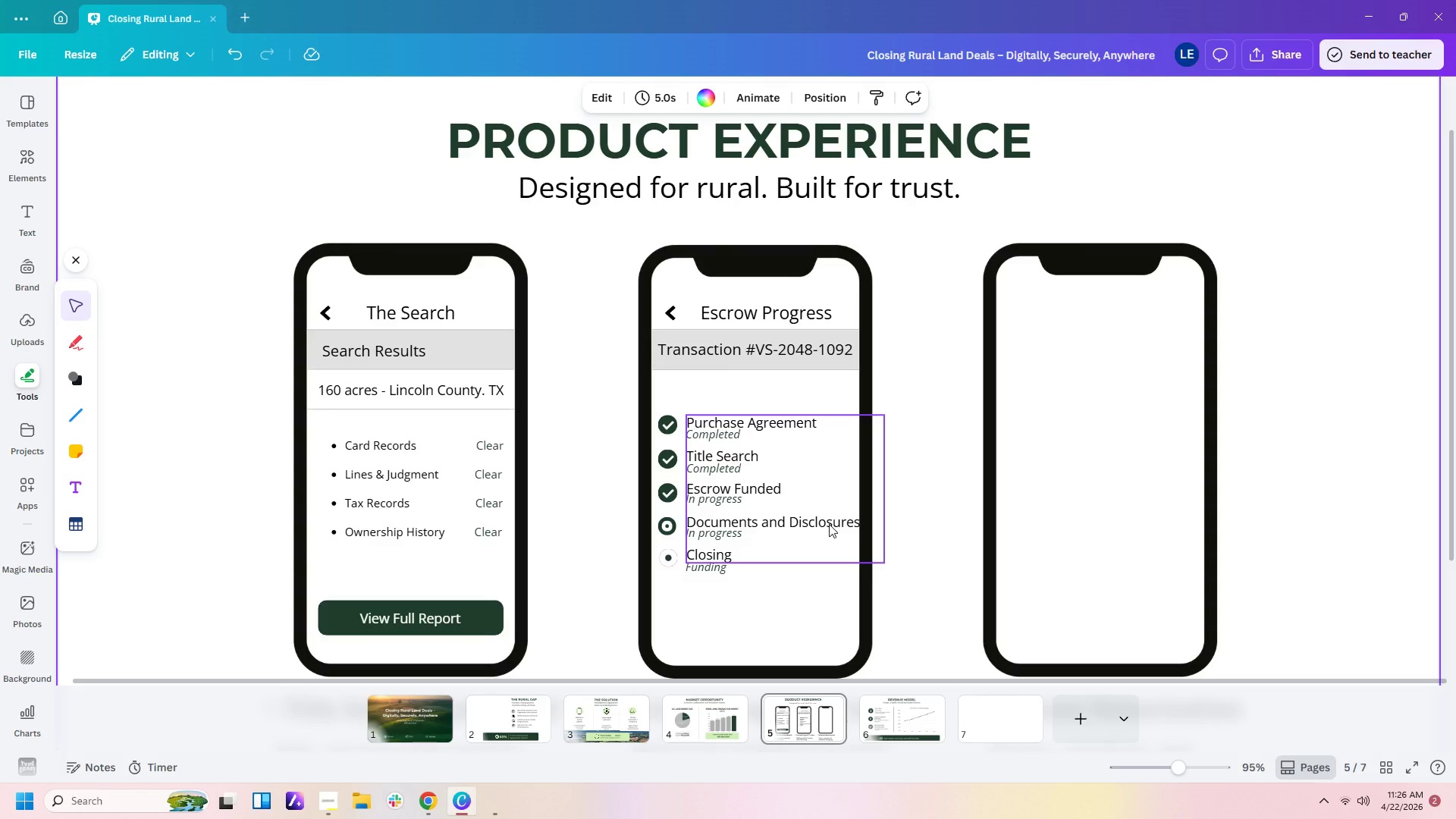 
left_click([824, 519])
 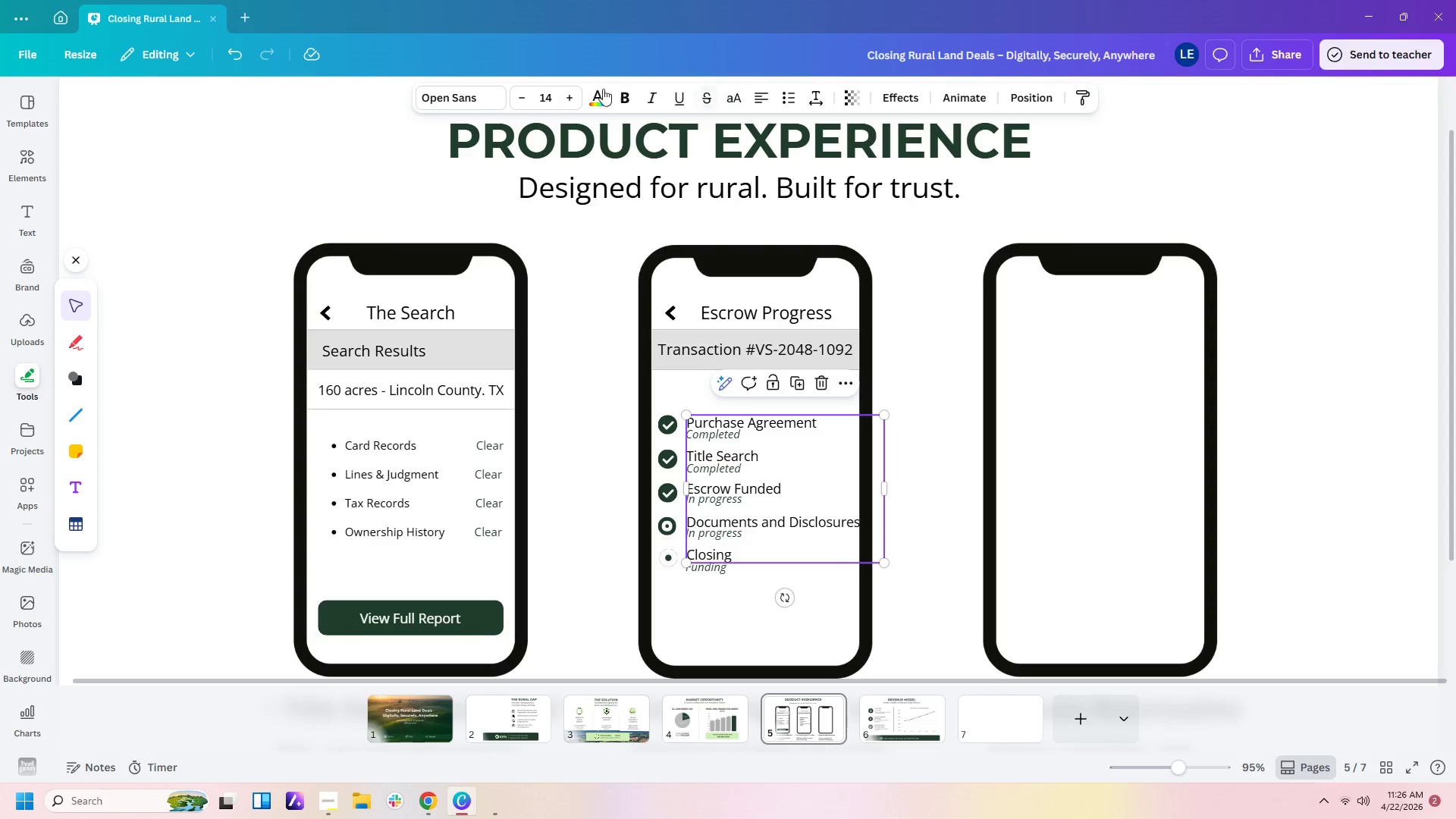 
left_click([547, 102])
 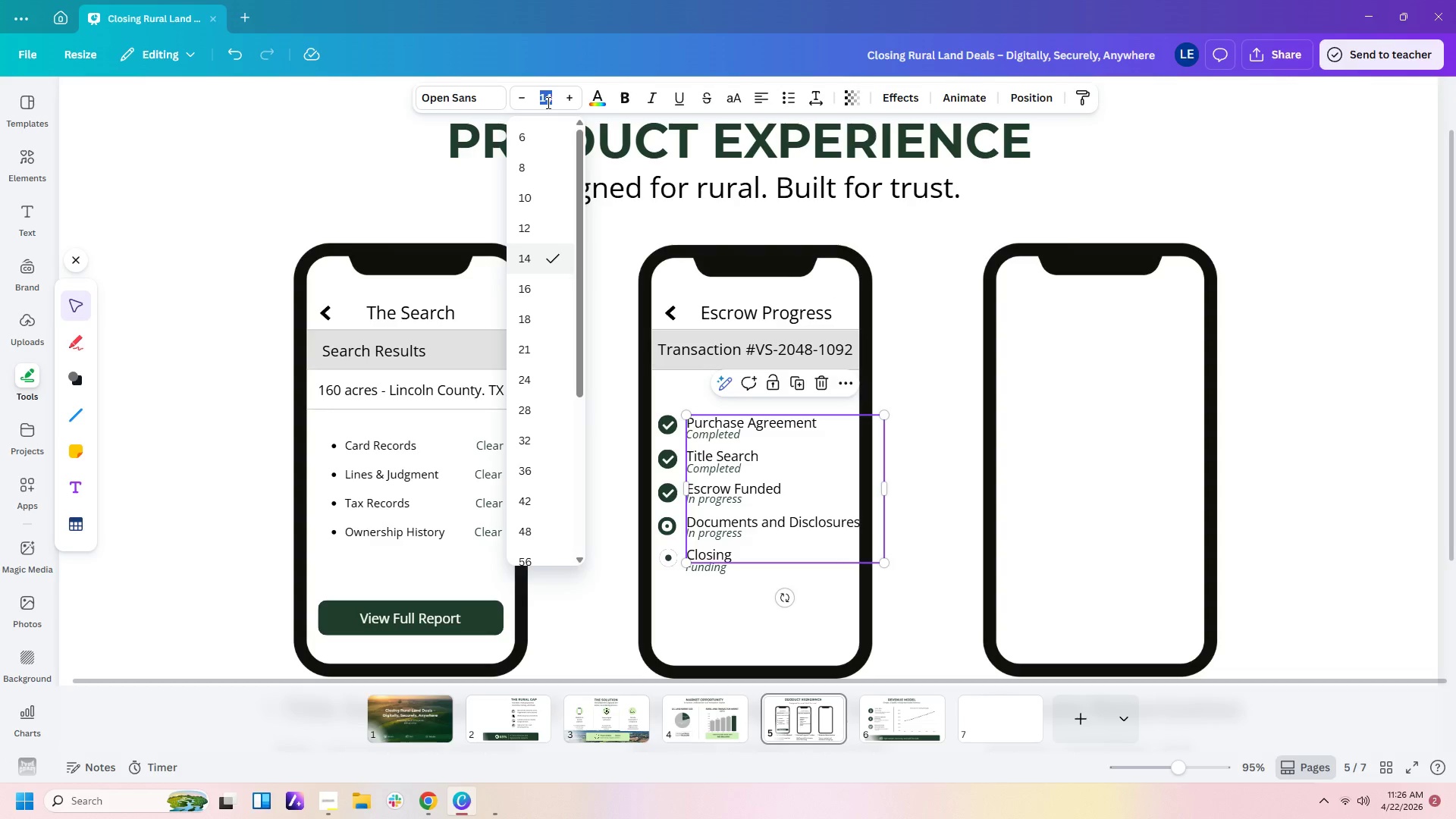 
key(Numpad1)
 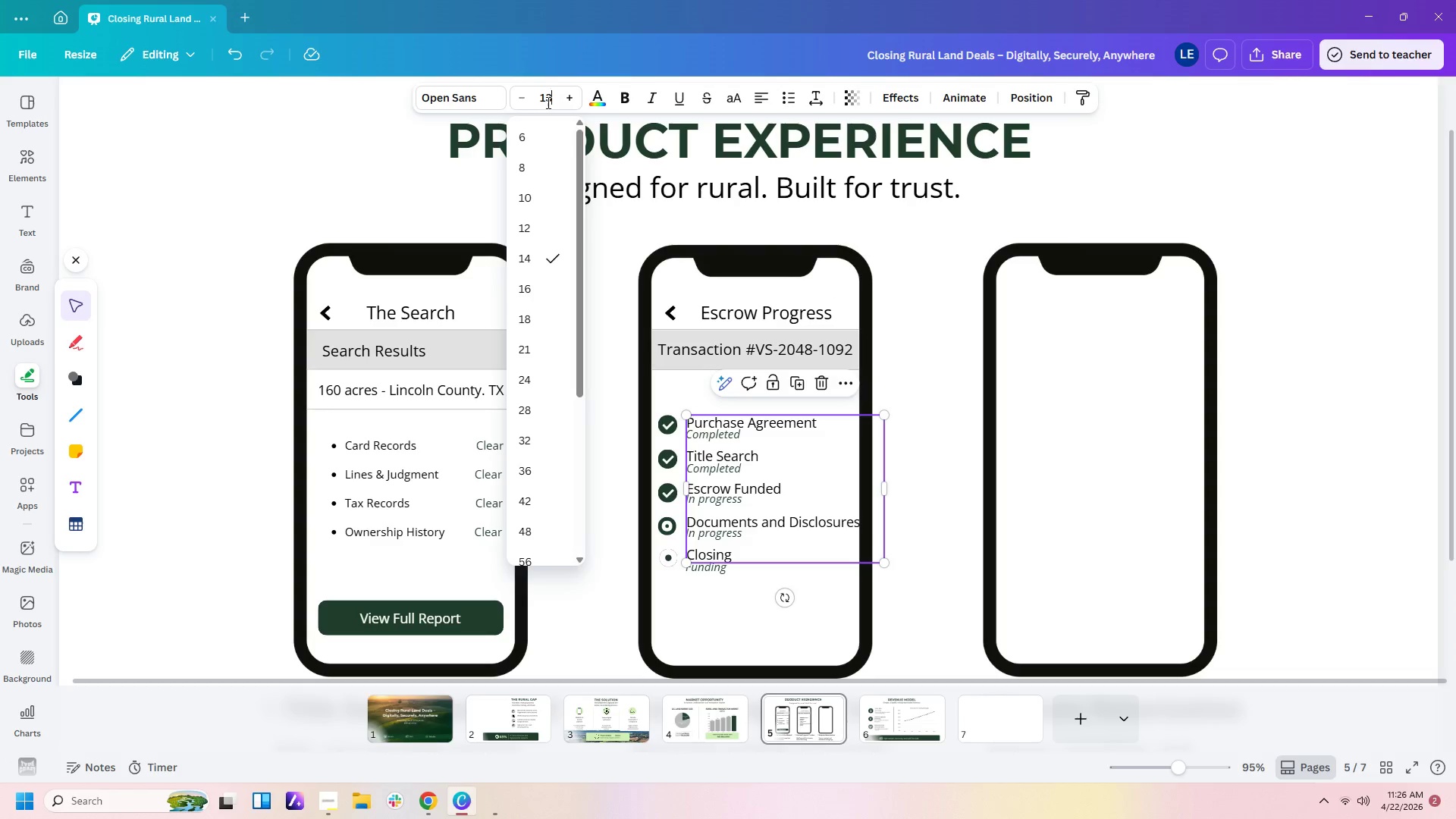 
key(Numpad3)
 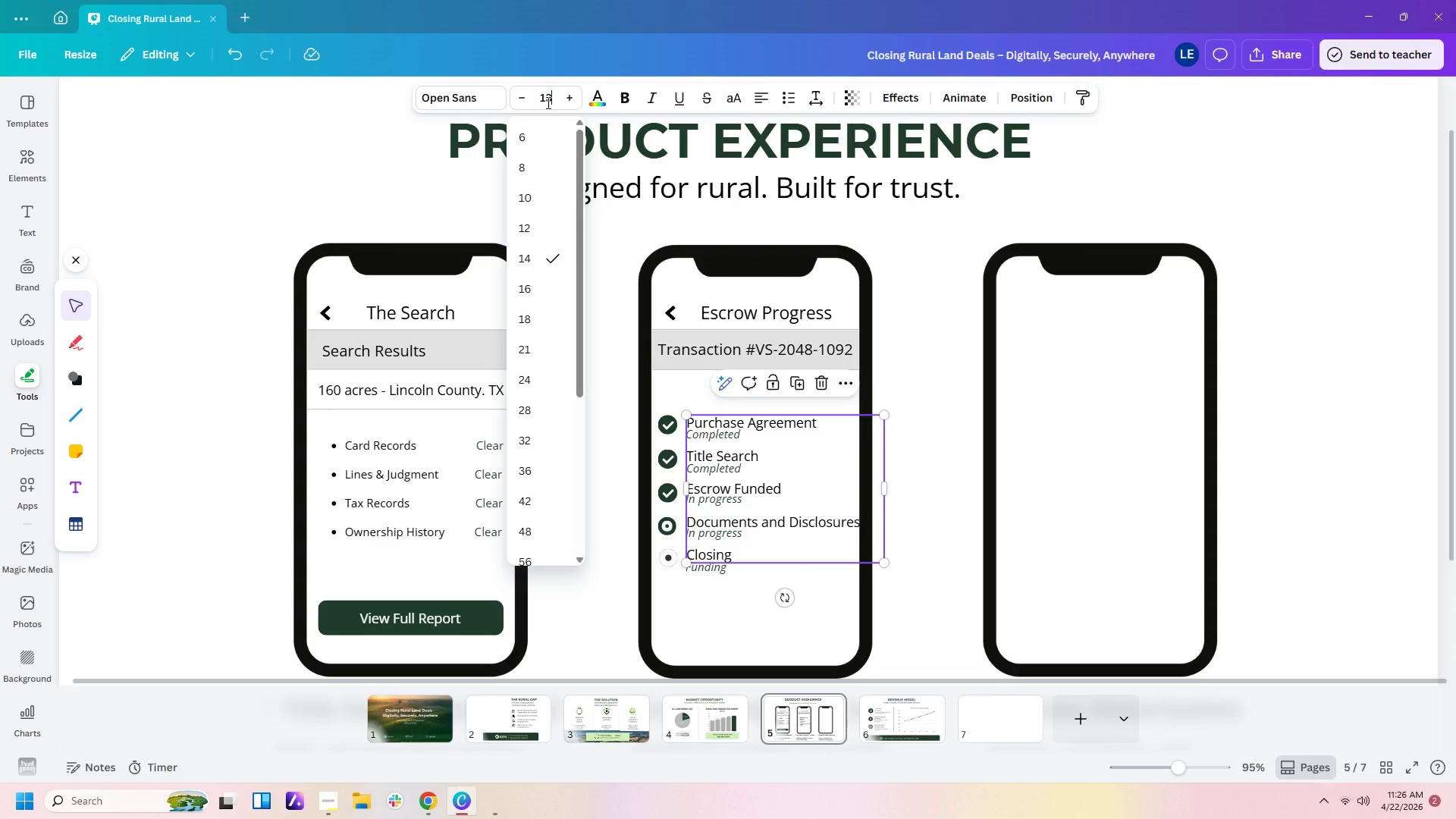 
key(Enter)
 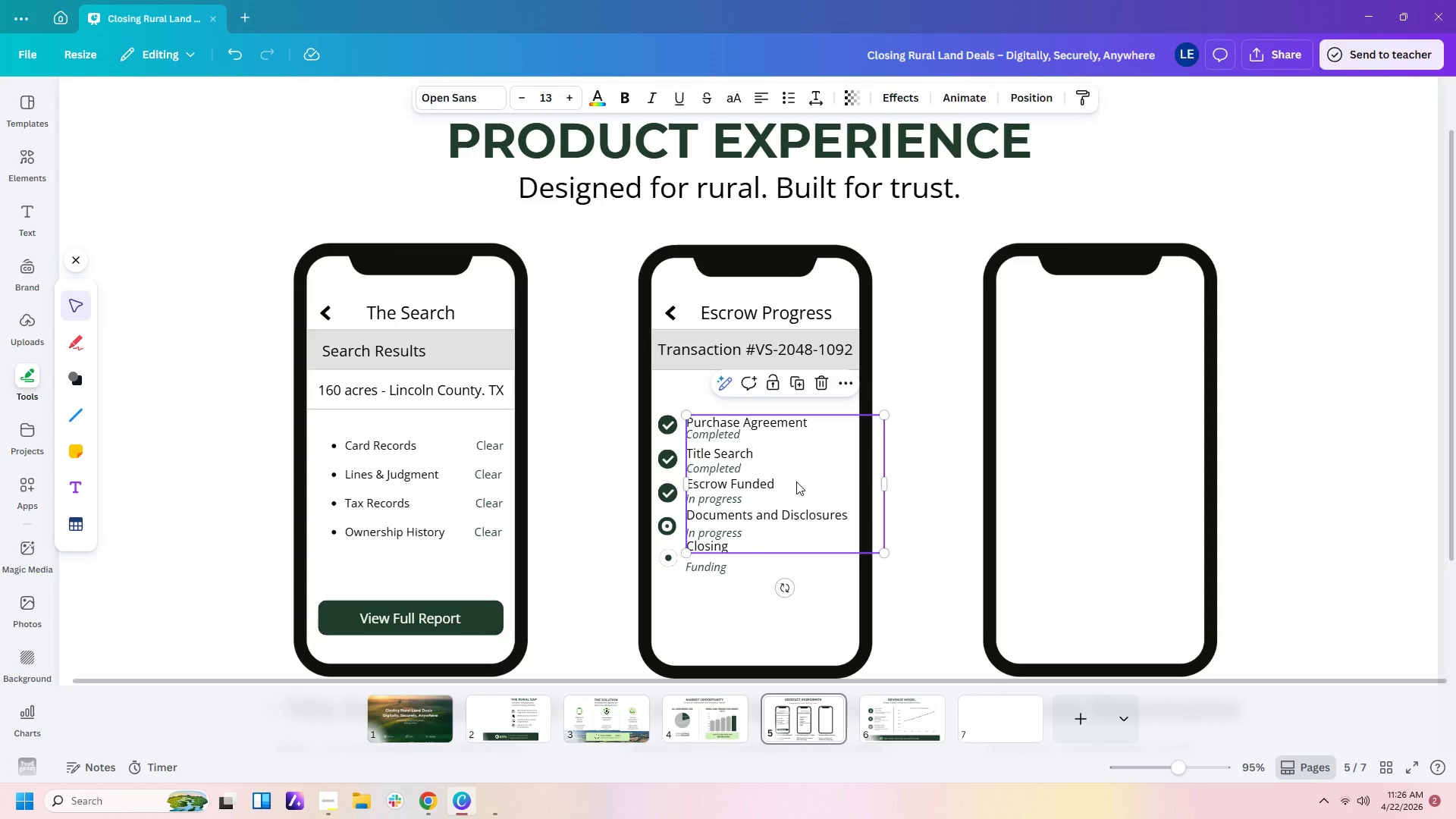 
wait(8.64)
 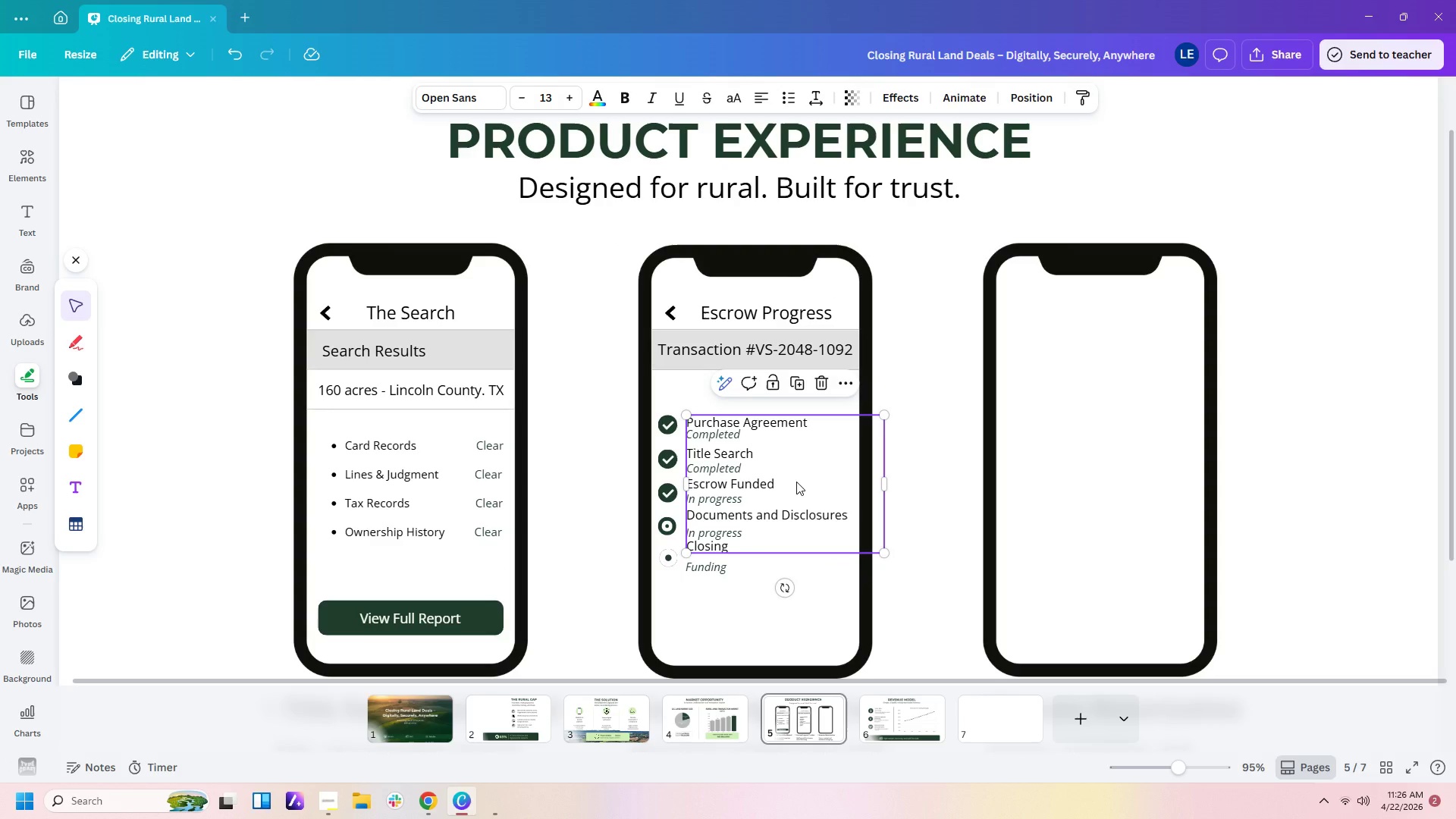 
left_click([940, 494])
 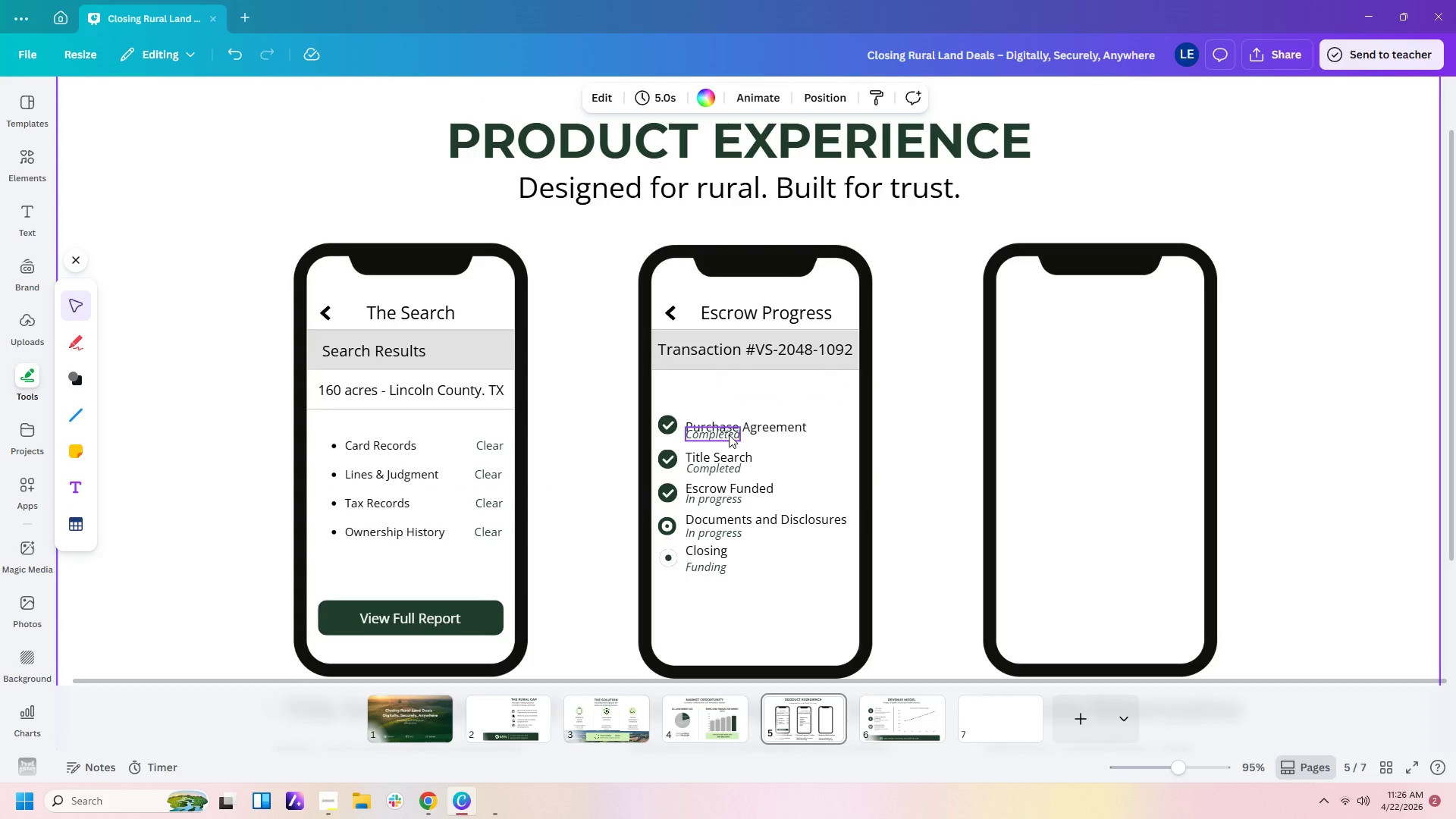 
left_click([729, 435])
 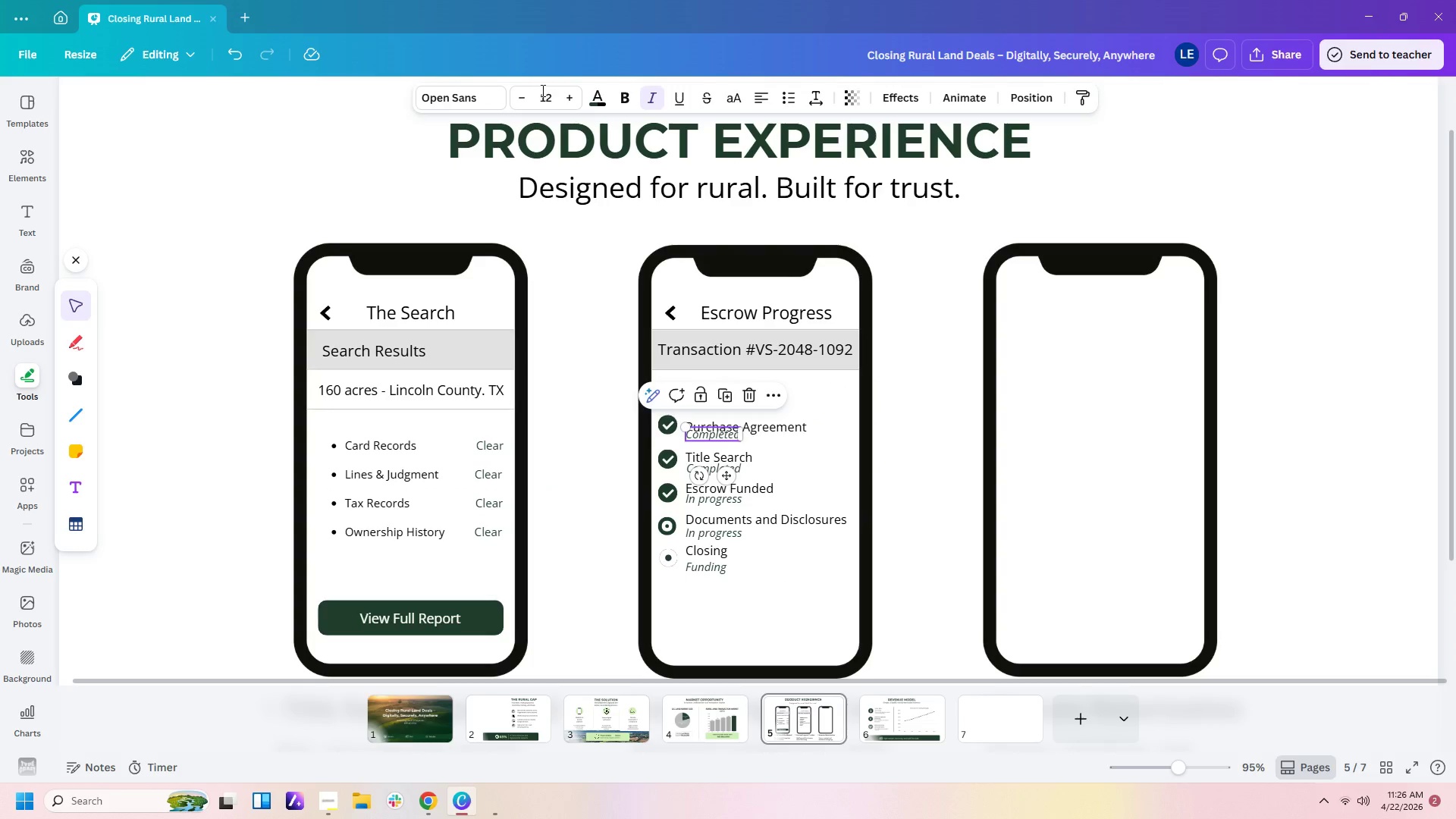 
left_click([554, 100])
 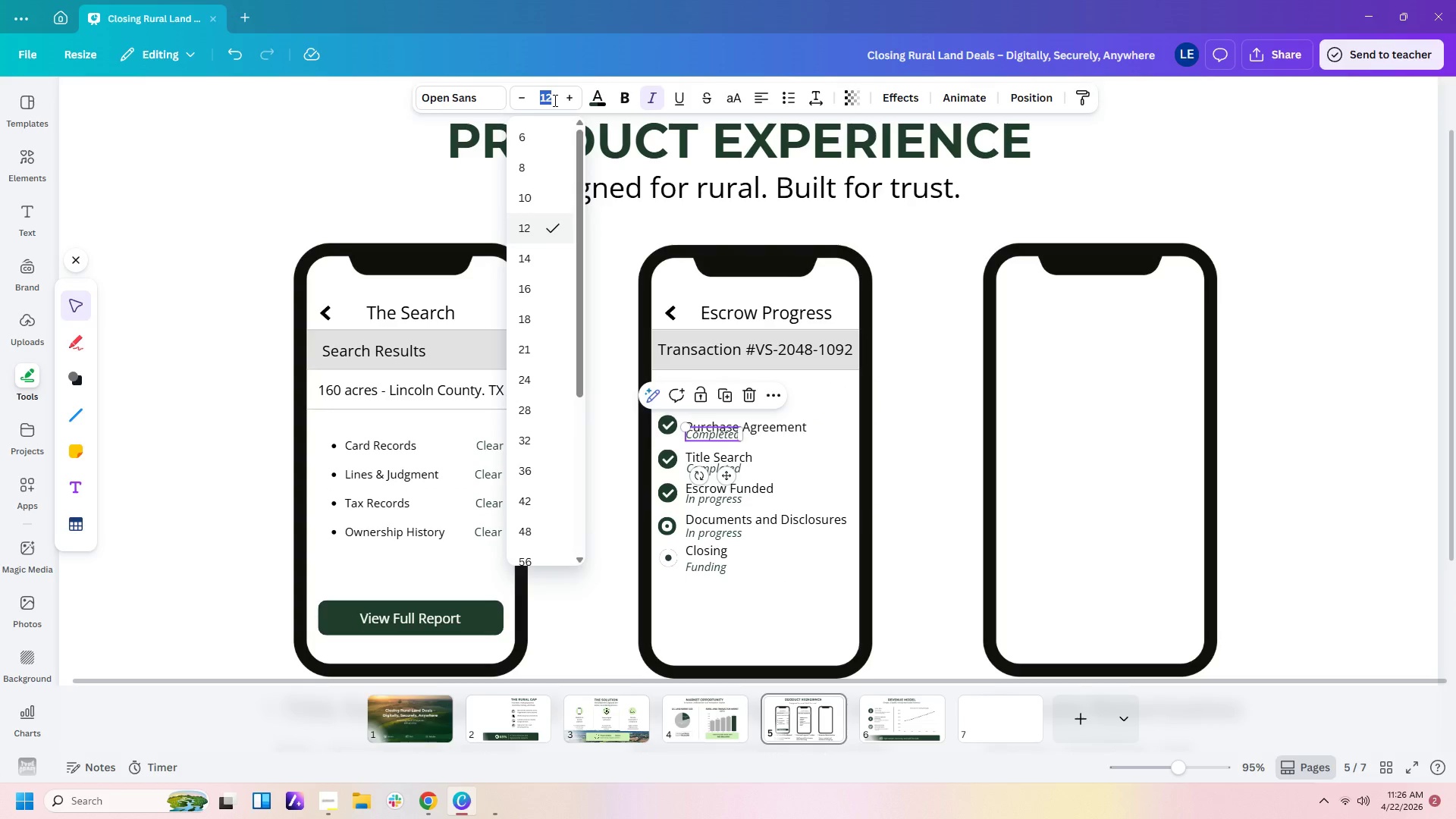 
key(Numpad1)
 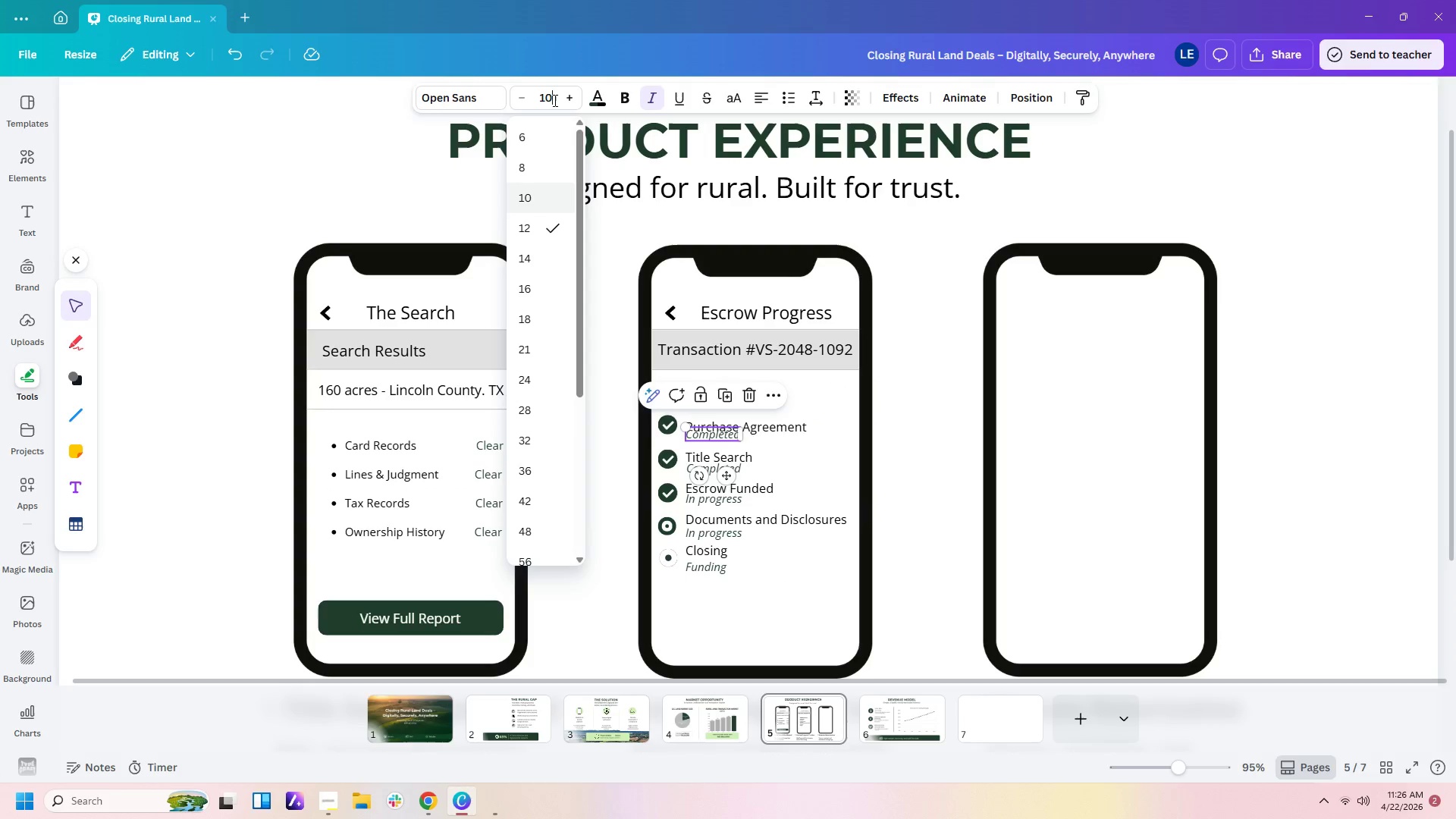 
key(Numpad0)
 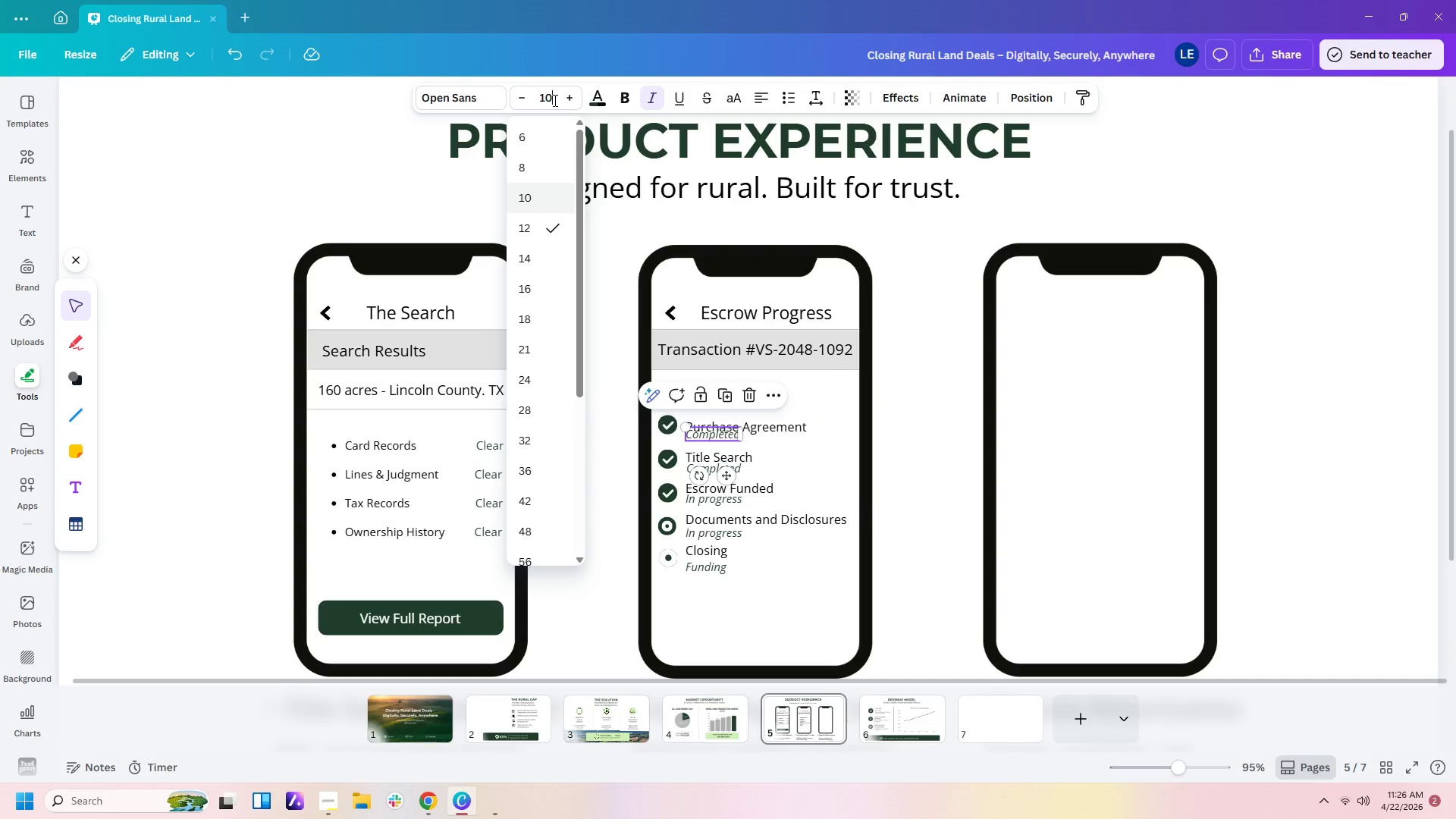 
key(Enter)
 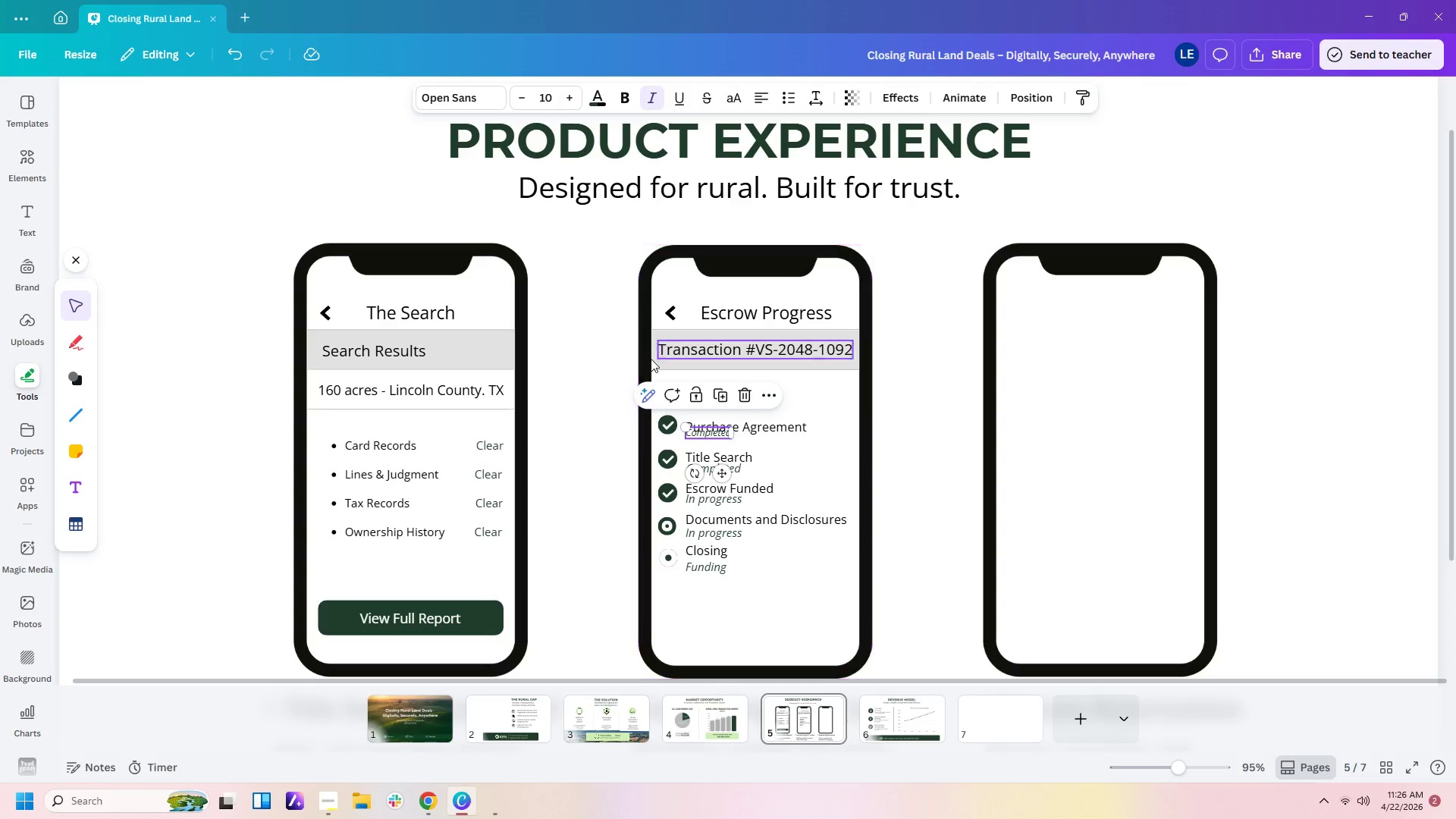 
key(ArrowDown)
 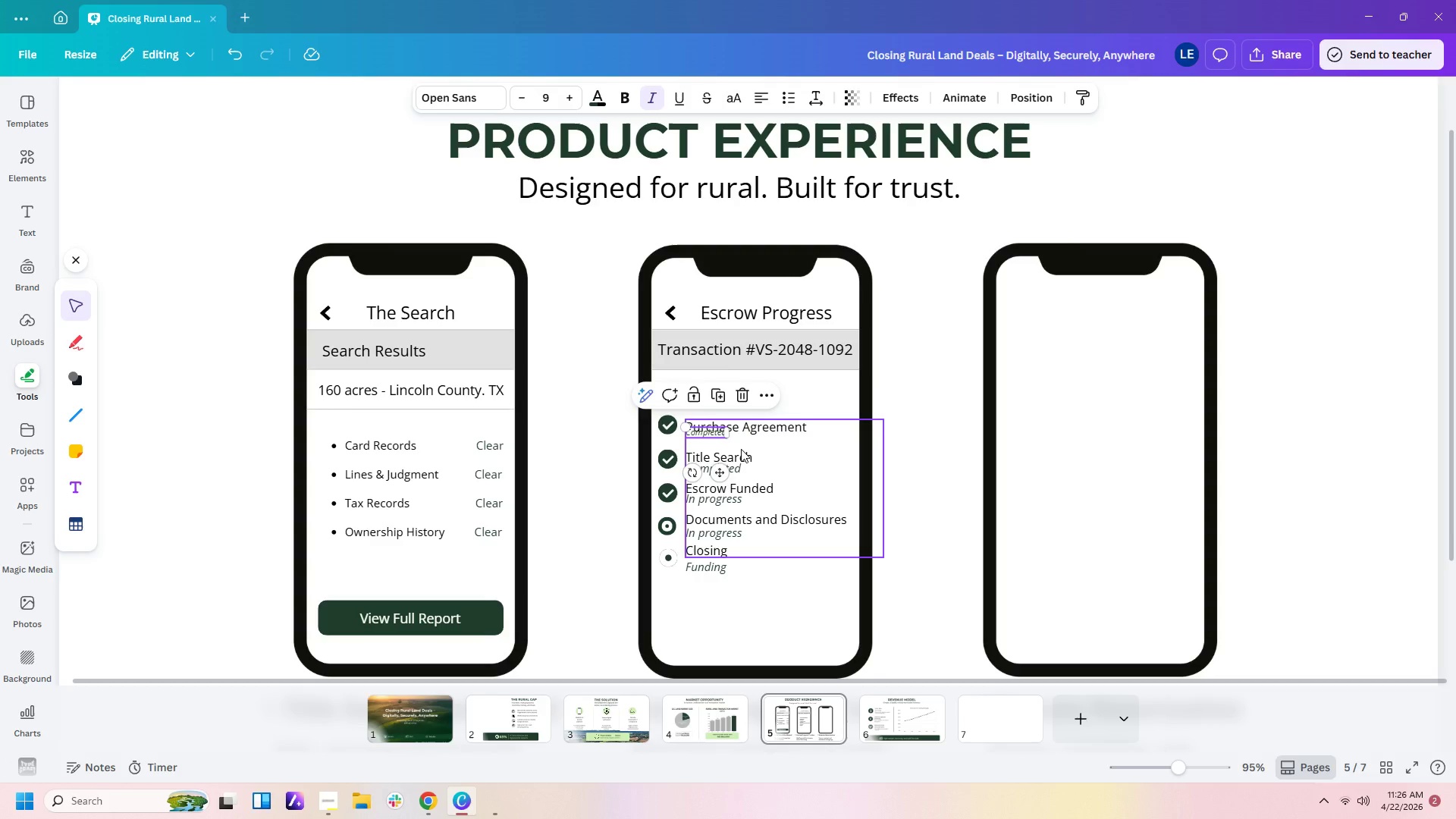 
key(ArrowDown)
 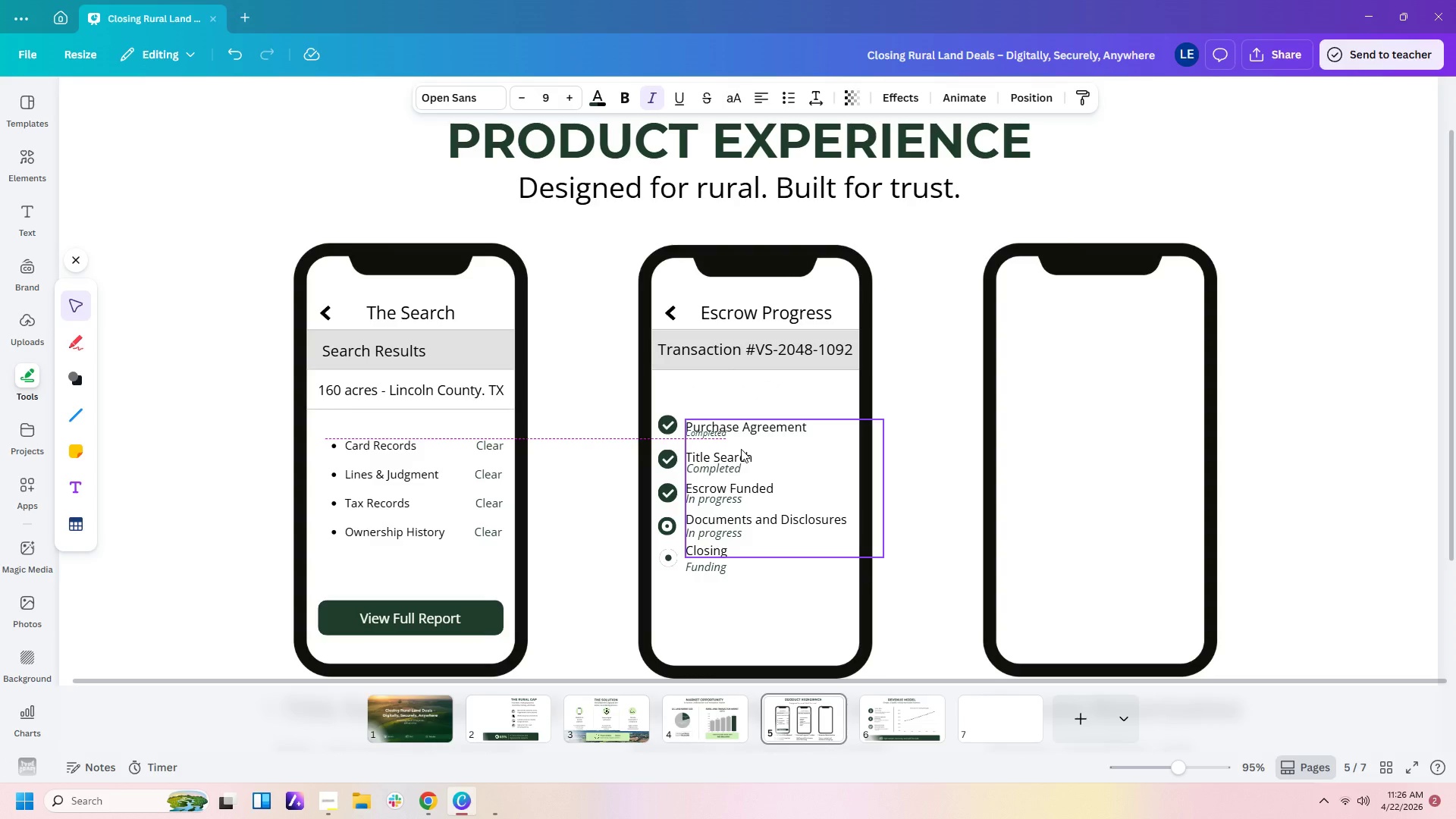 
key(ArrowDown)
 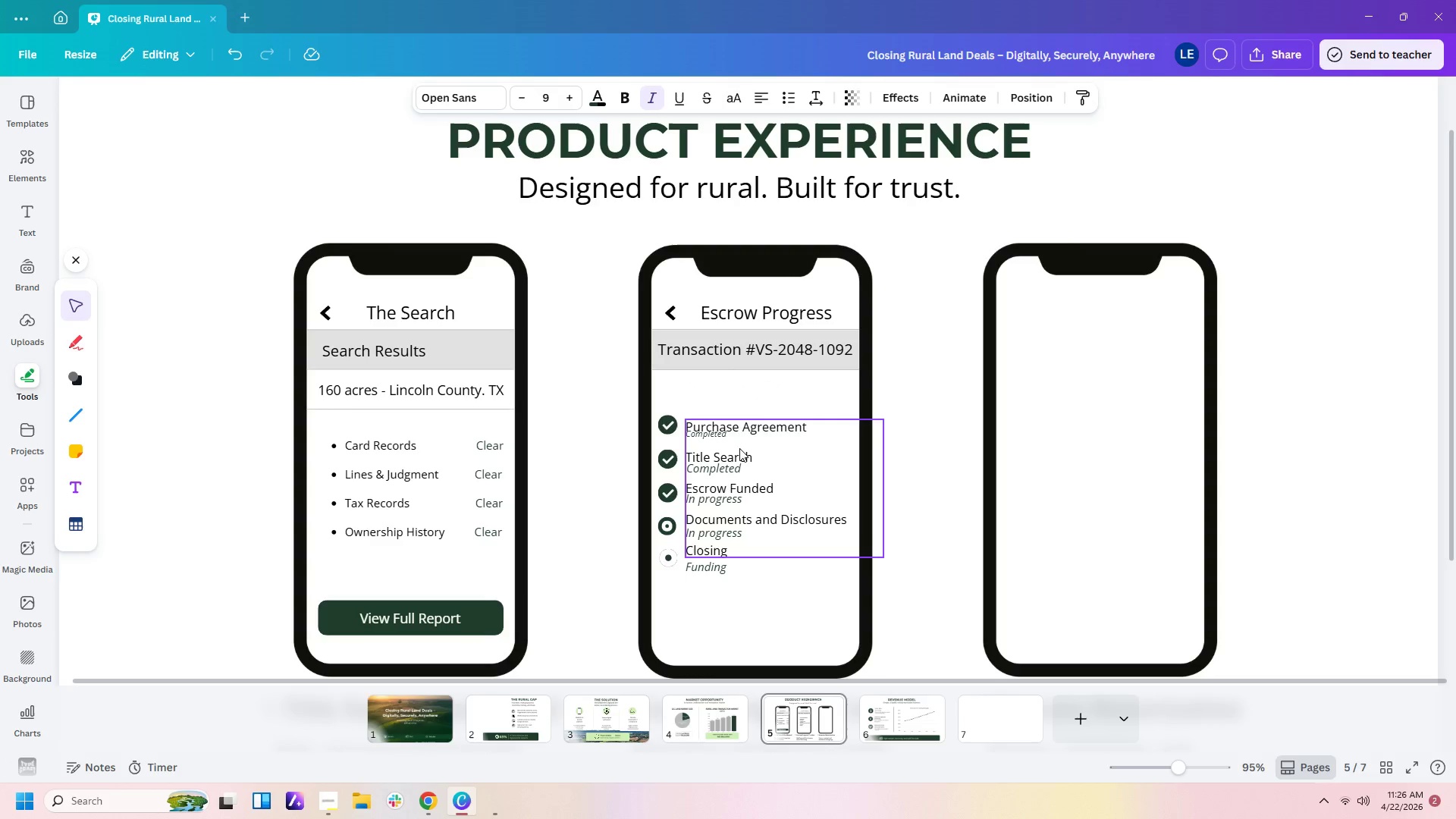 
key(ArrowDown)
 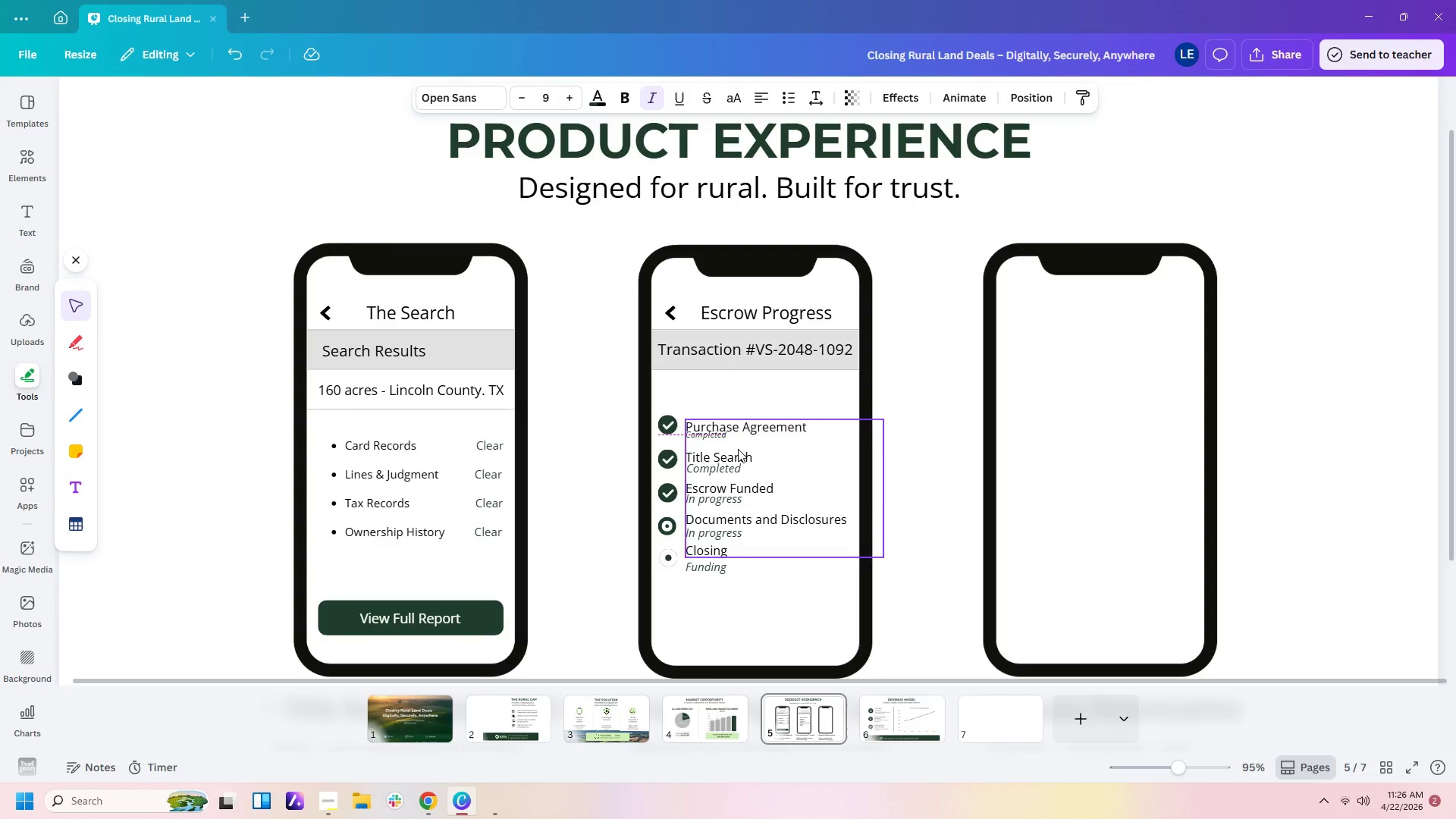 
key(ArrowDown)
 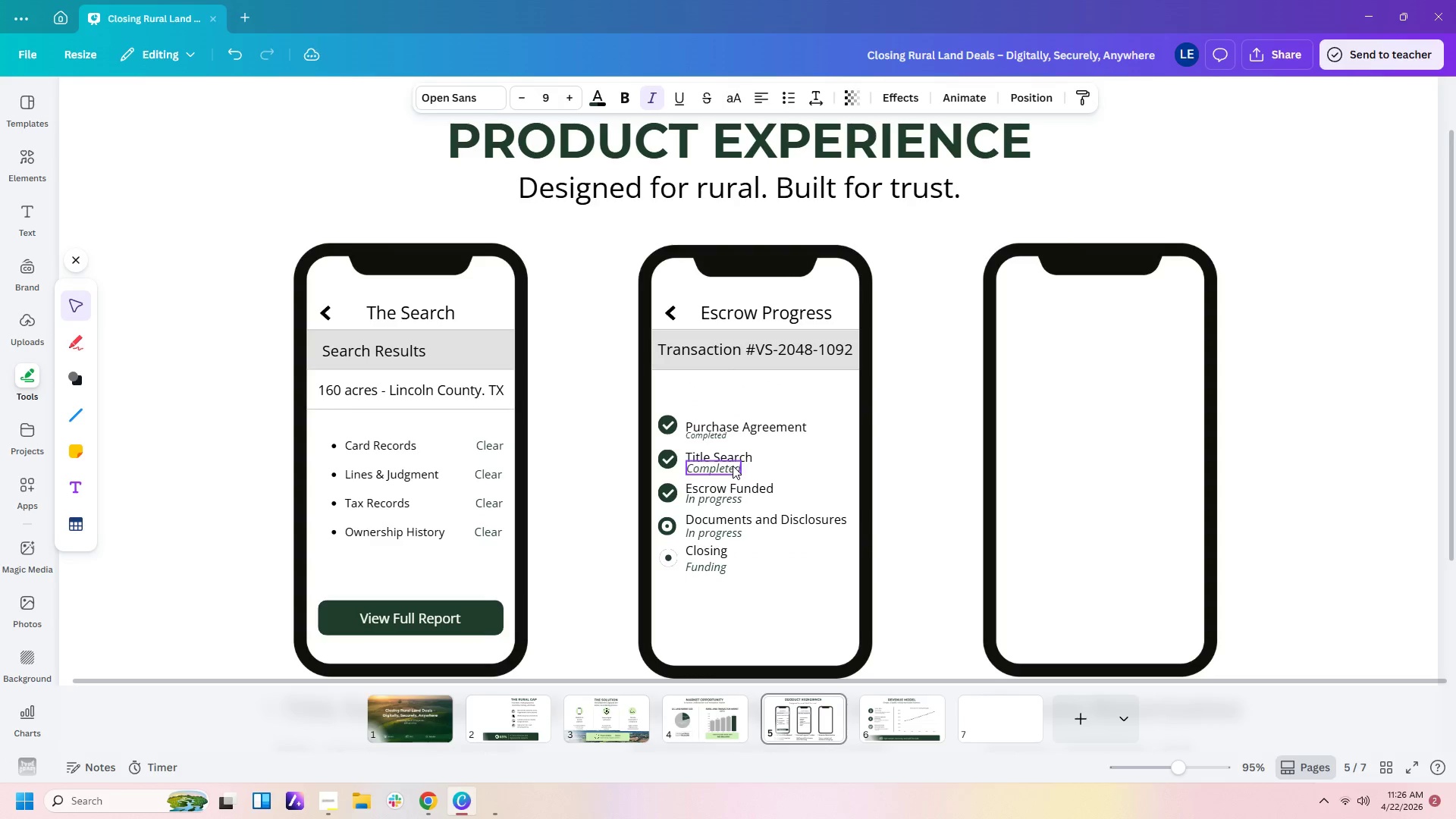 
left_click([733, 466])
 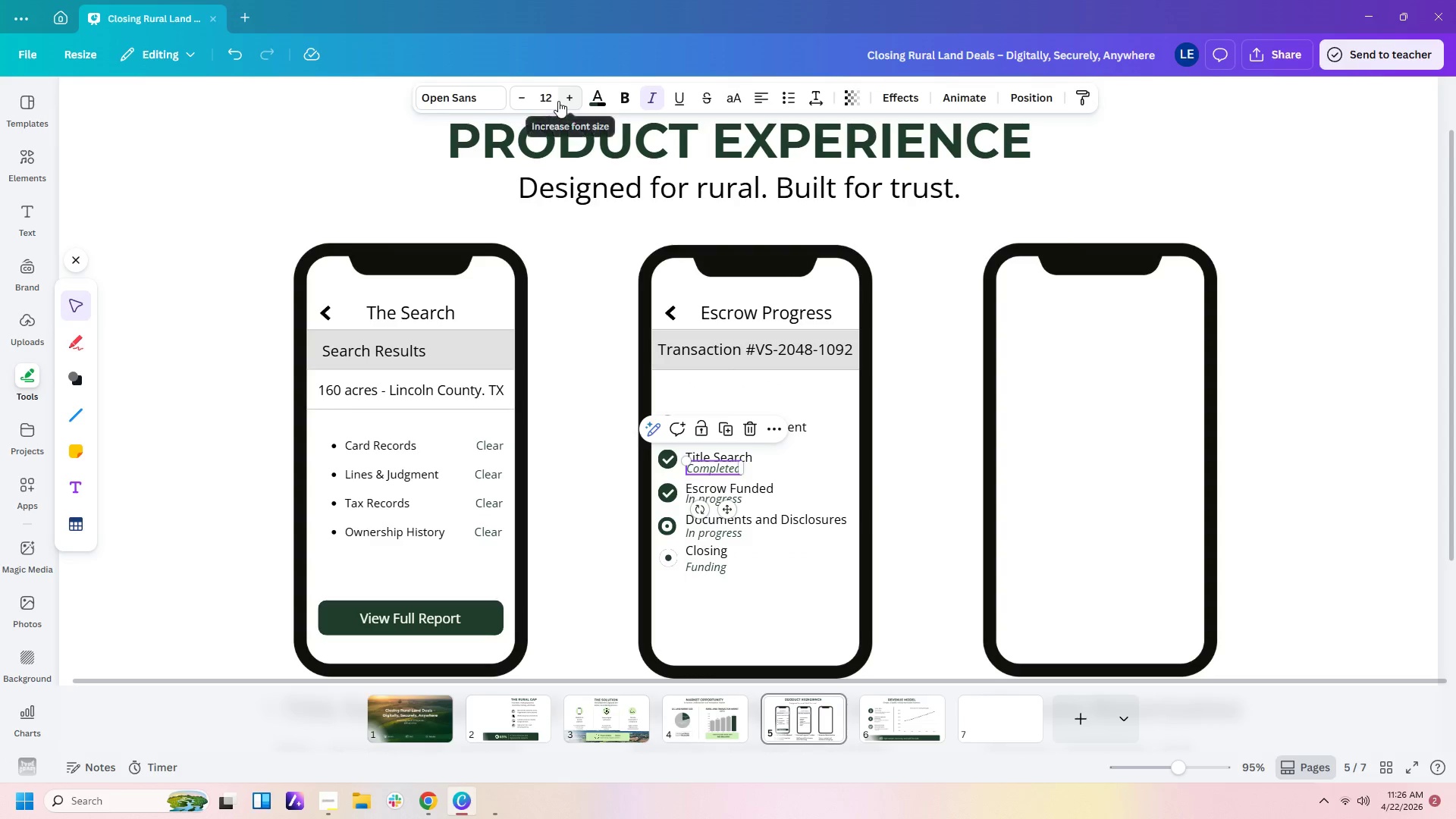 
double_click([552, 100])
 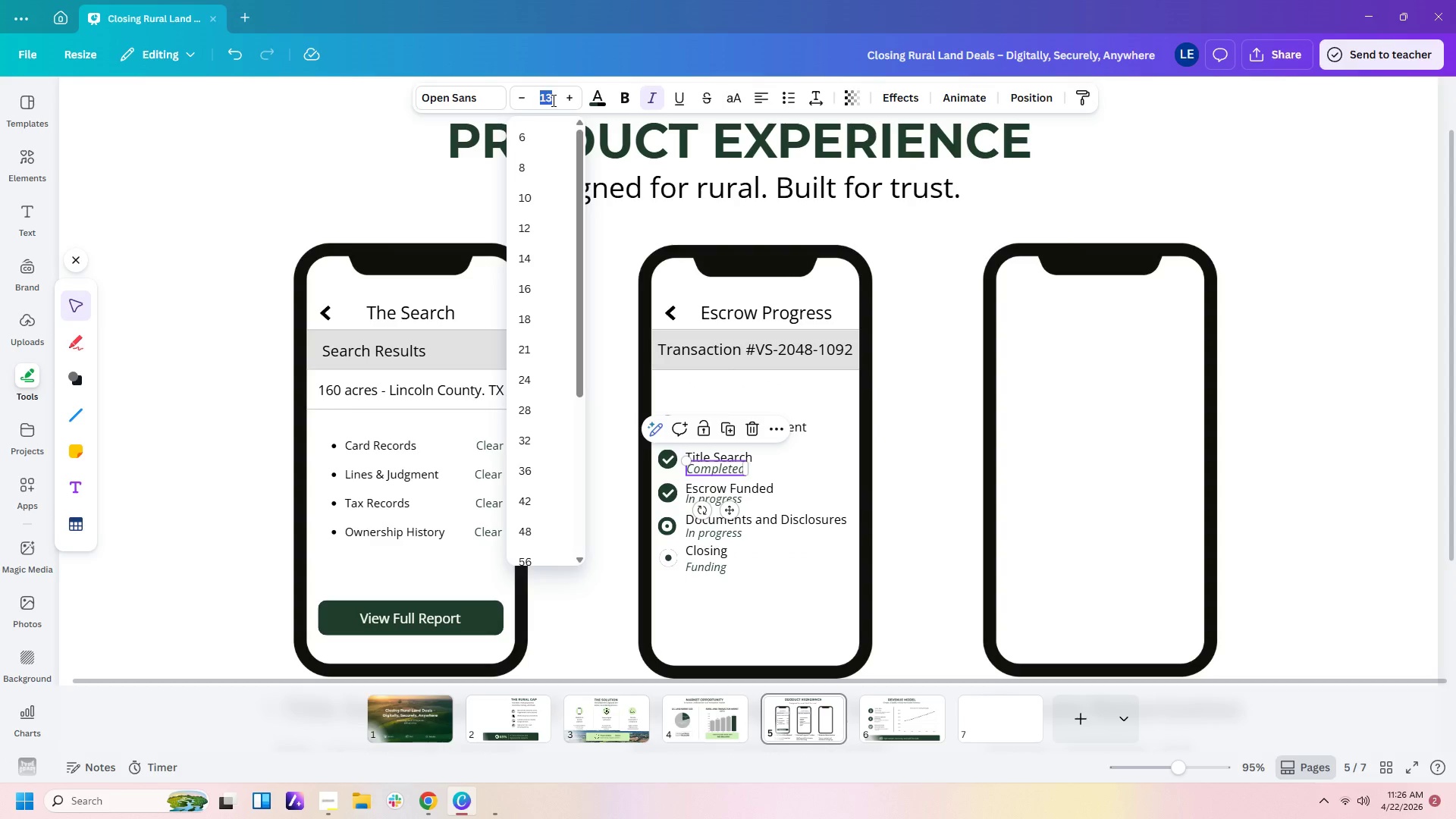 
key(Numpad1)
 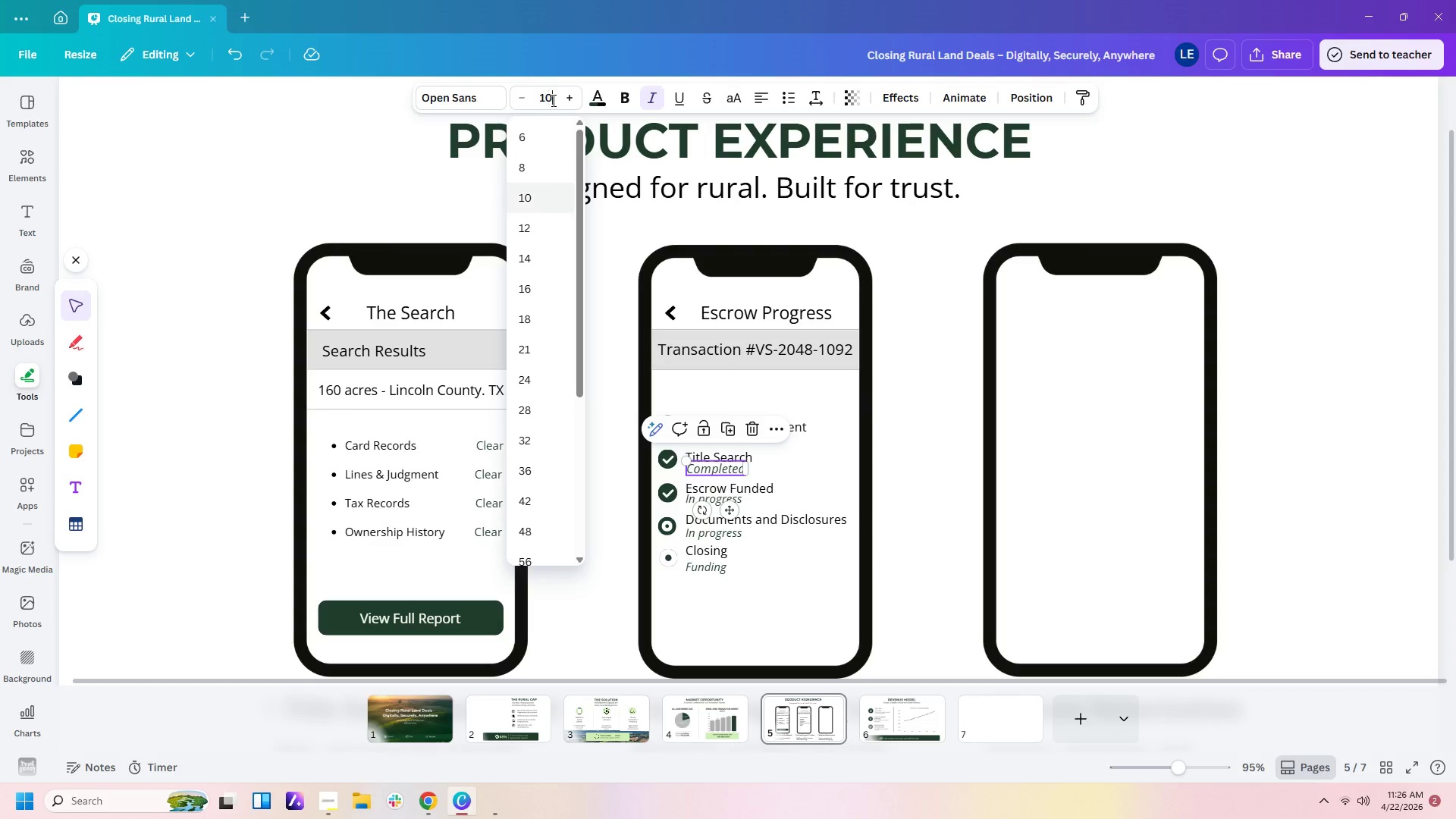 
key(Numpad0)
 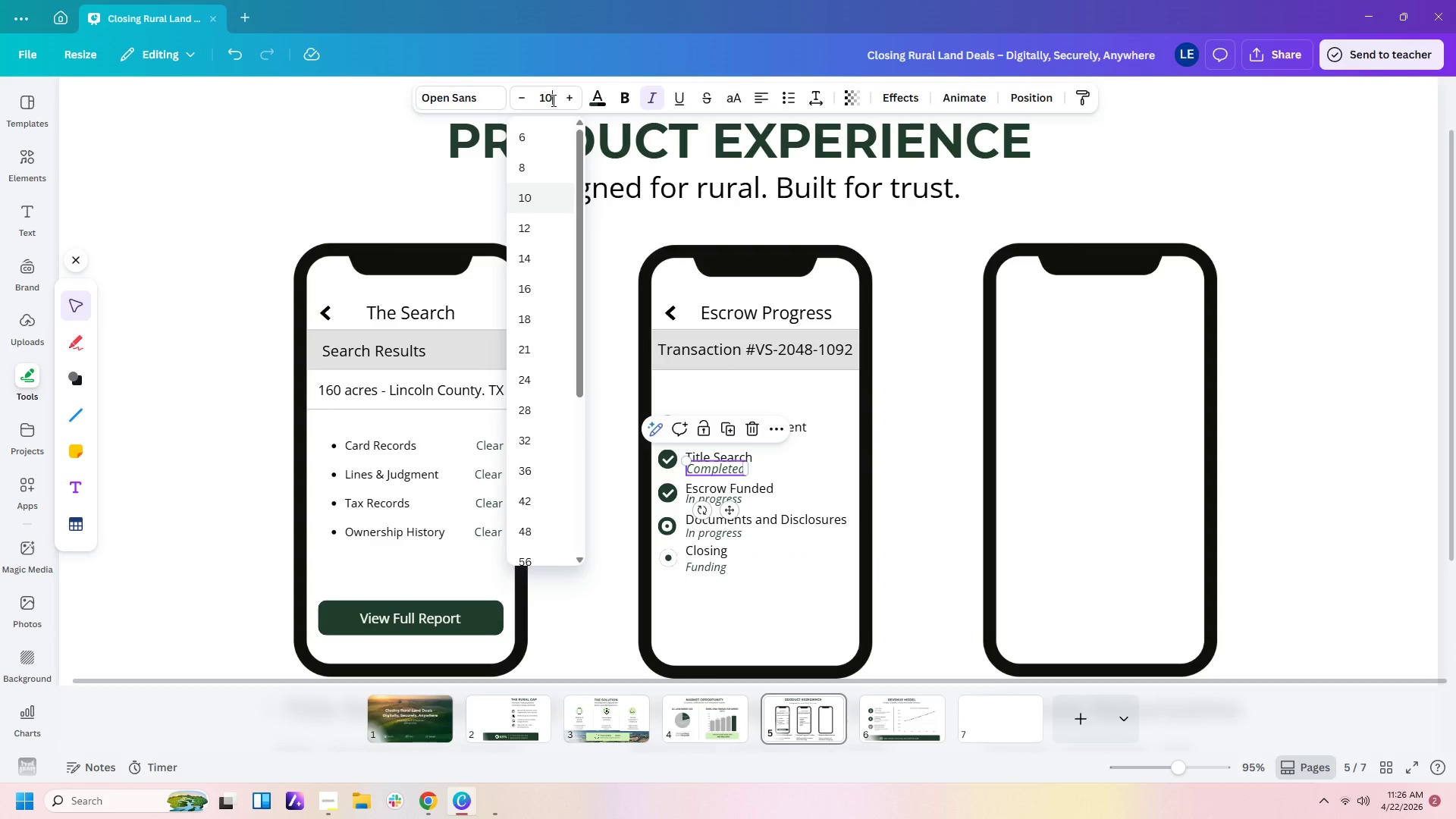 
key(Enter)
 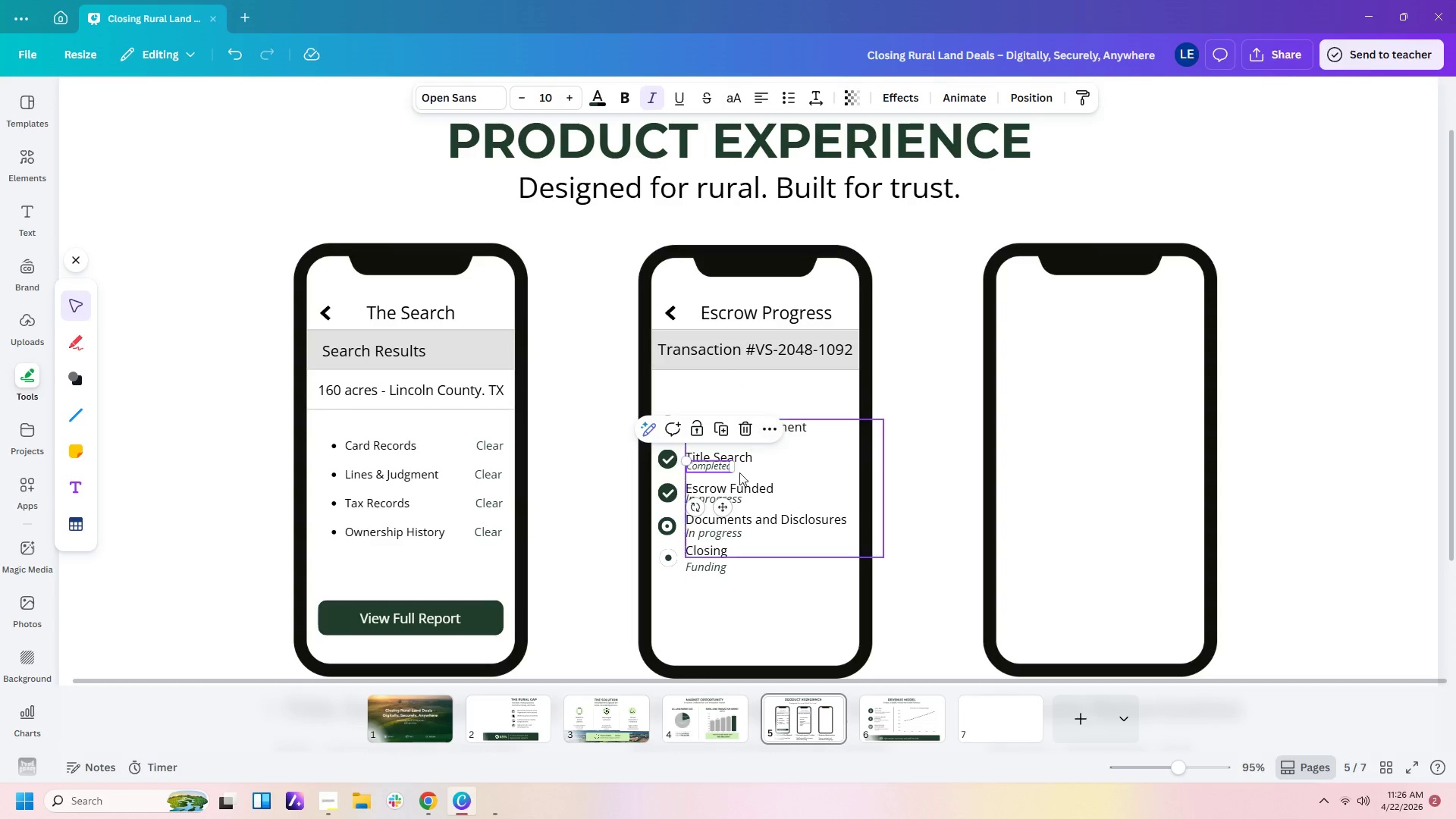 
key(ArrowDown)
 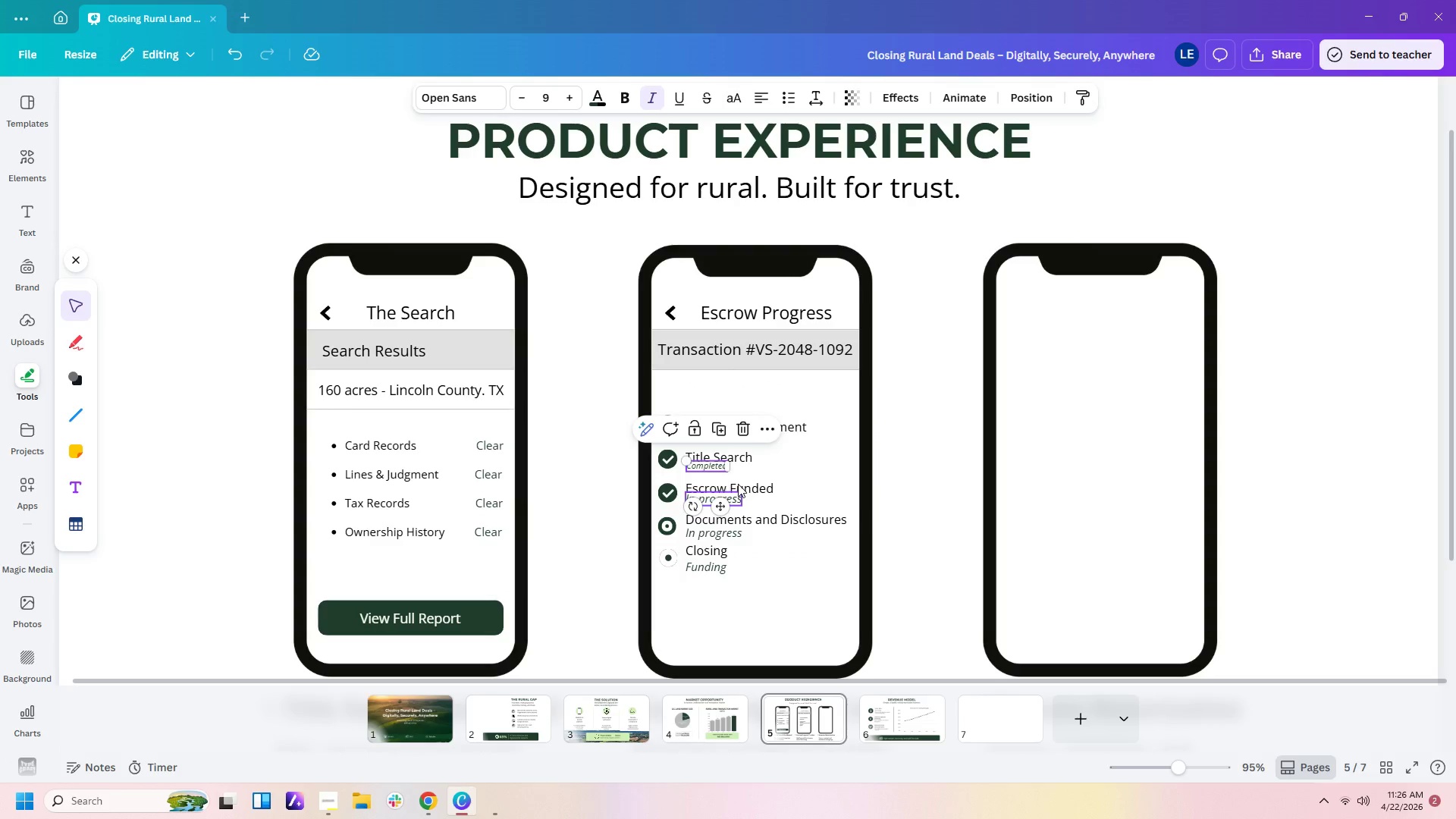 
key(ArrowDown)
 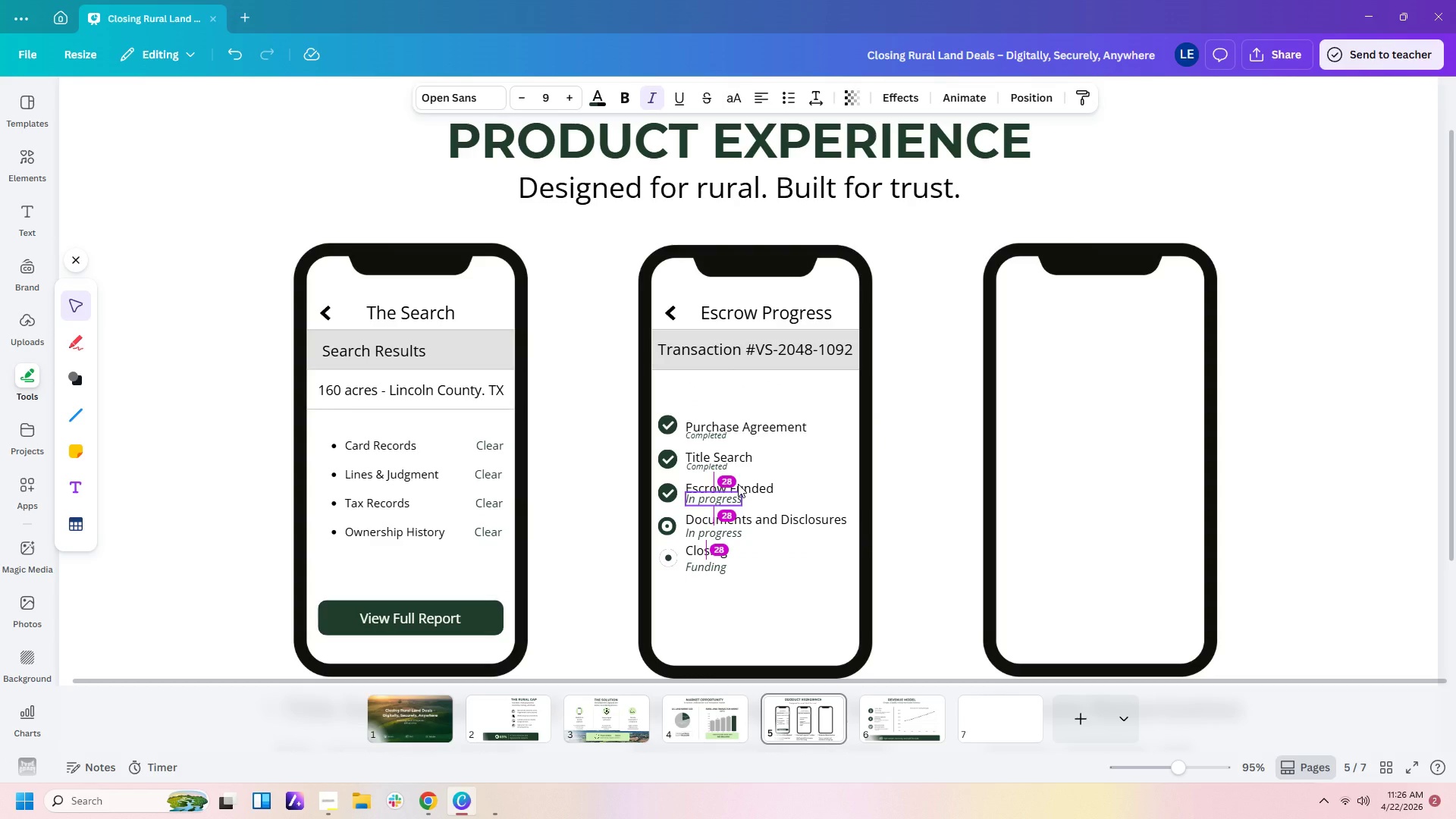 
key(ArrowDown)
 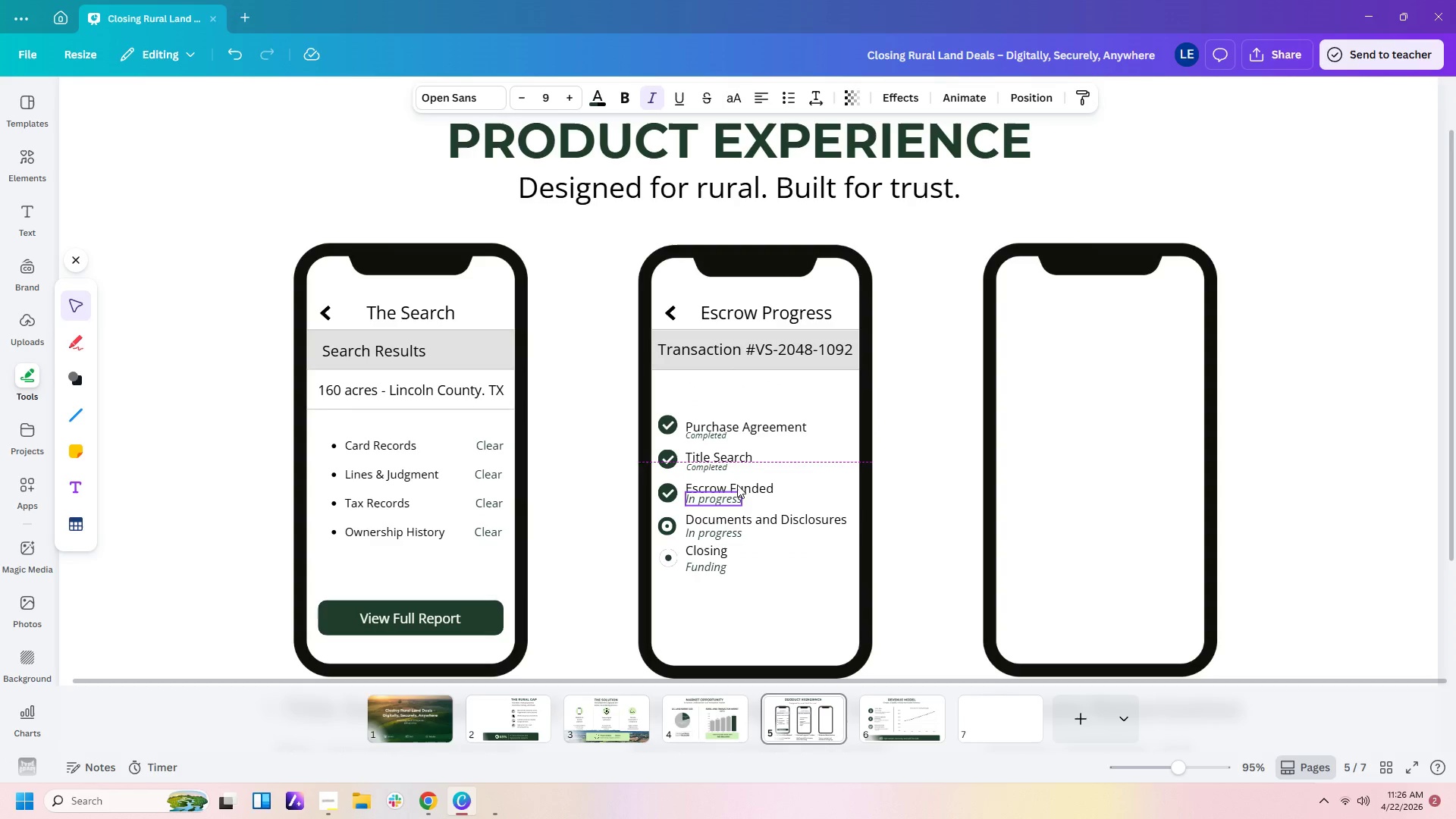 
key(ArrowUp)
 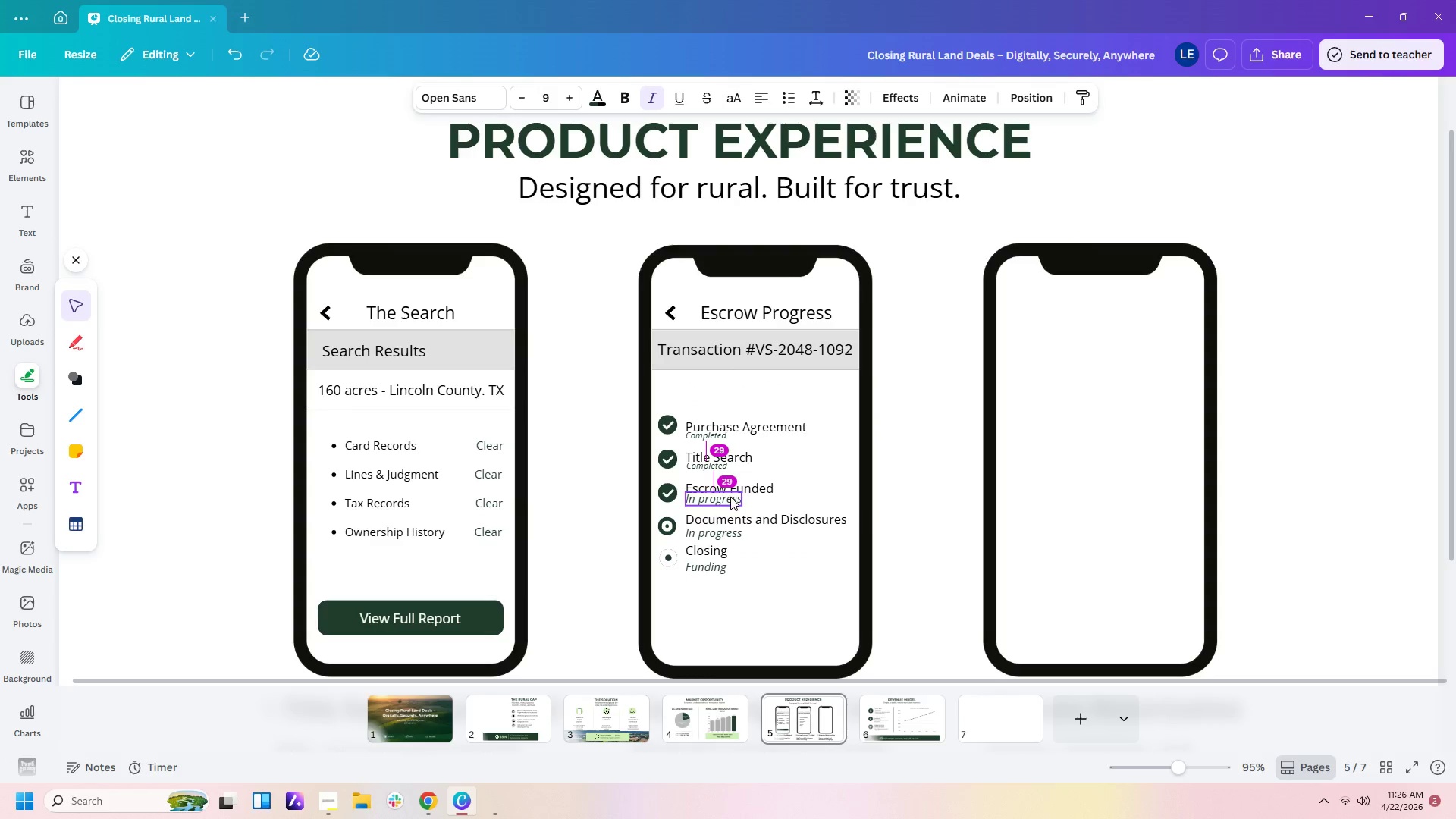 
left_click([730, 497])
 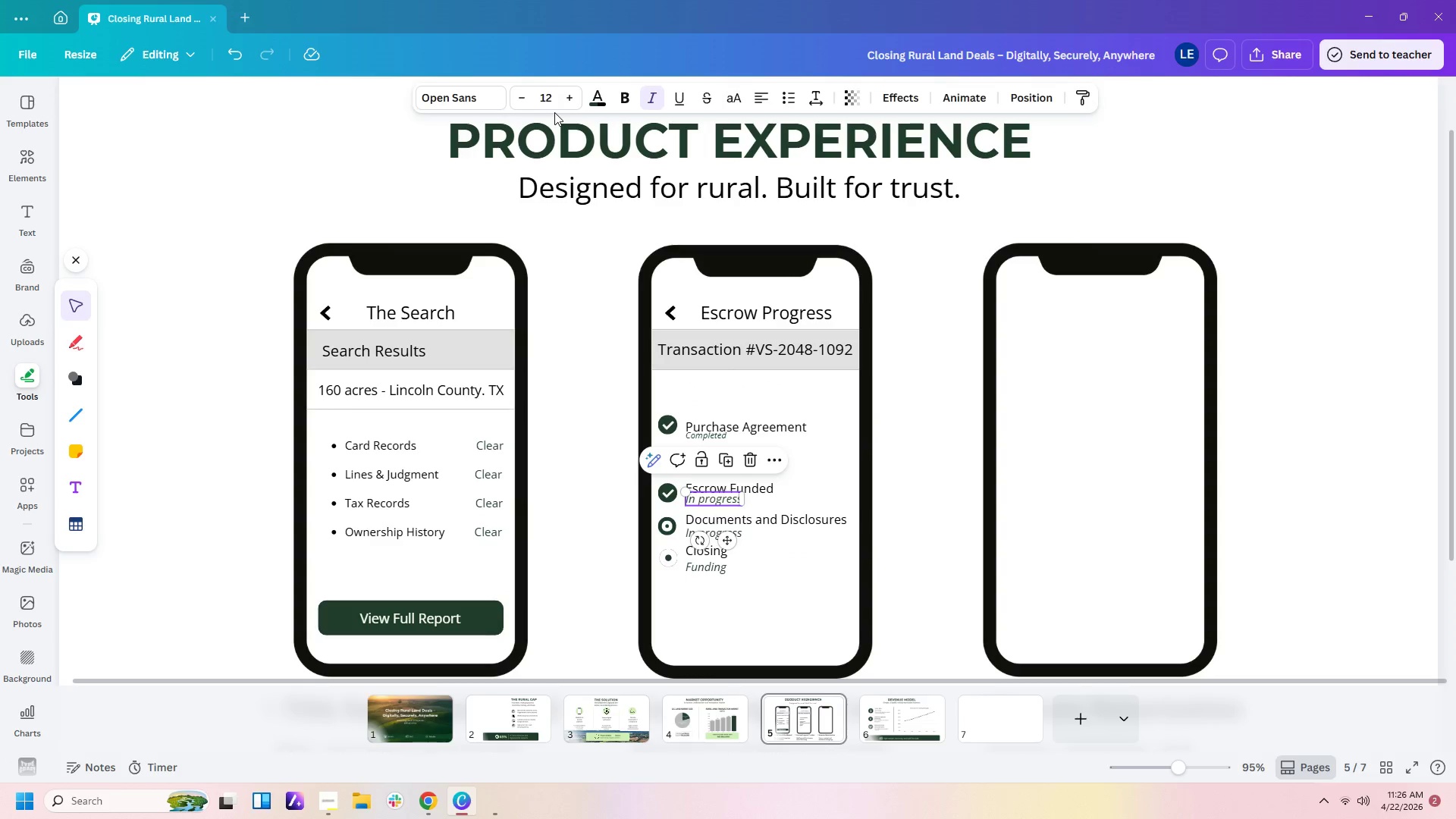 
double_click([551, 100])
 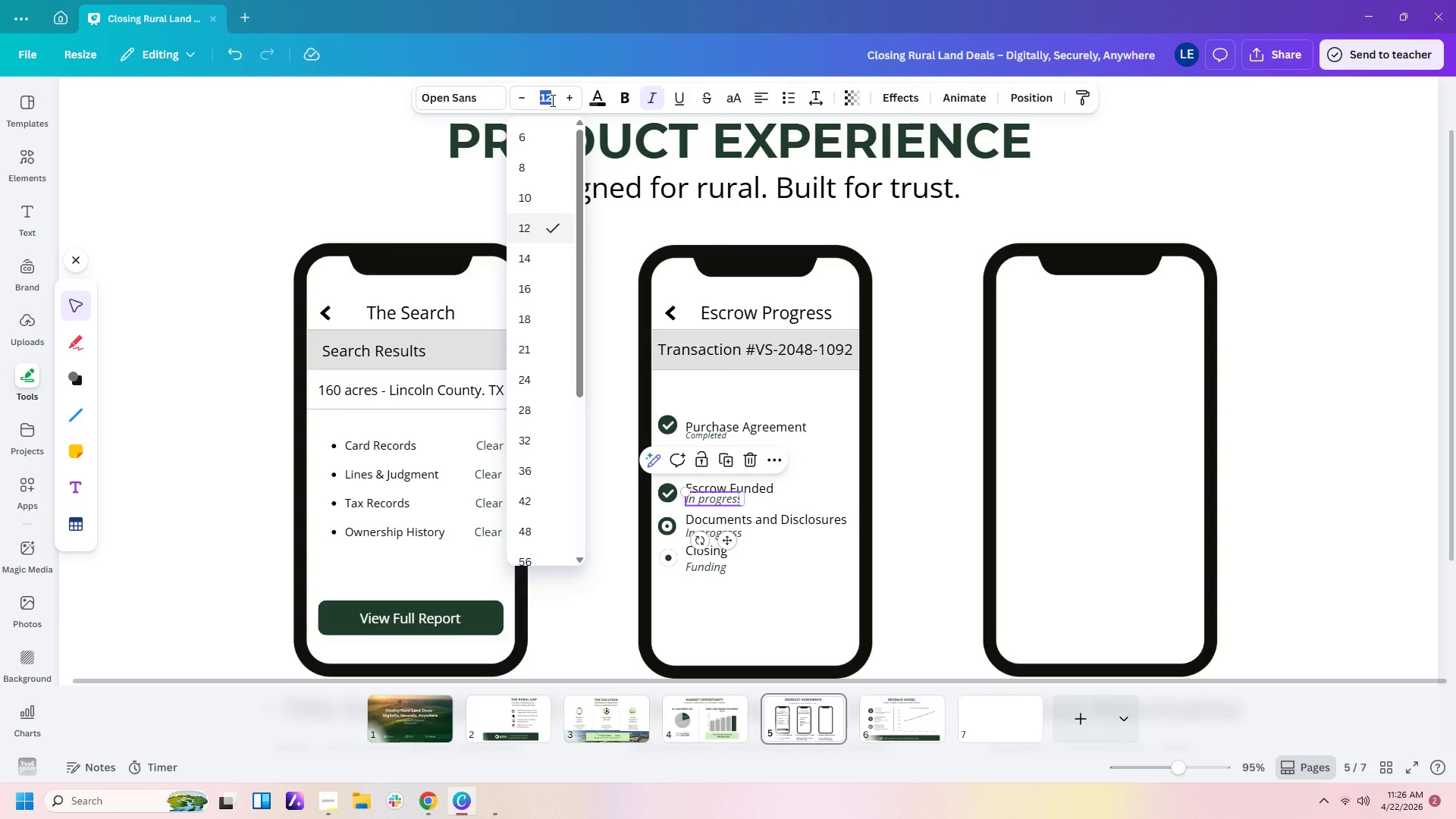 
key(Numpad1)
 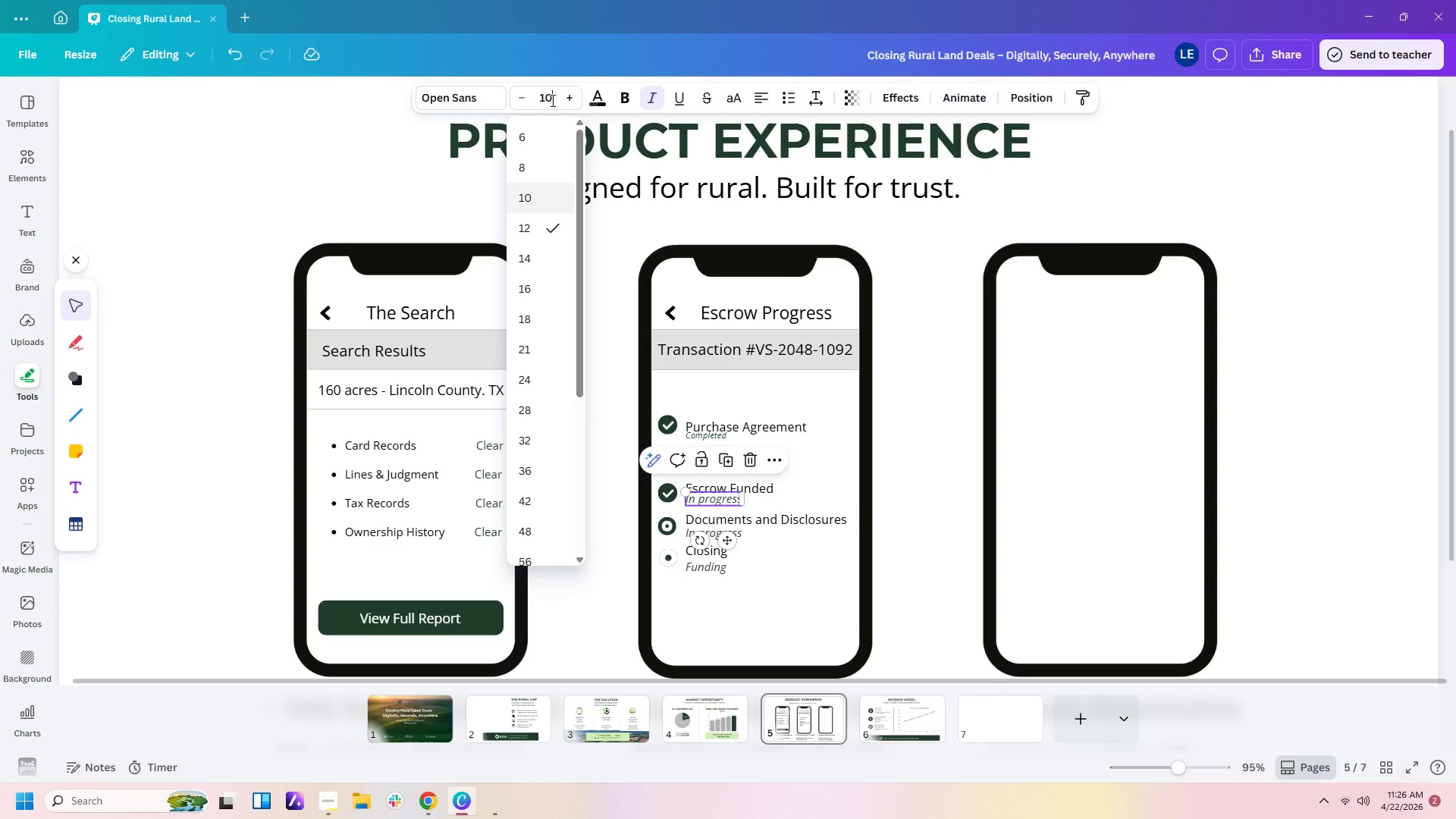 
key(Numpad0)
 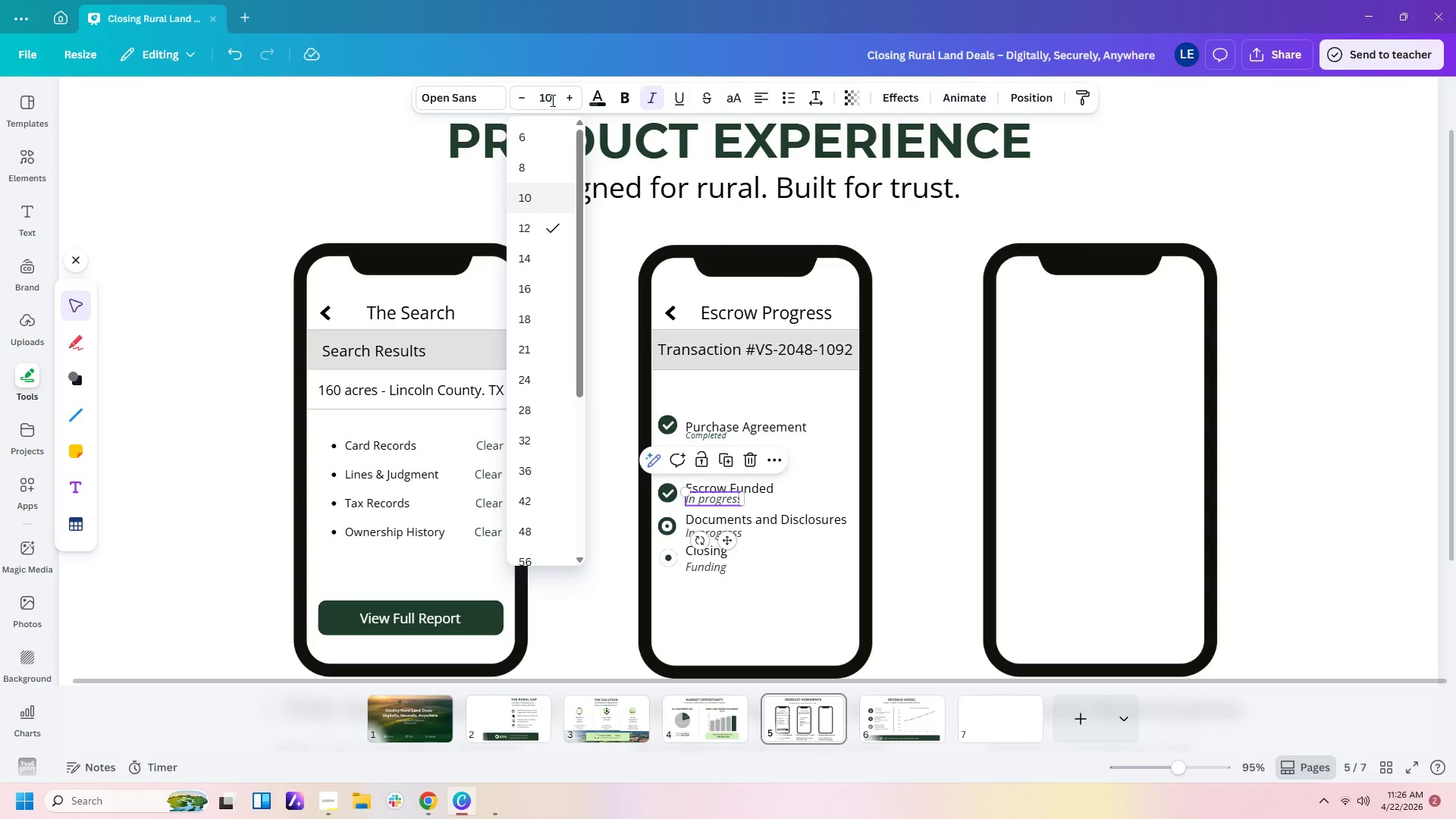 
key(Enter)
 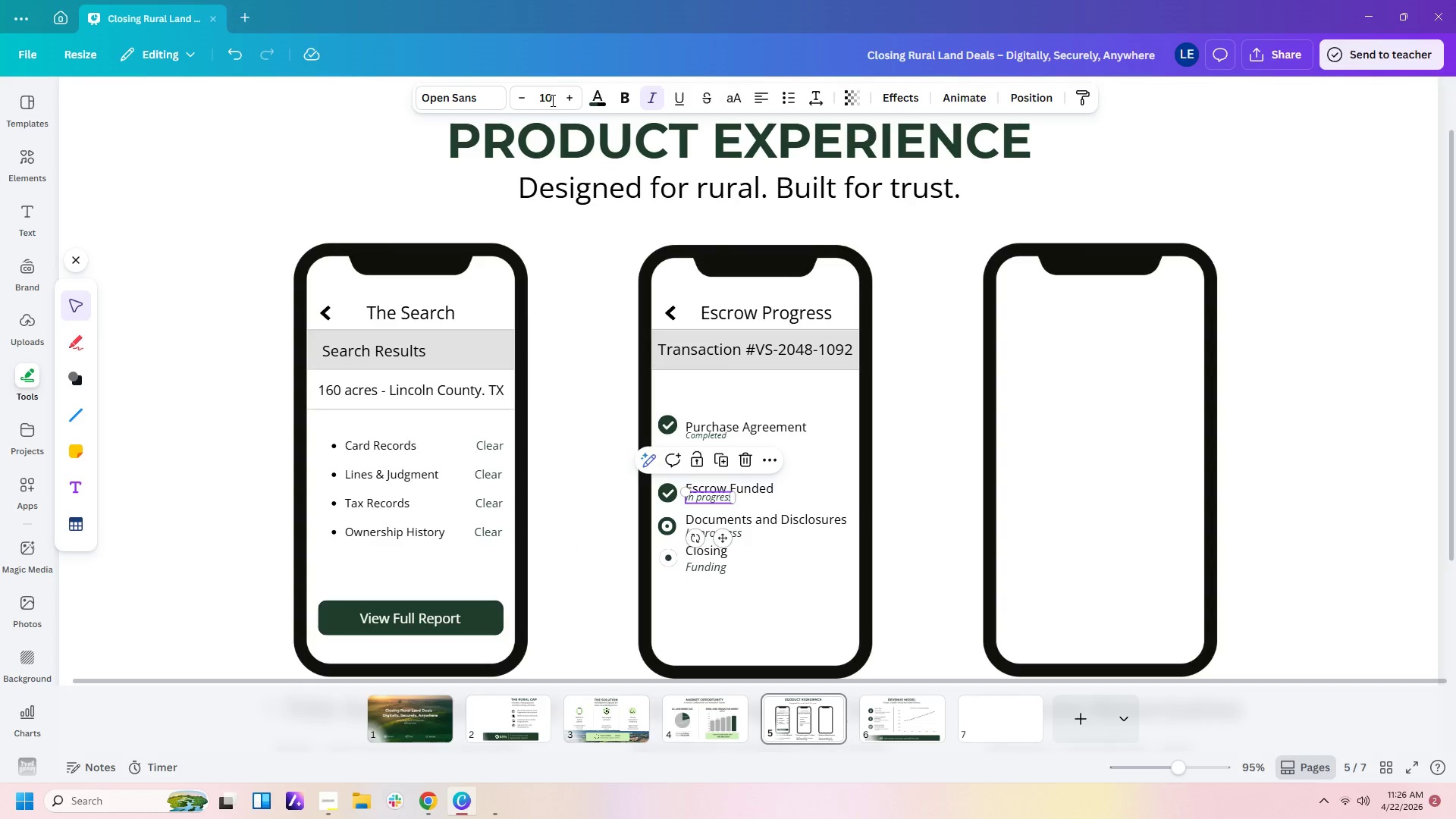 
key(ArrowDown)
 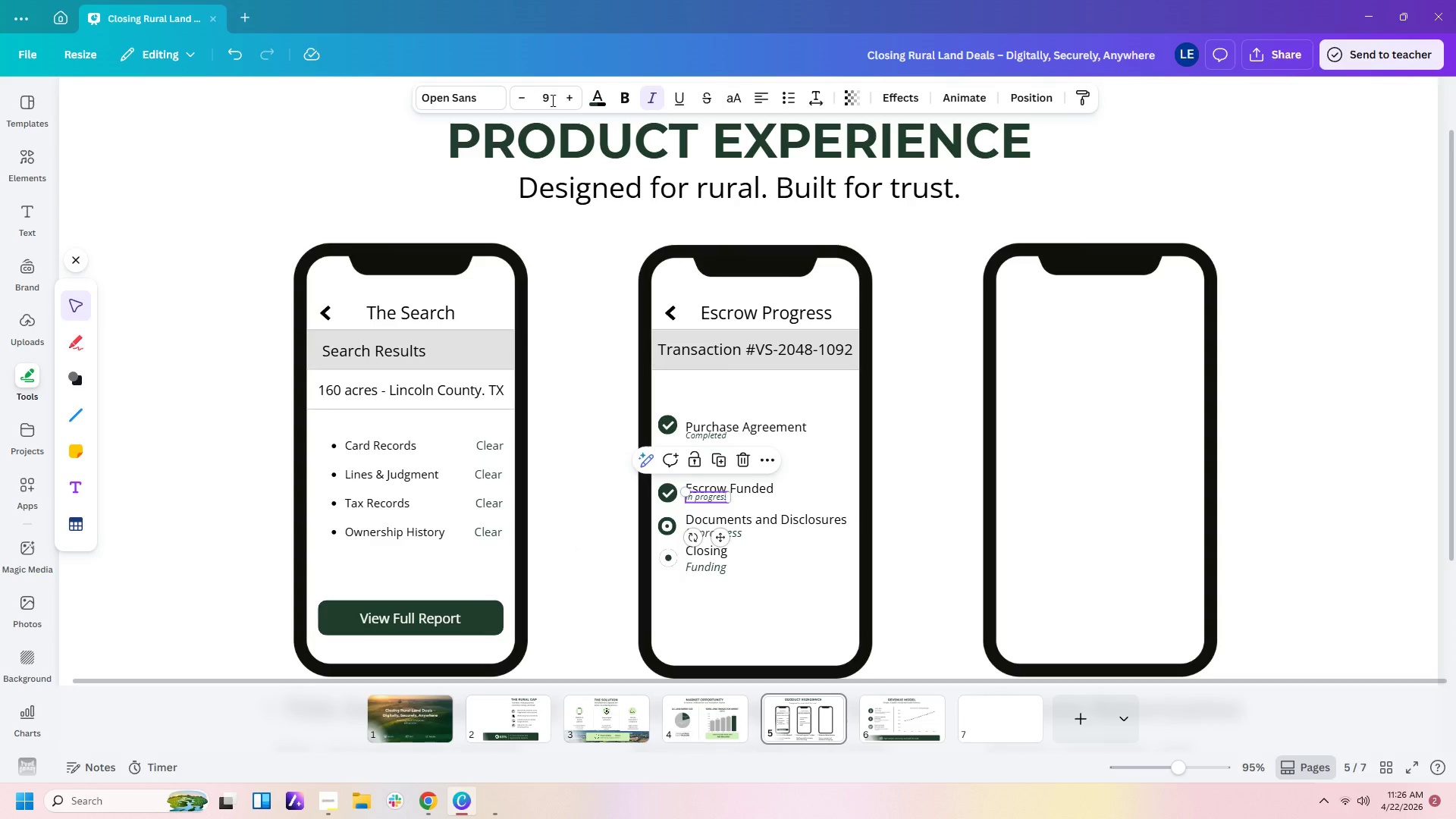 
key(ArrowDown)
 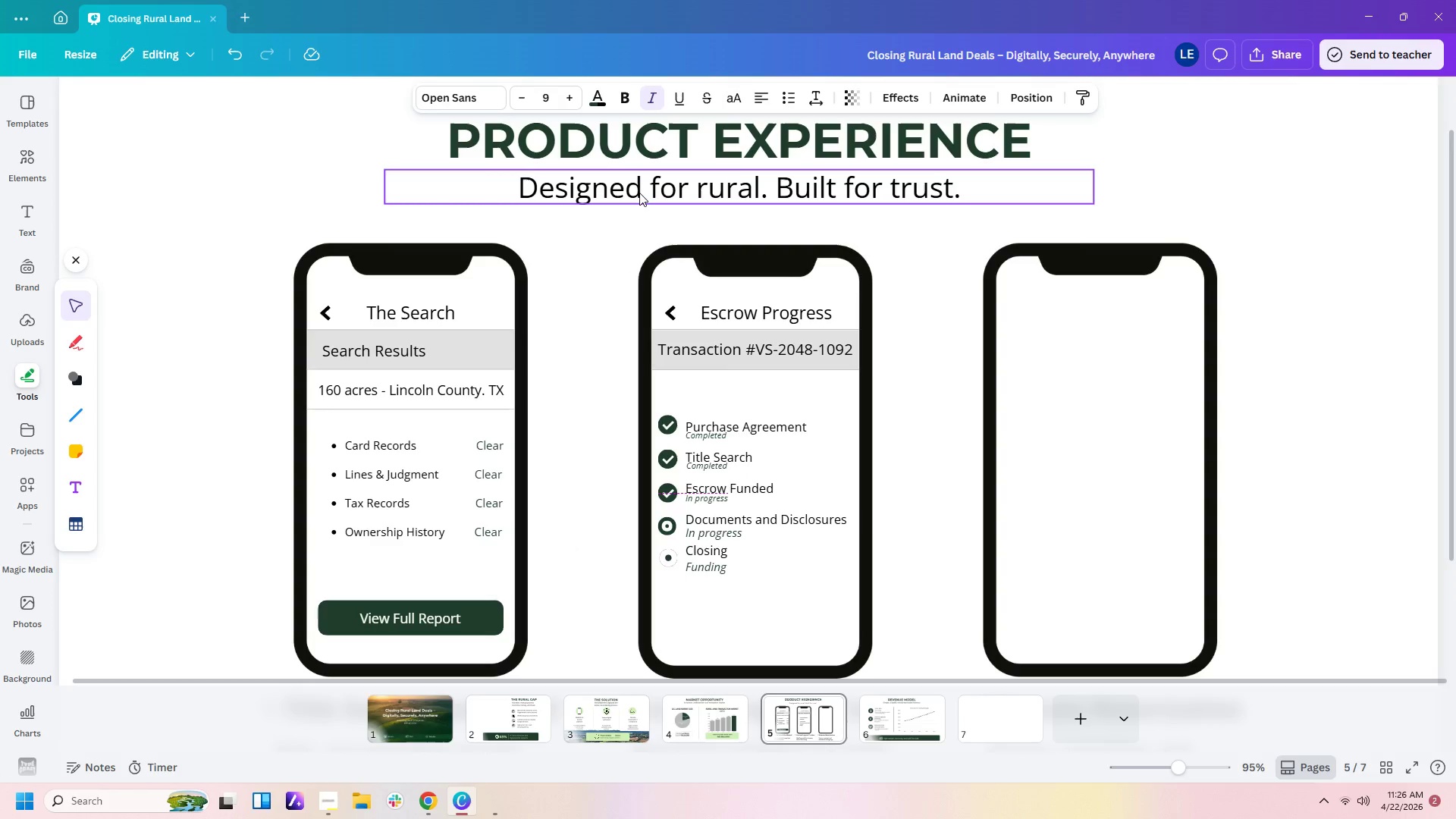 
key(ArrowDown)
 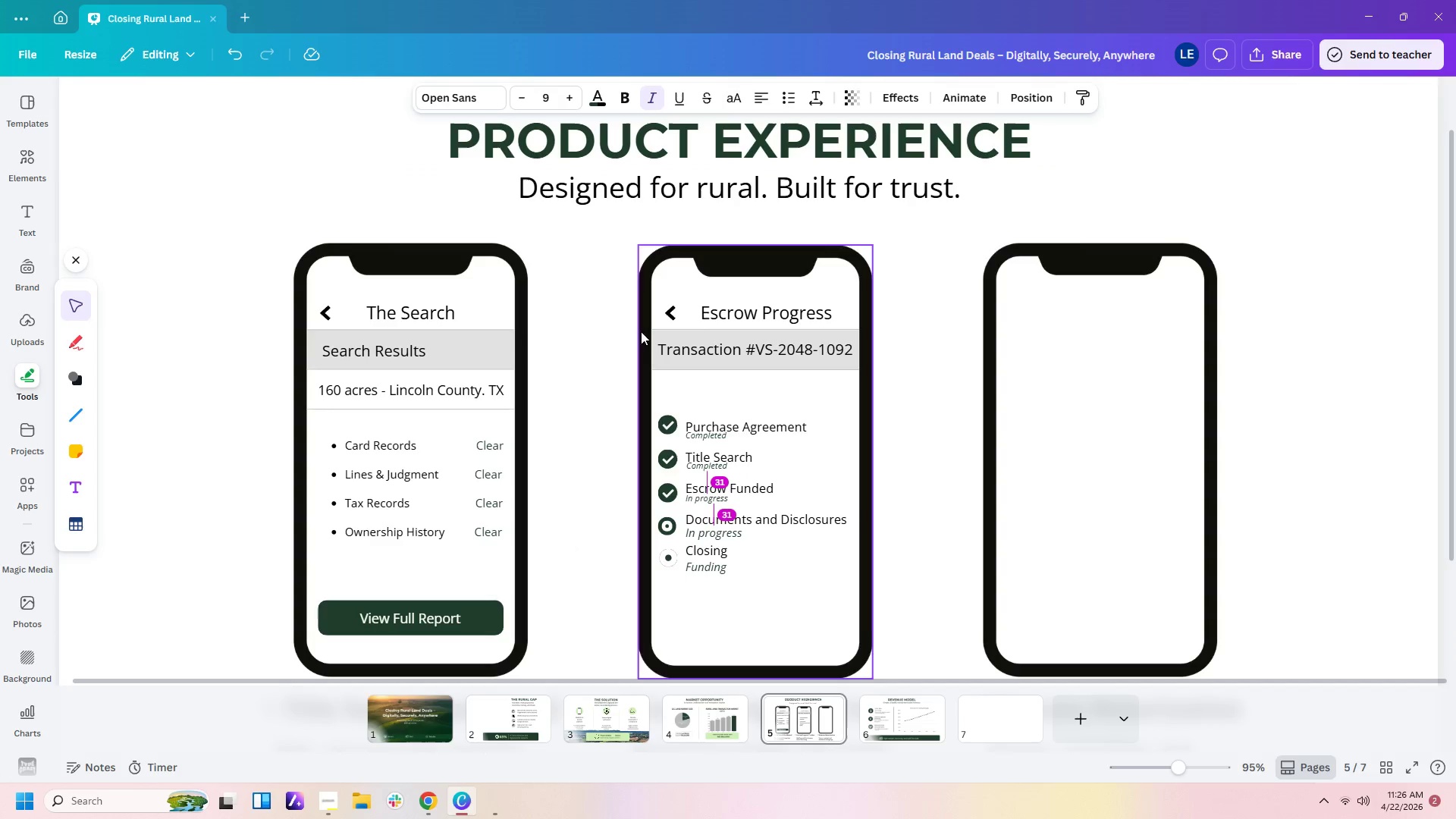 
key(ArrowUp)
 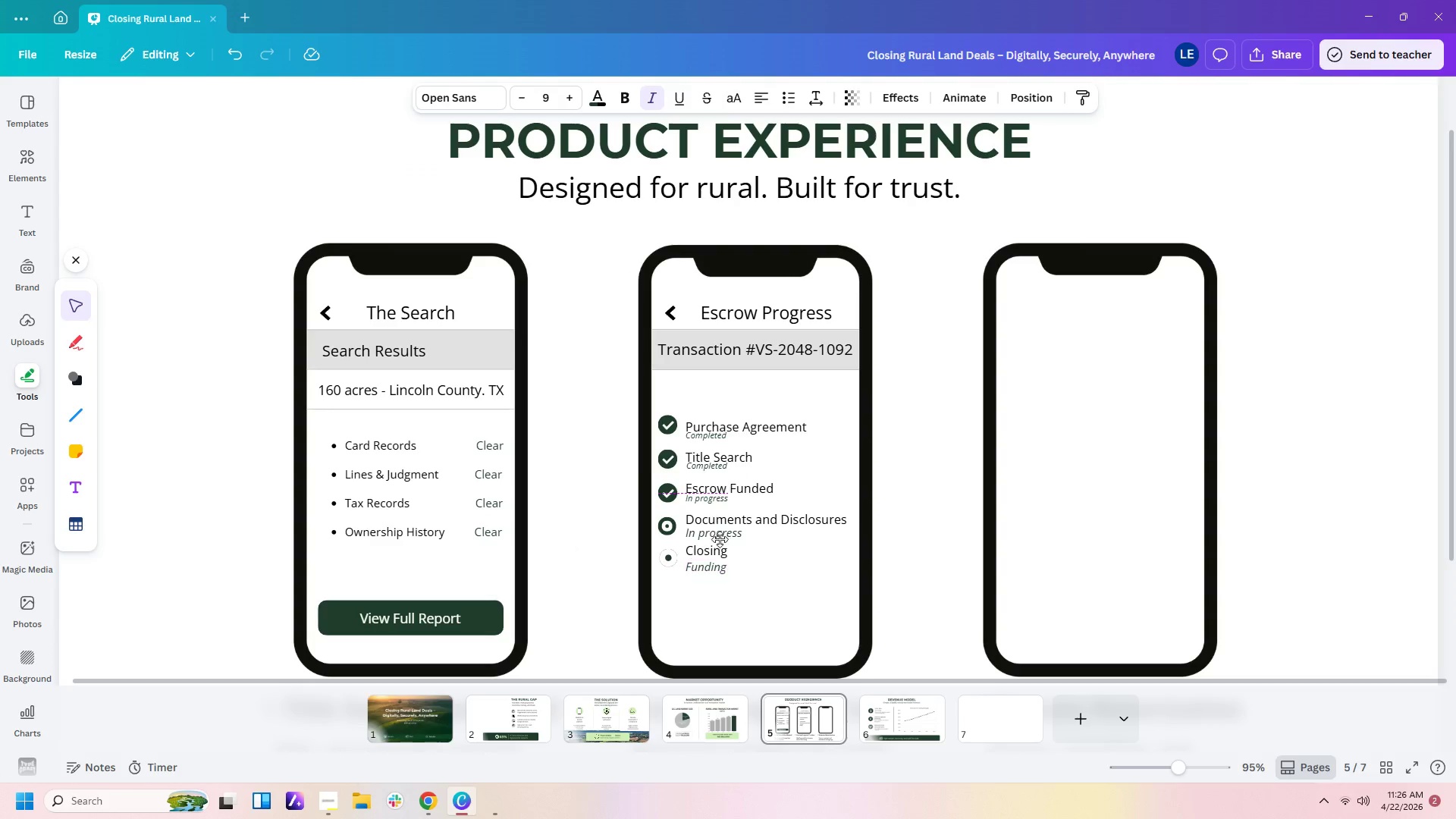 
left_click([718, 529])
 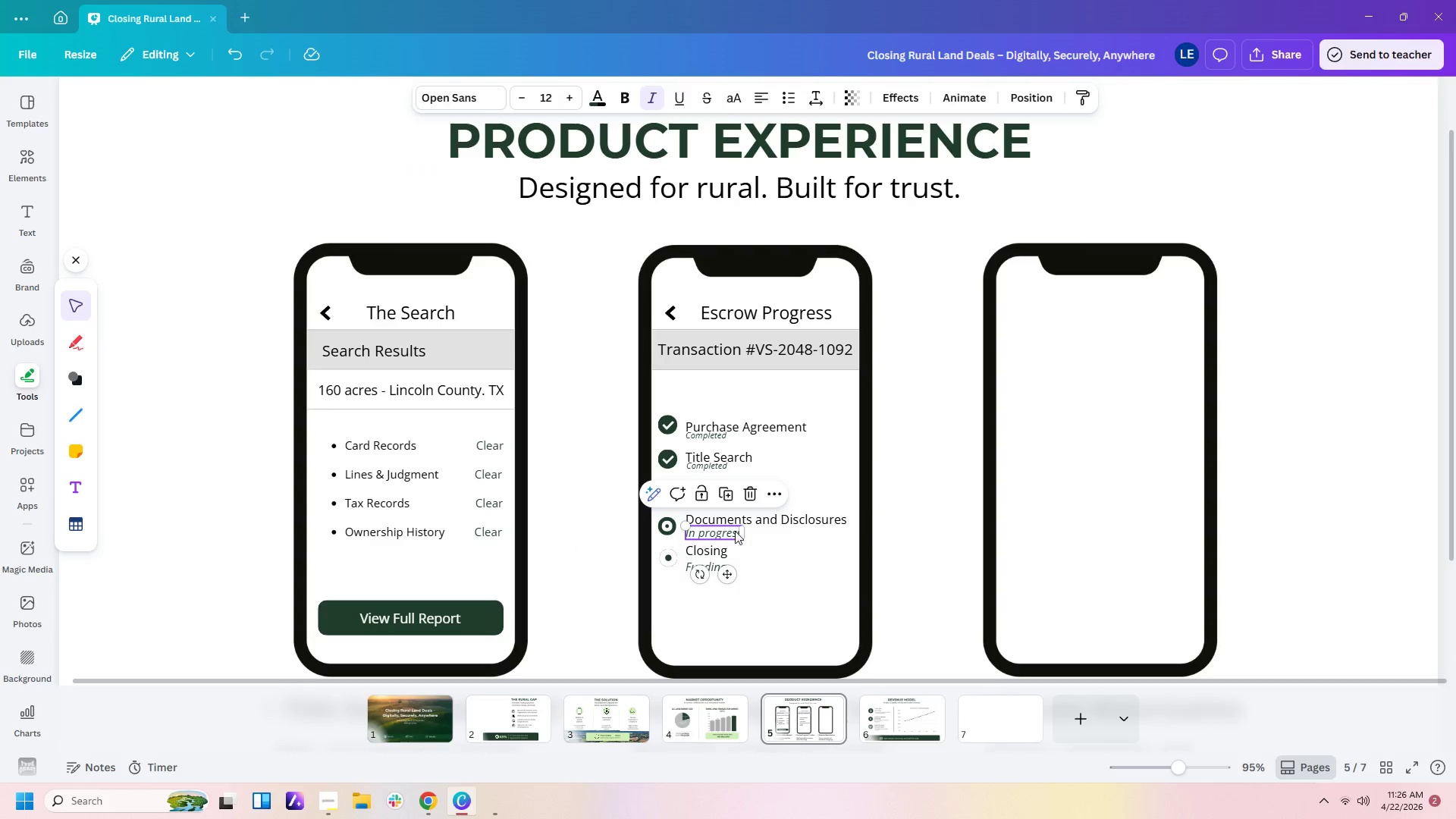 
left_click([735, 530])
 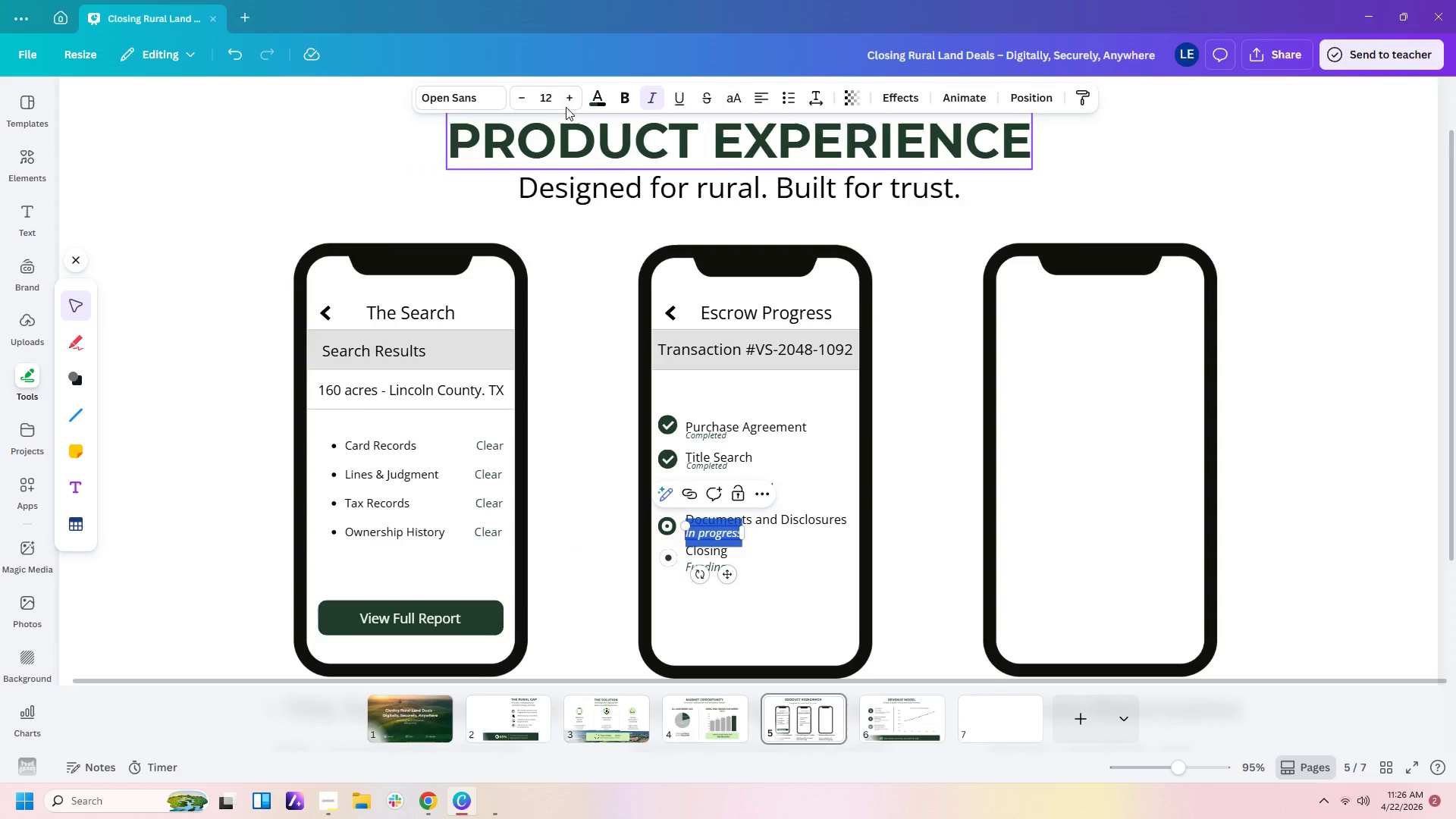 
left_click([557, 86])
 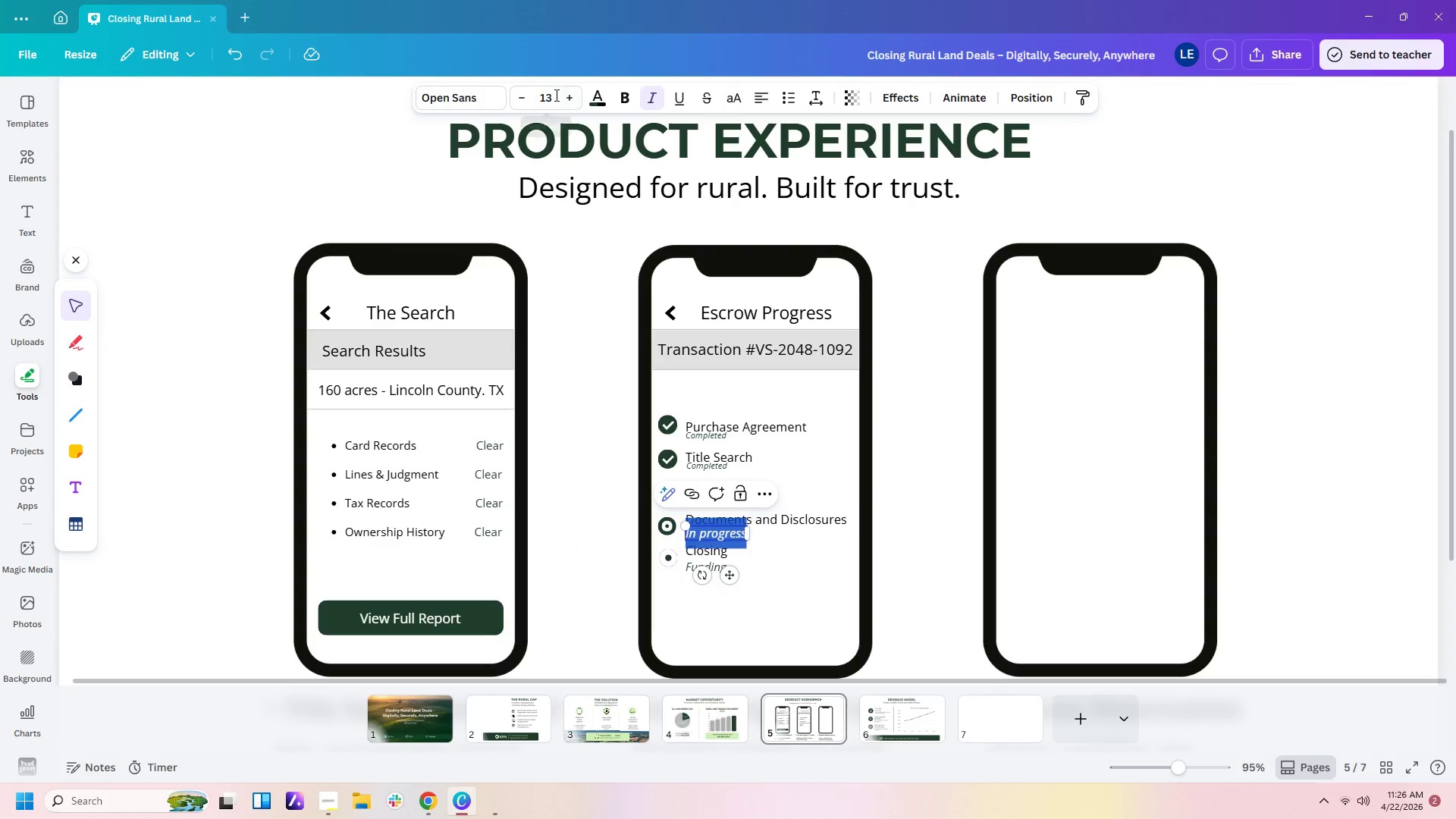 
left_click([555, 95])
 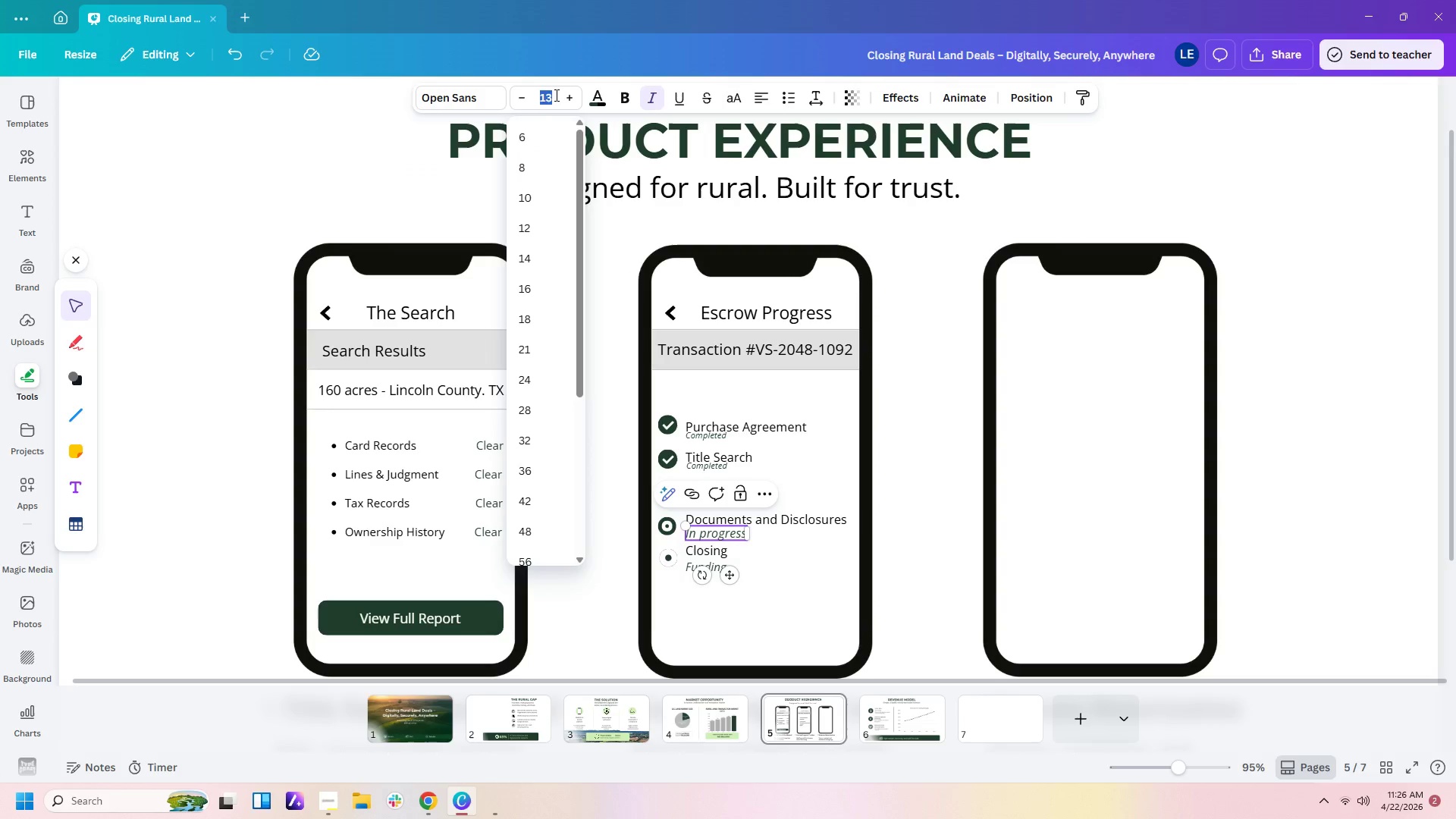 
key(Numpad1)
 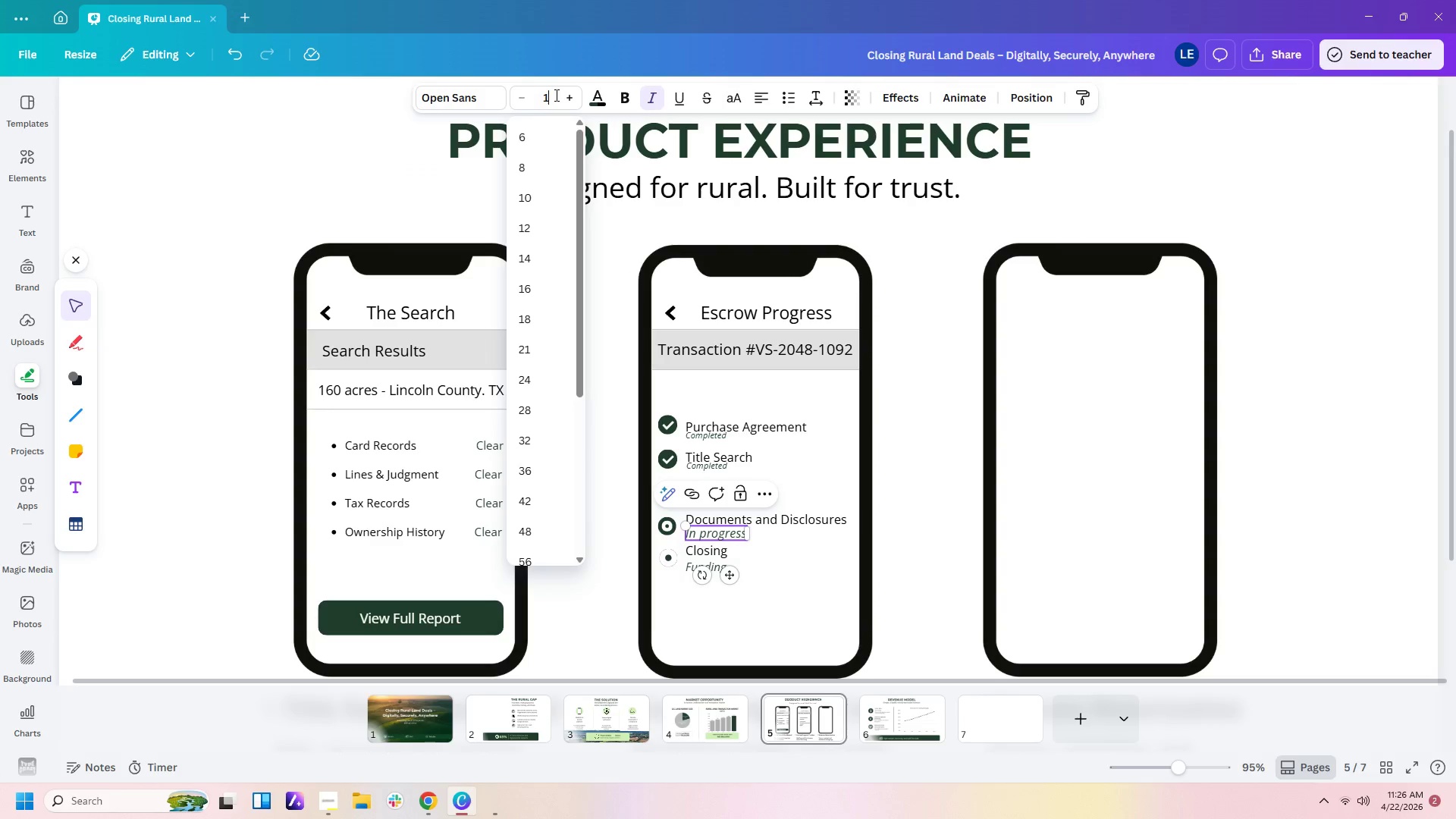 
key(Numpad0)
 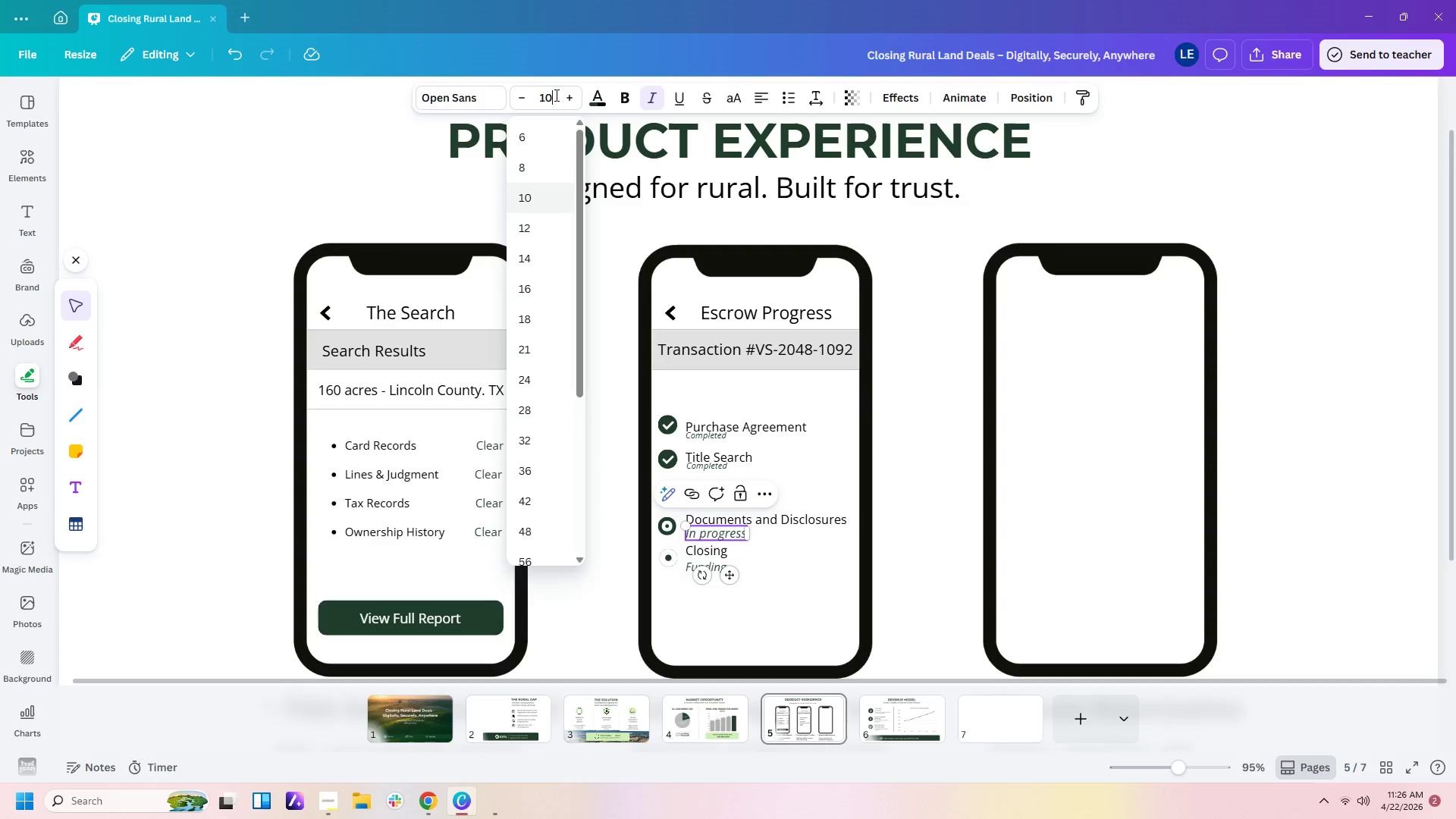 
key(Enter)
 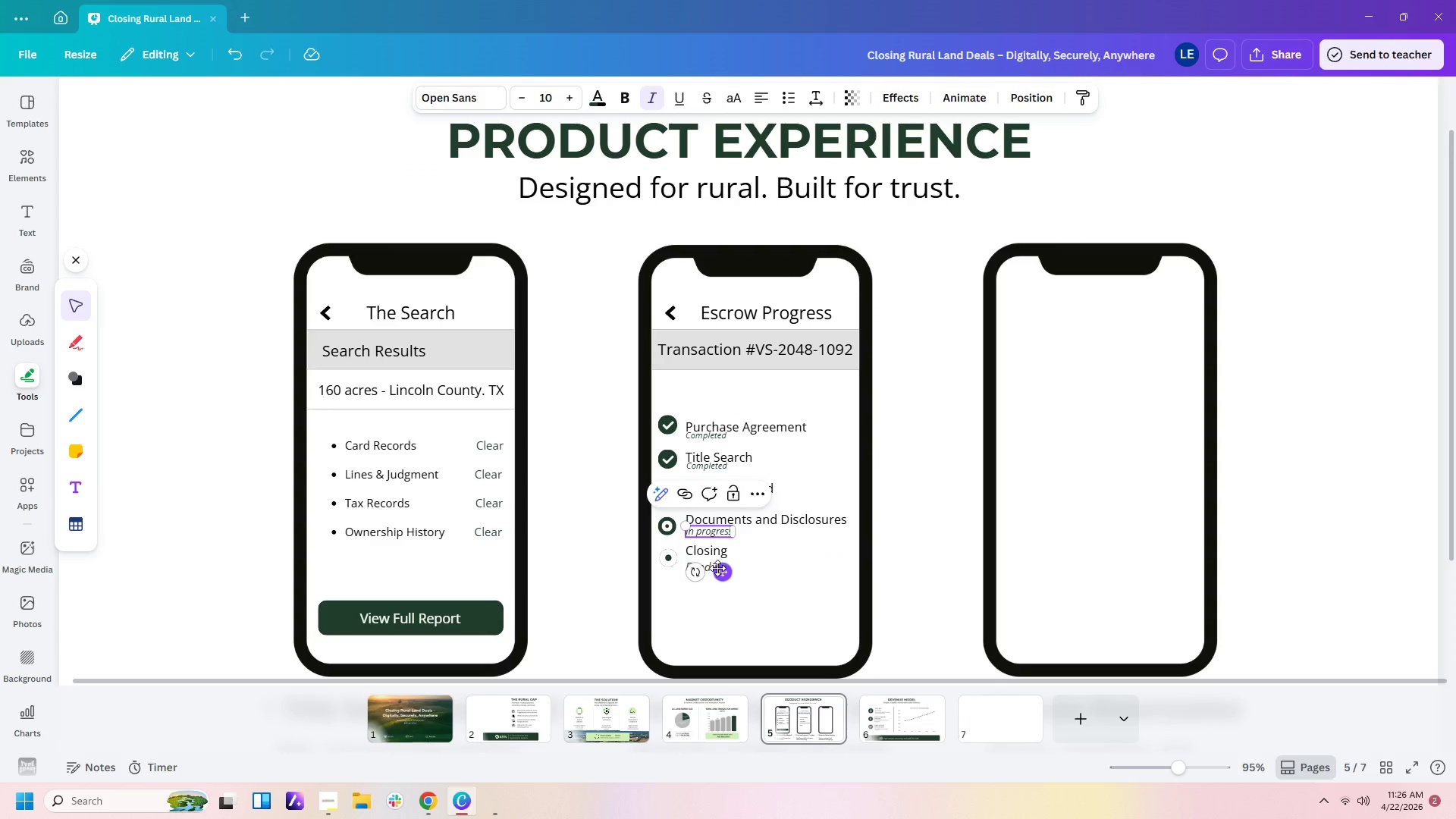 
left_click([710, 566])
 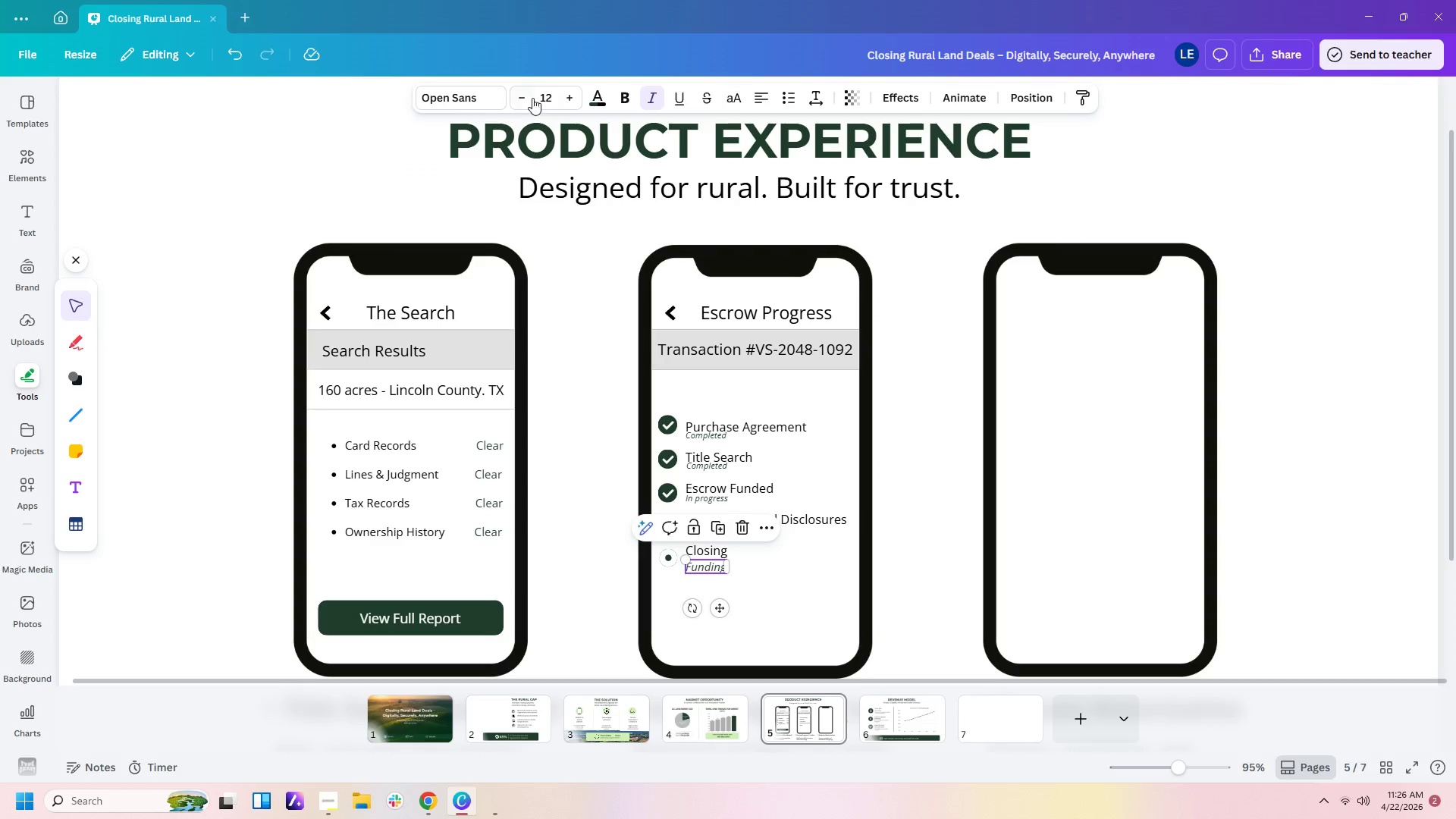 
left_click([547, 98])
 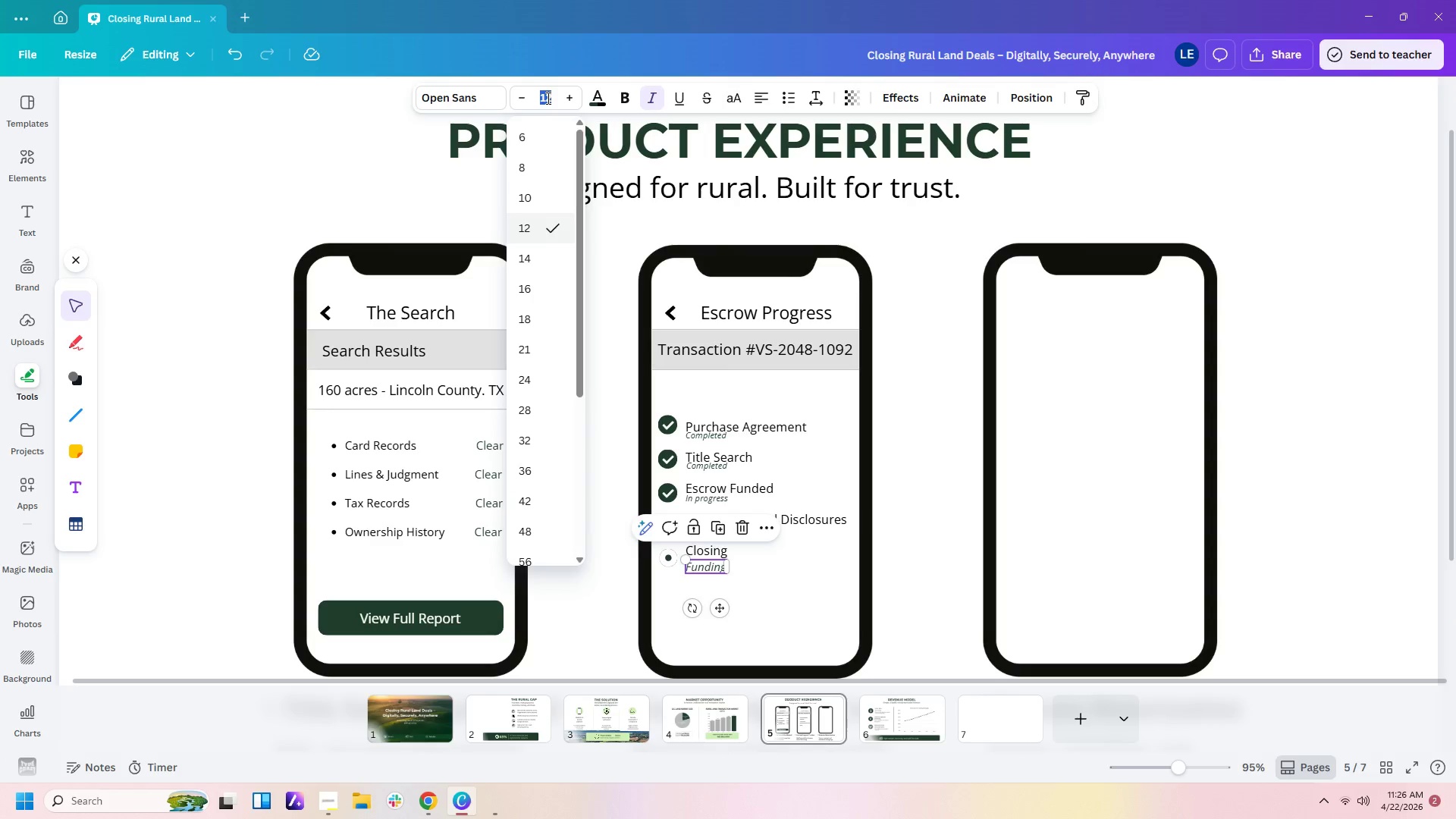 
key(Numpad1)
 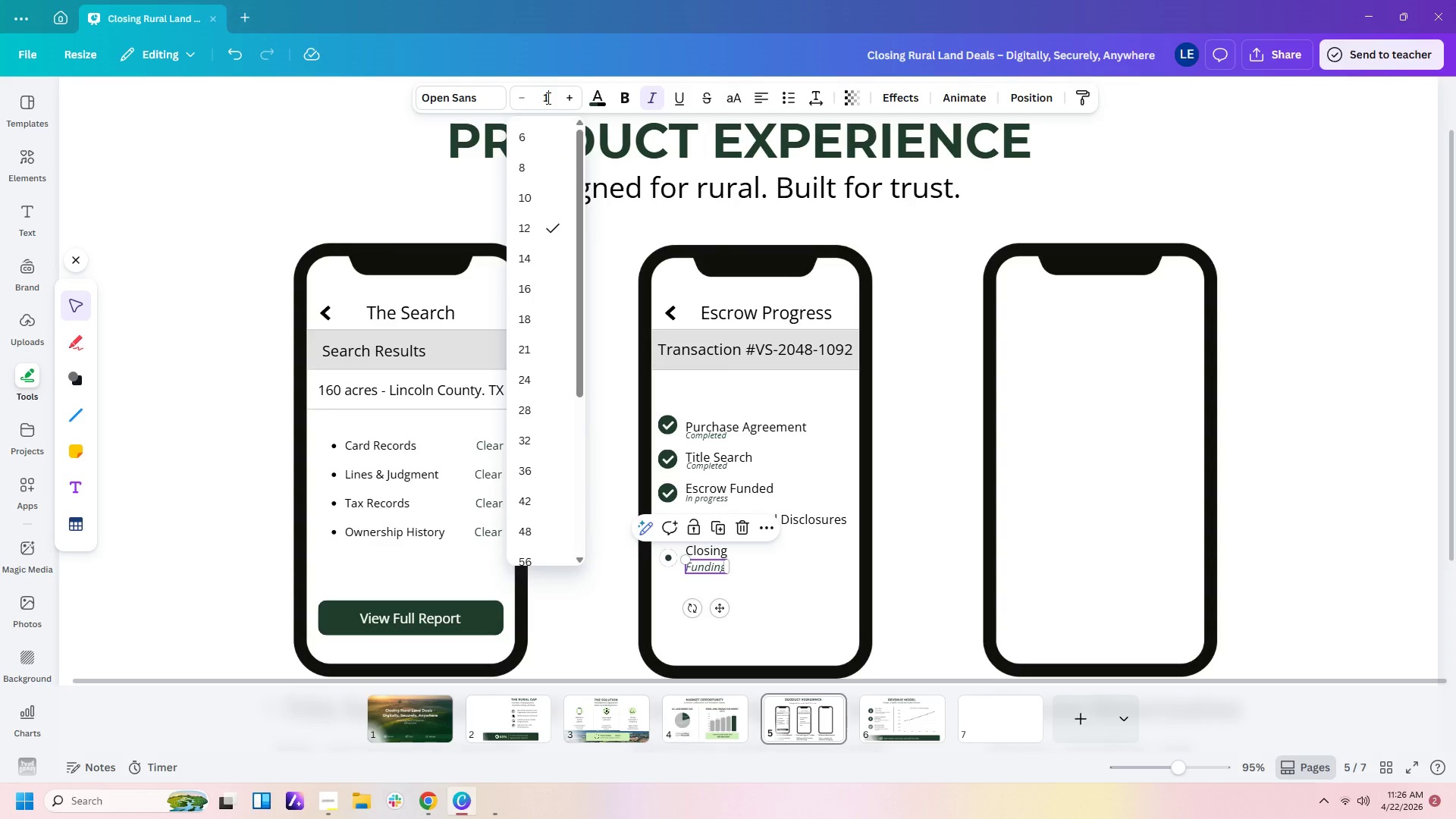 
key(Numpad0)
 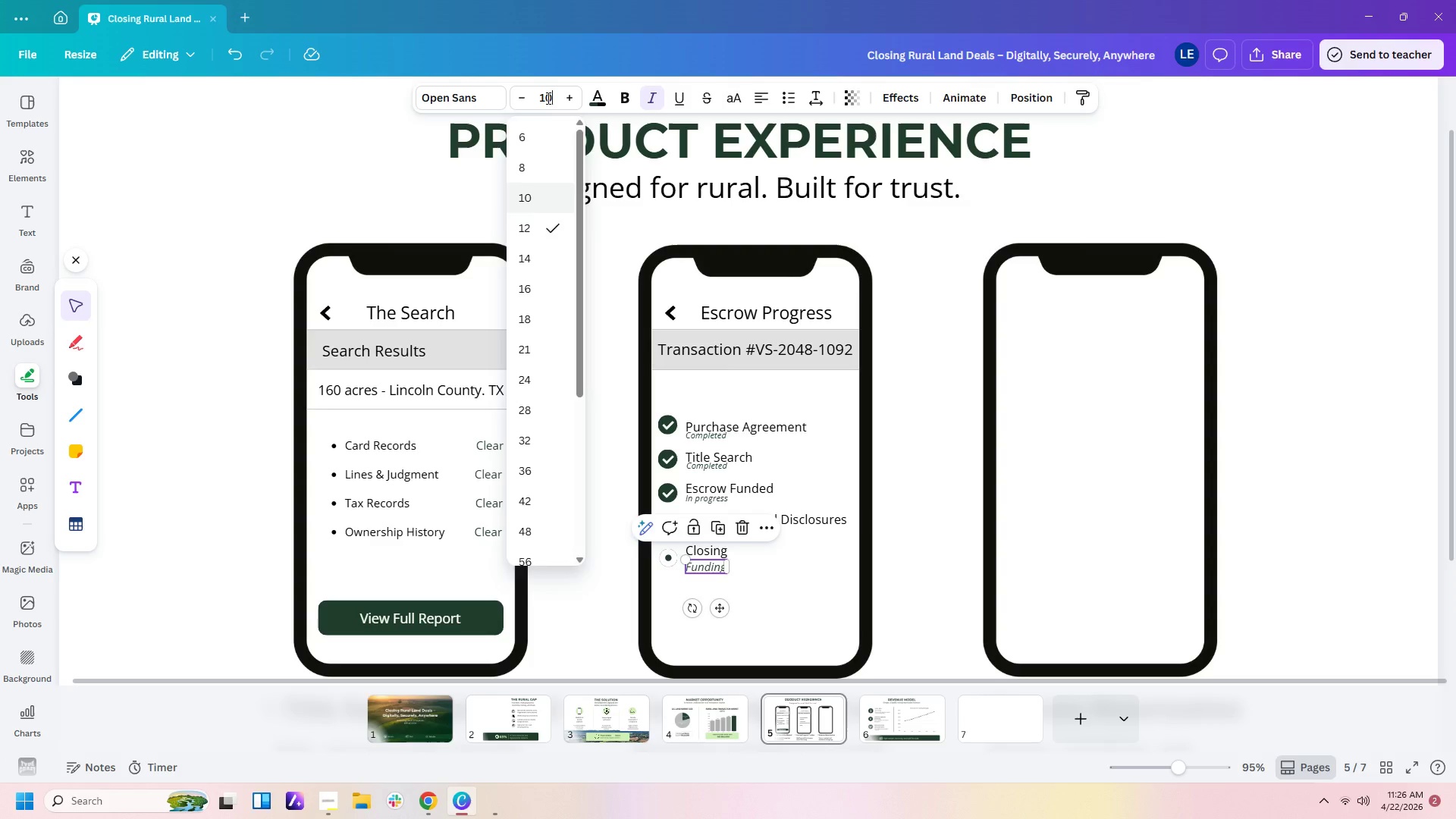 
key(Enter)
 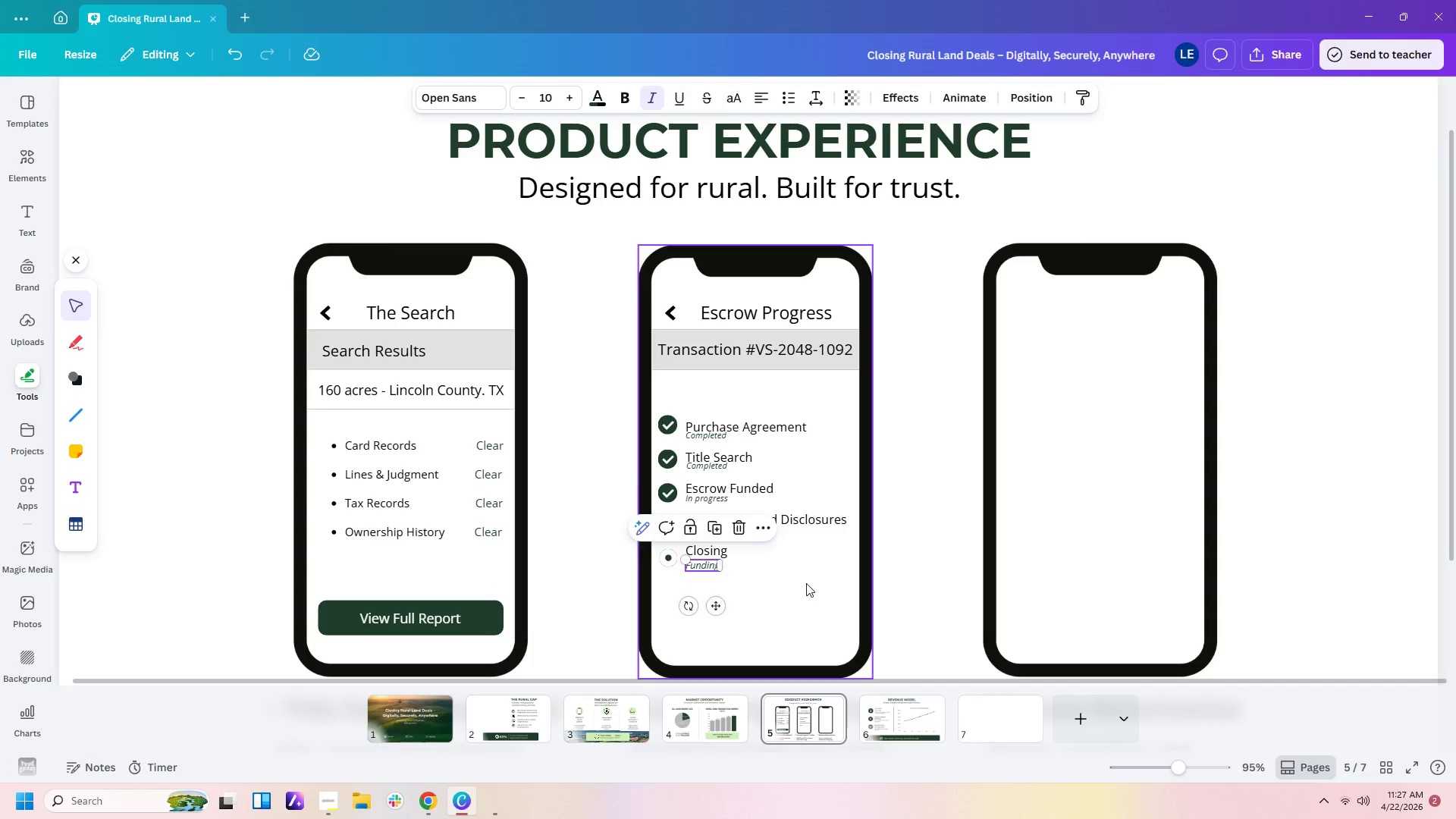 
double_click([921, 550])
 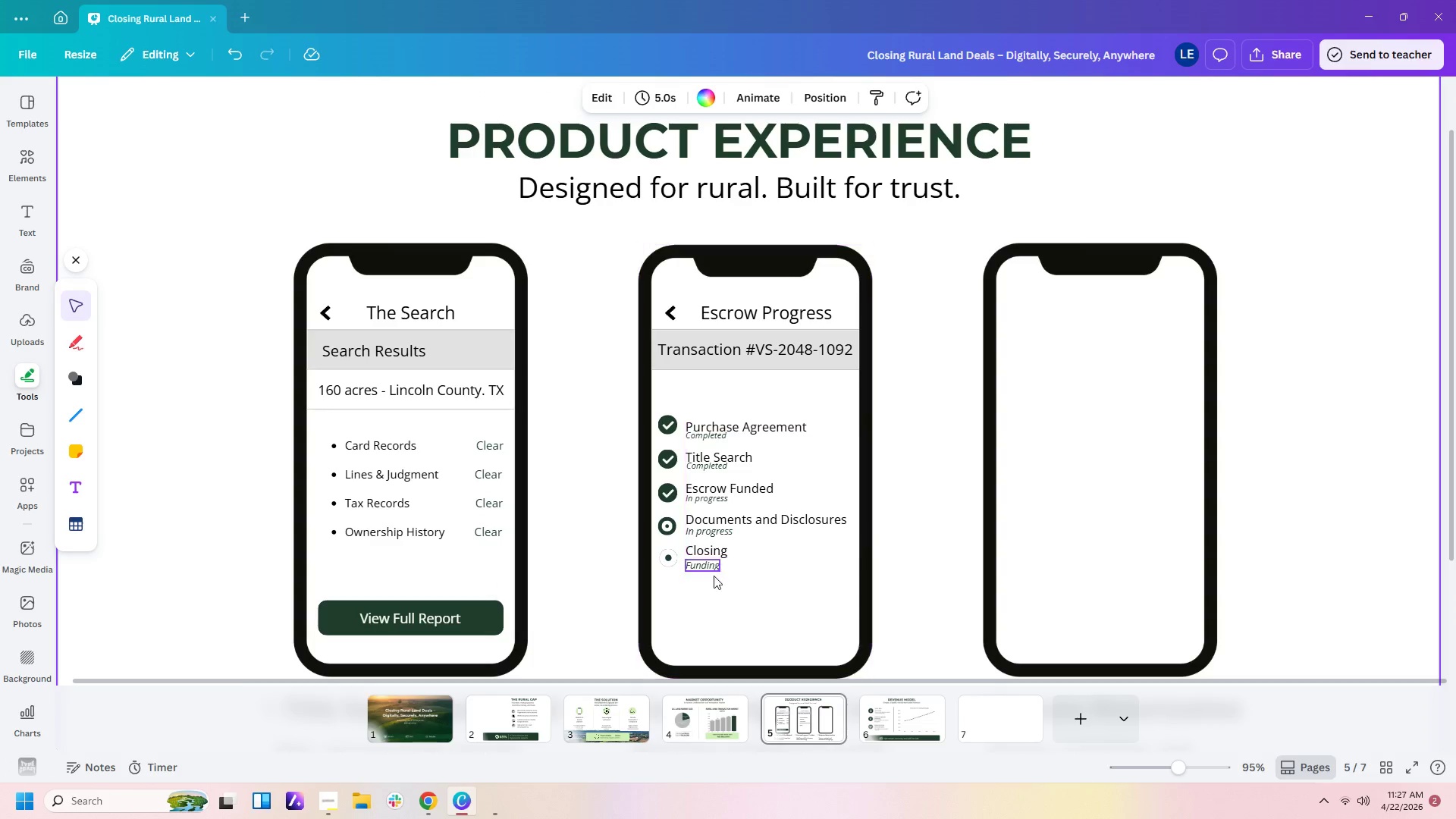 
left_click([708, 566])
 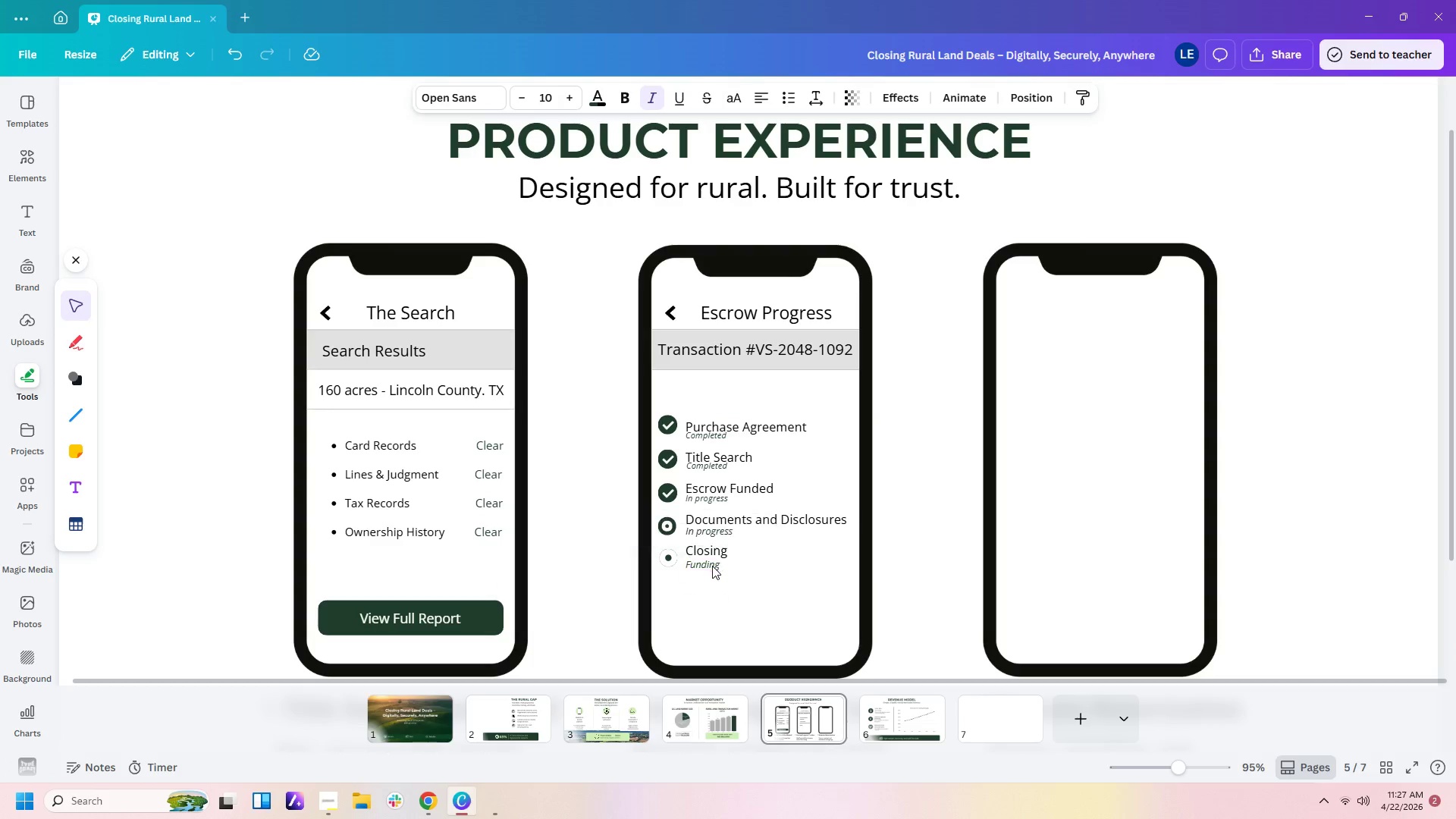 
key(ArrowUp)
 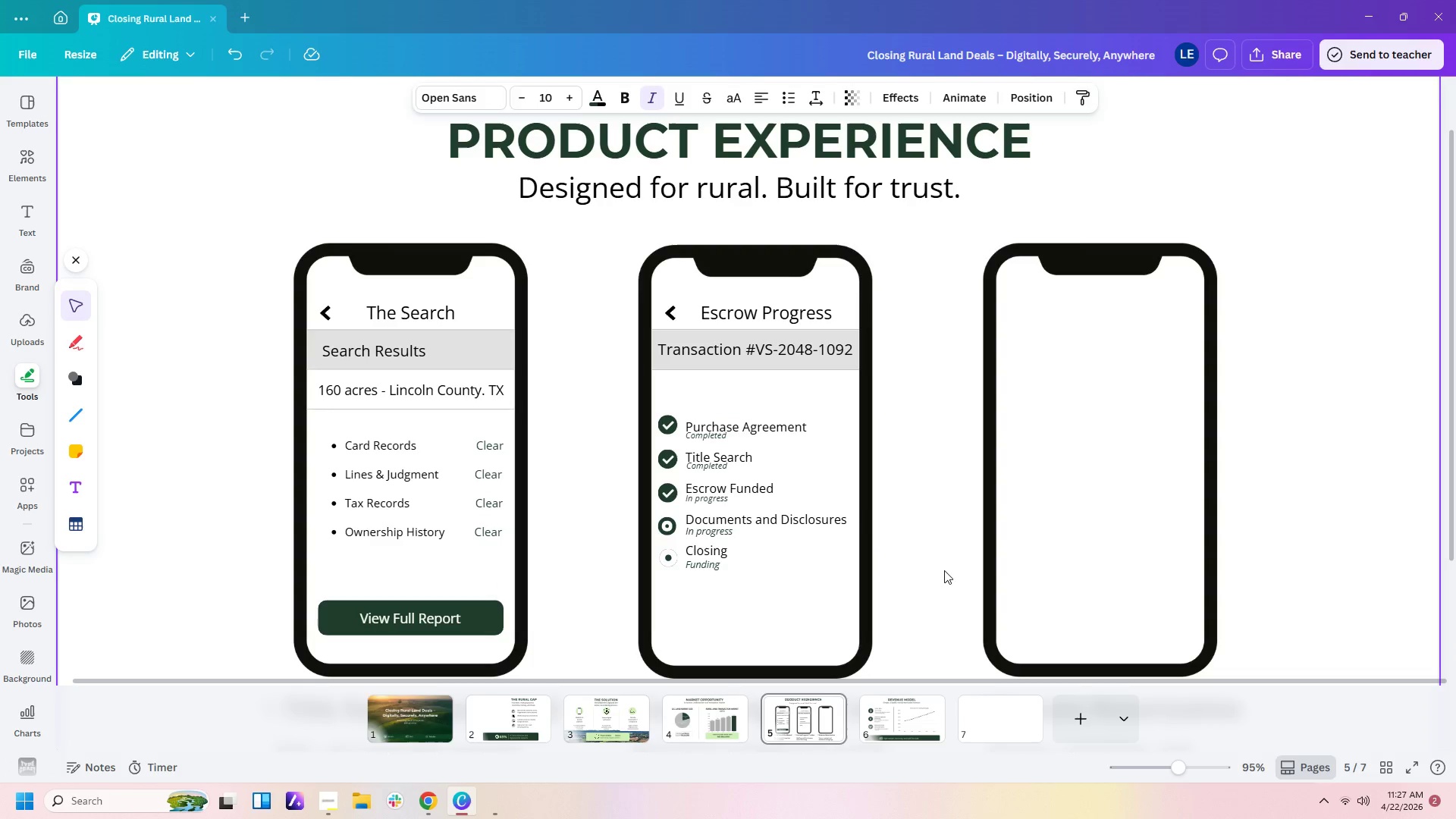 
left_click([945, 570])
 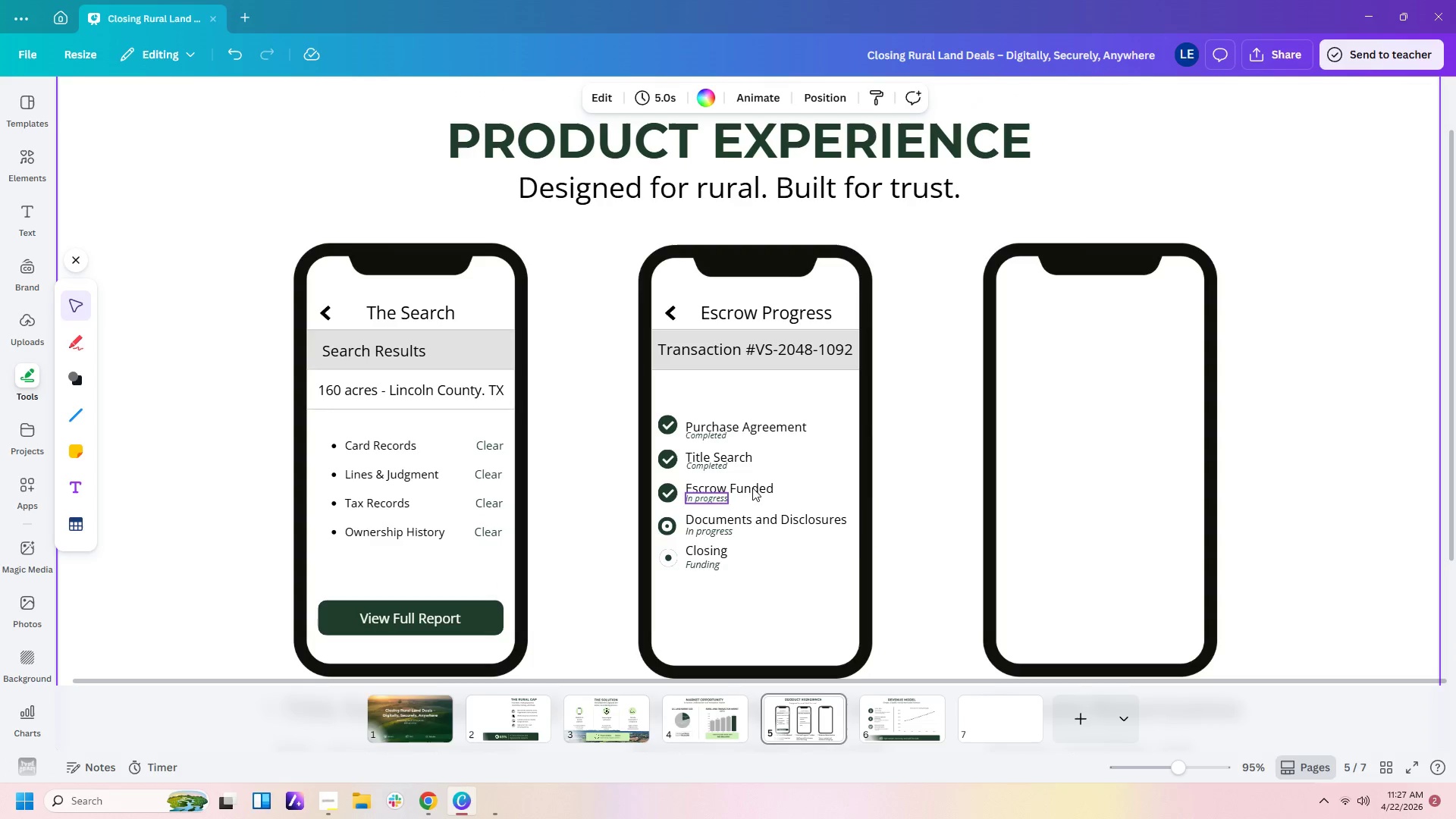 
left_click([964, 514])
 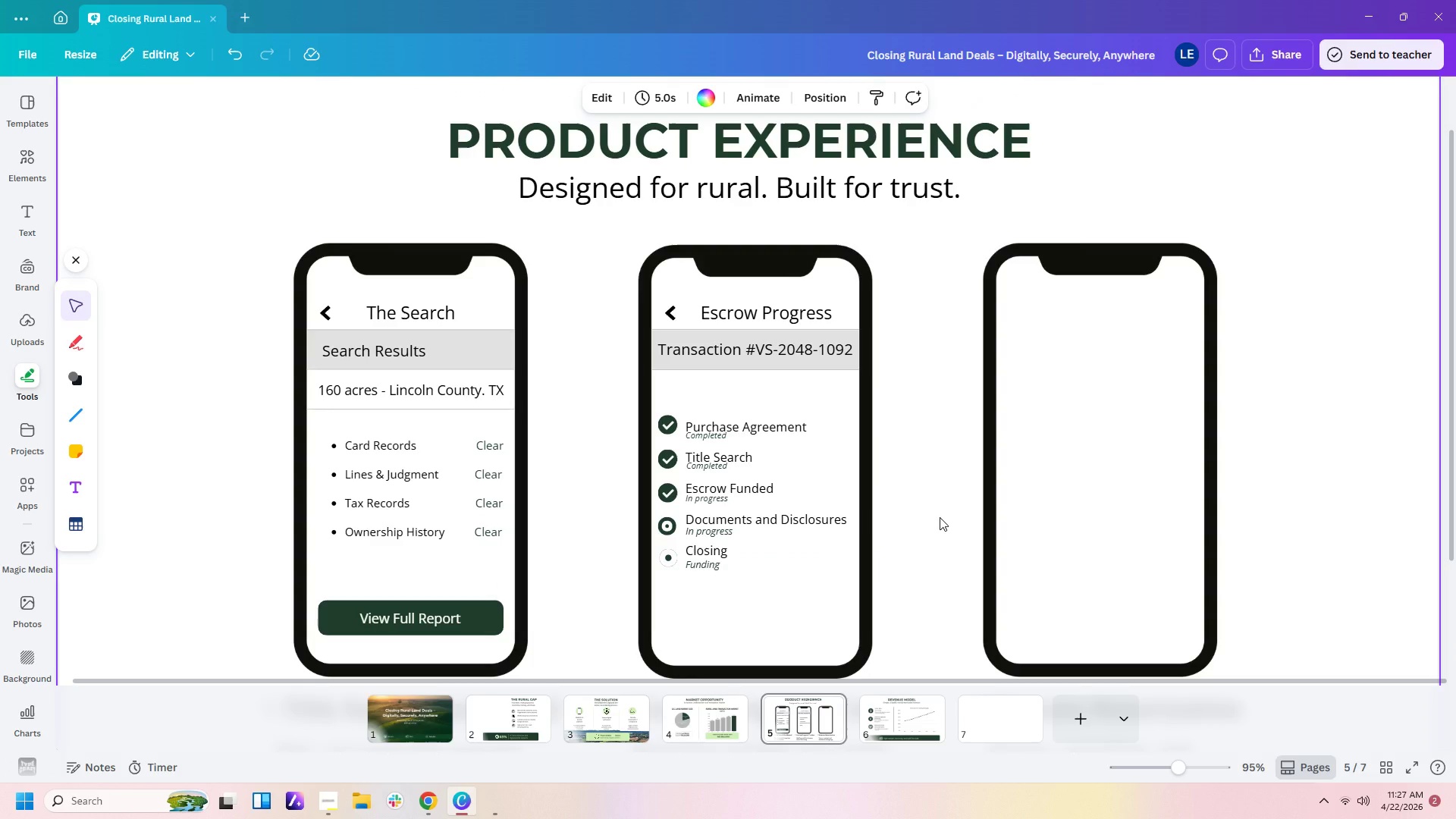 
wait(5.64)
 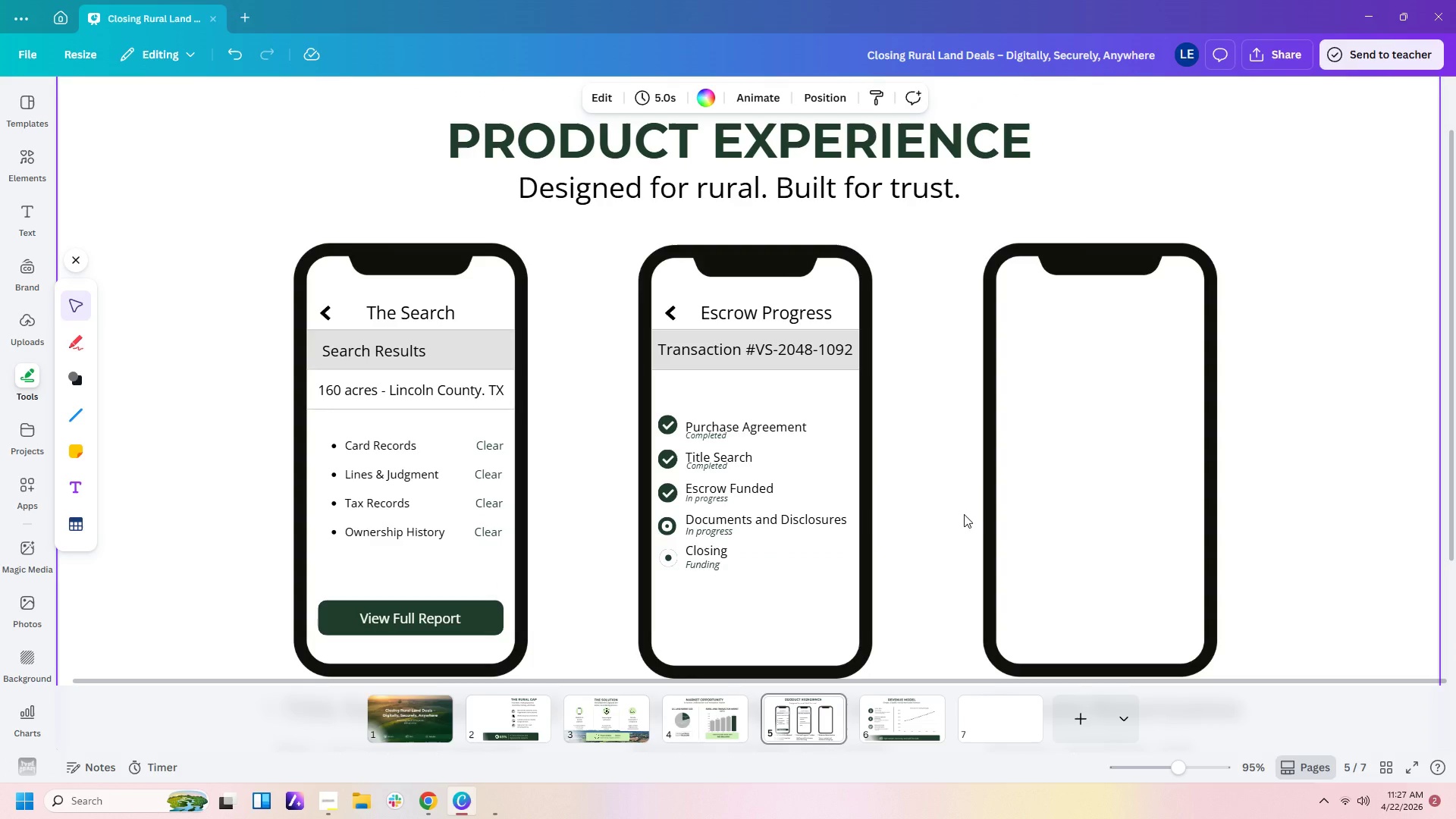 
left_click_drag(start_coordinate=[917, 566], to_coordinate=[630, 376])
 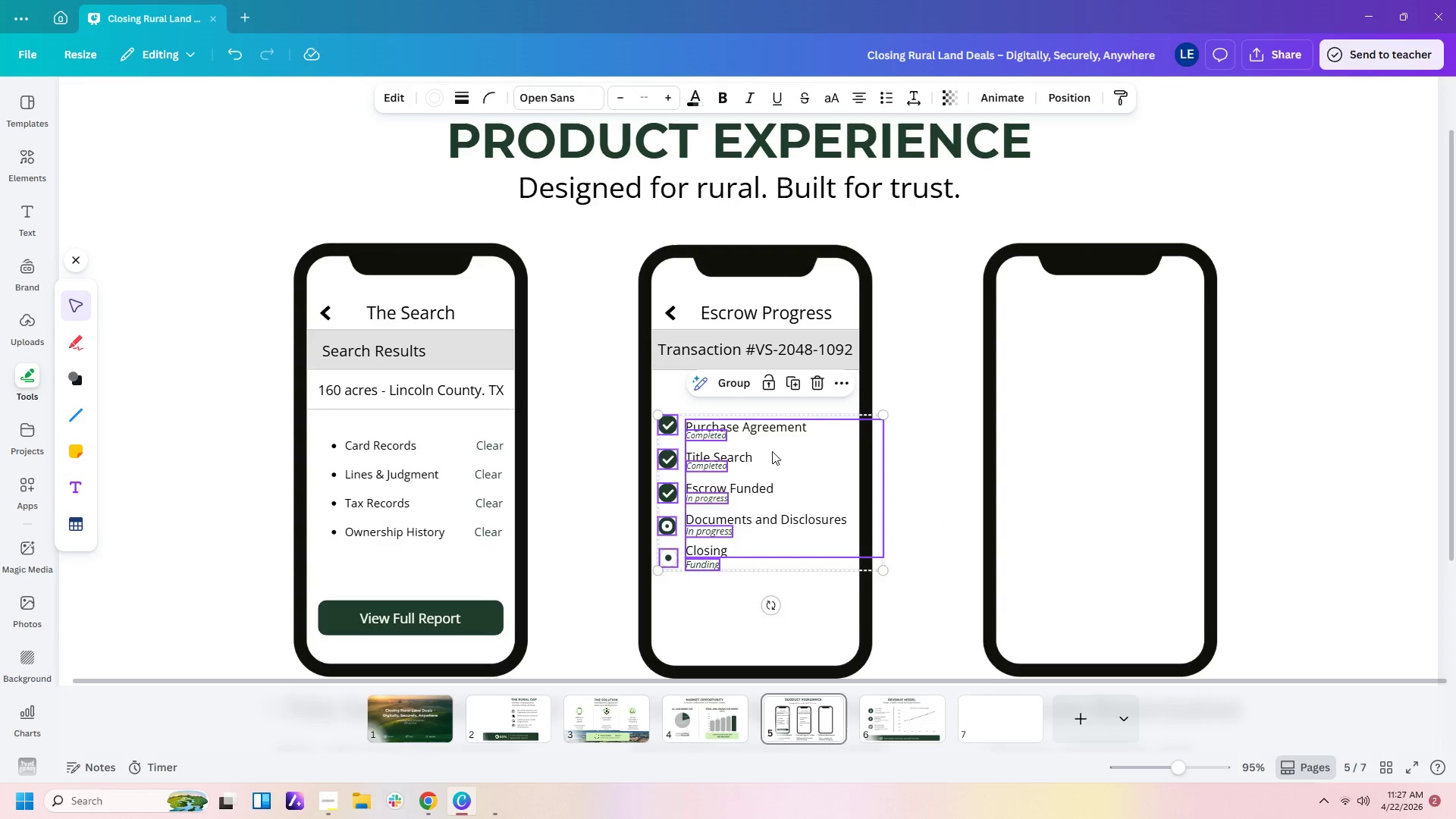 
left_click_drag(start_coordinate=[772, 453], to_coordinate=[772, 422])
 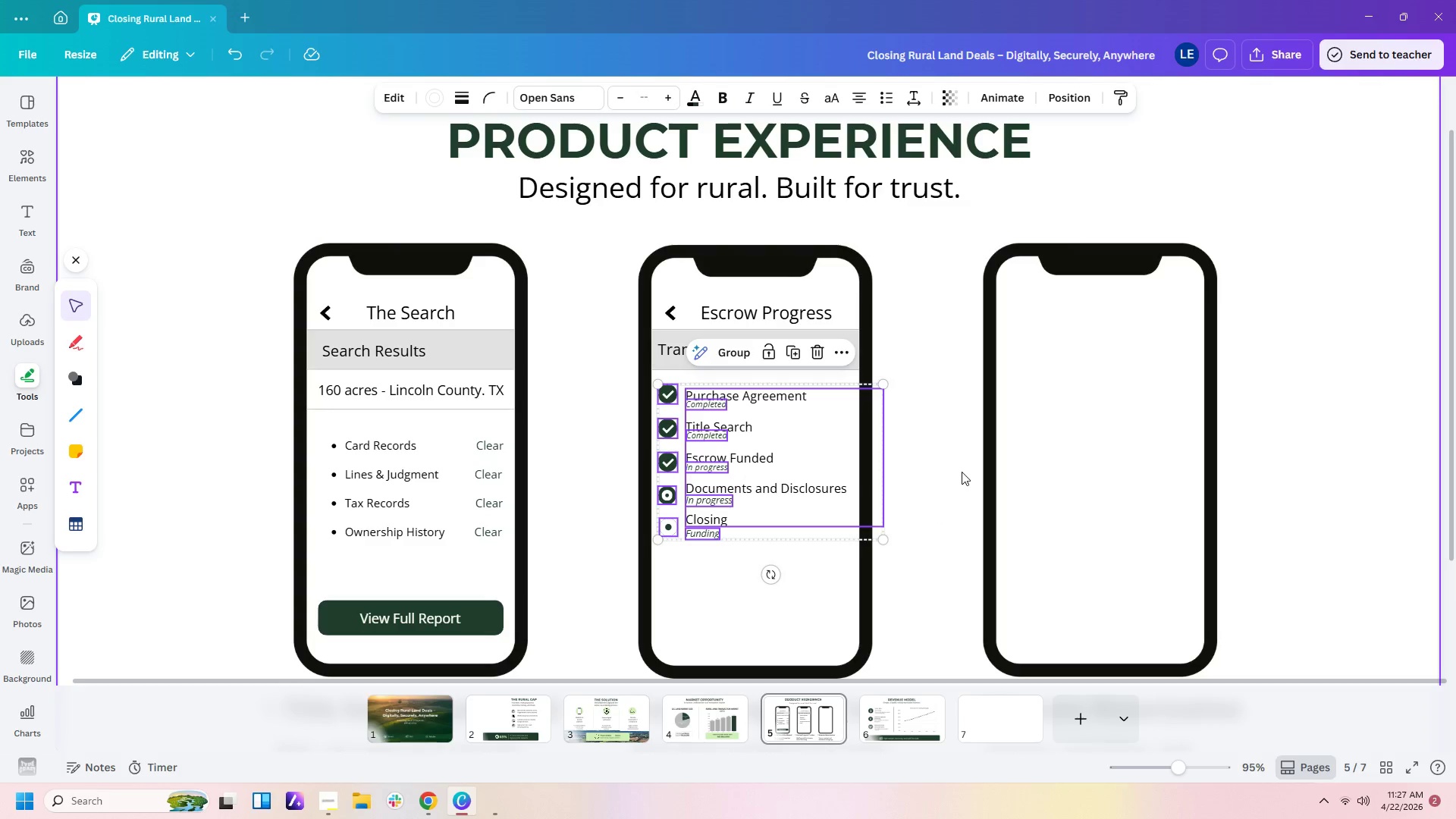 
left_click([962, 472])
 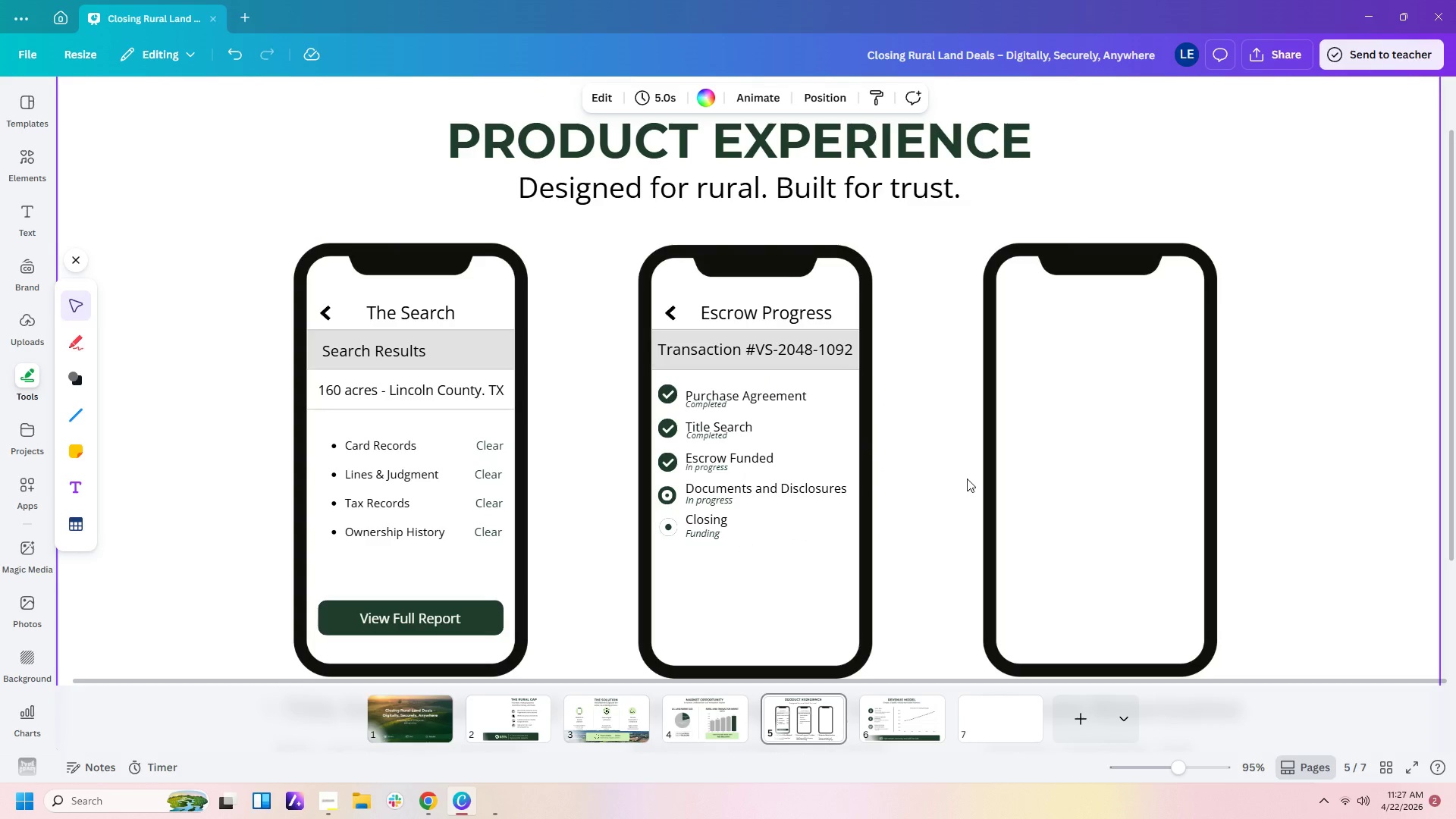 
left_click([956, 512])
 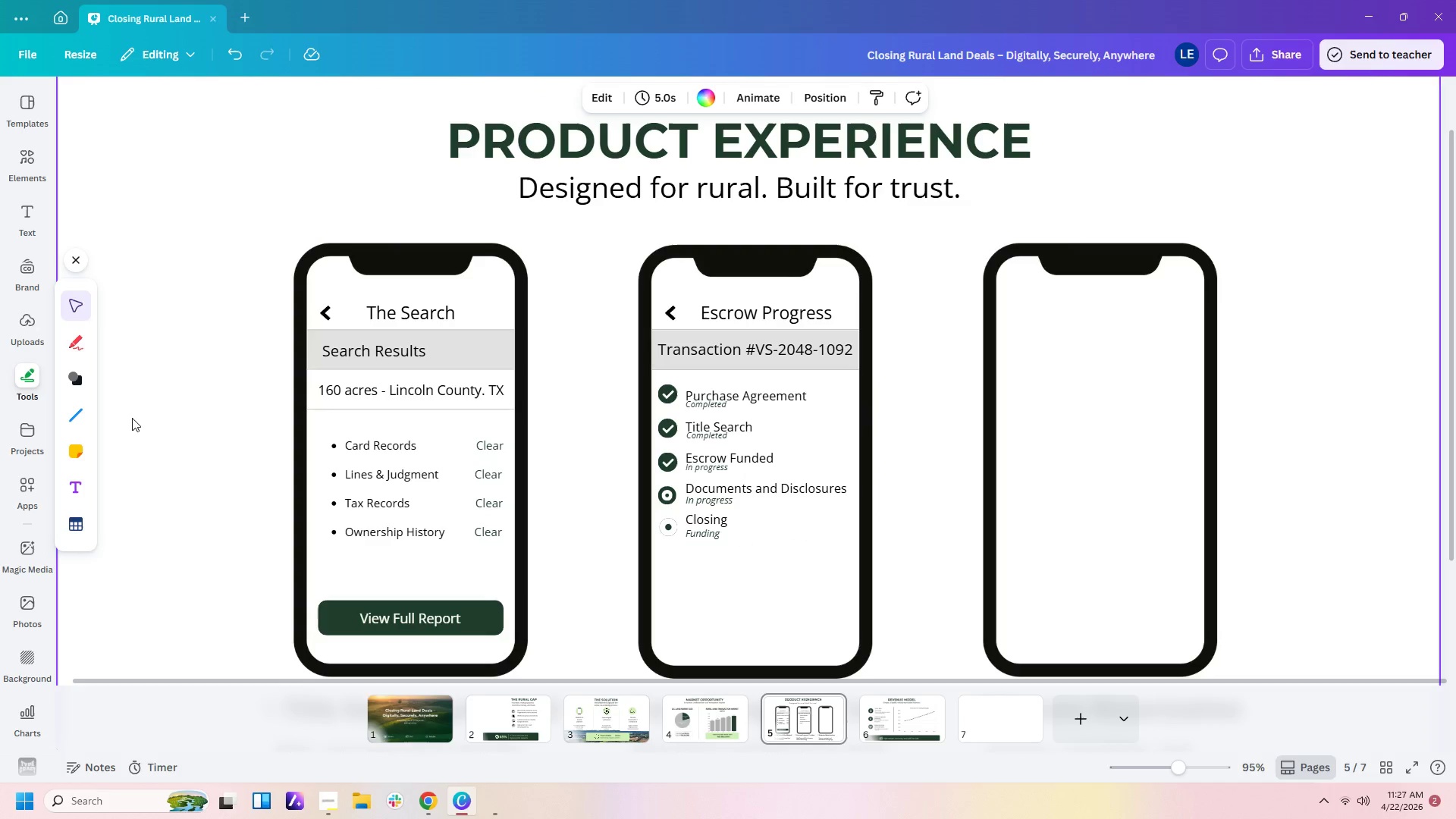 
left_click([85, 416])
 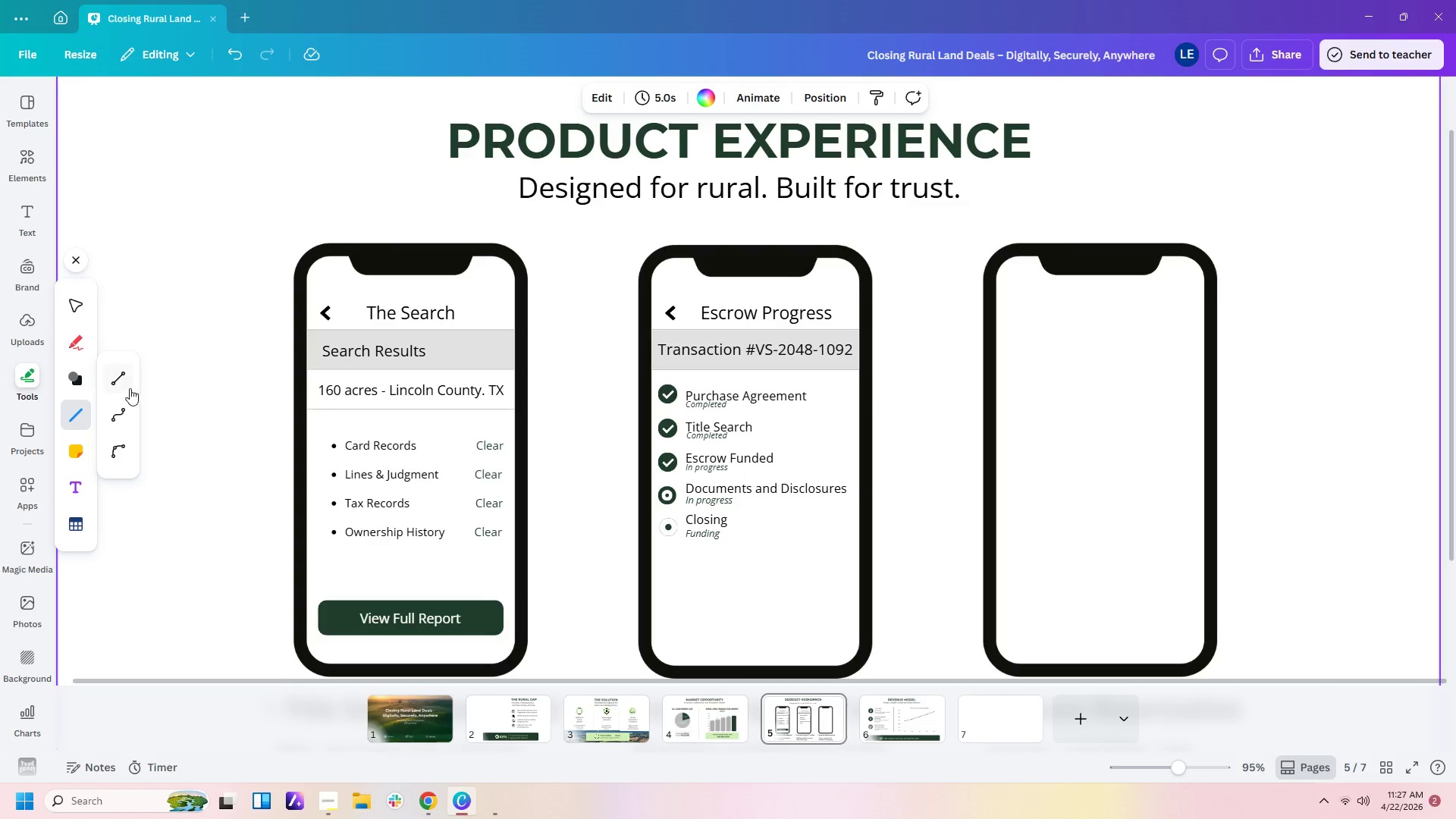 
left_click([113, 386])
 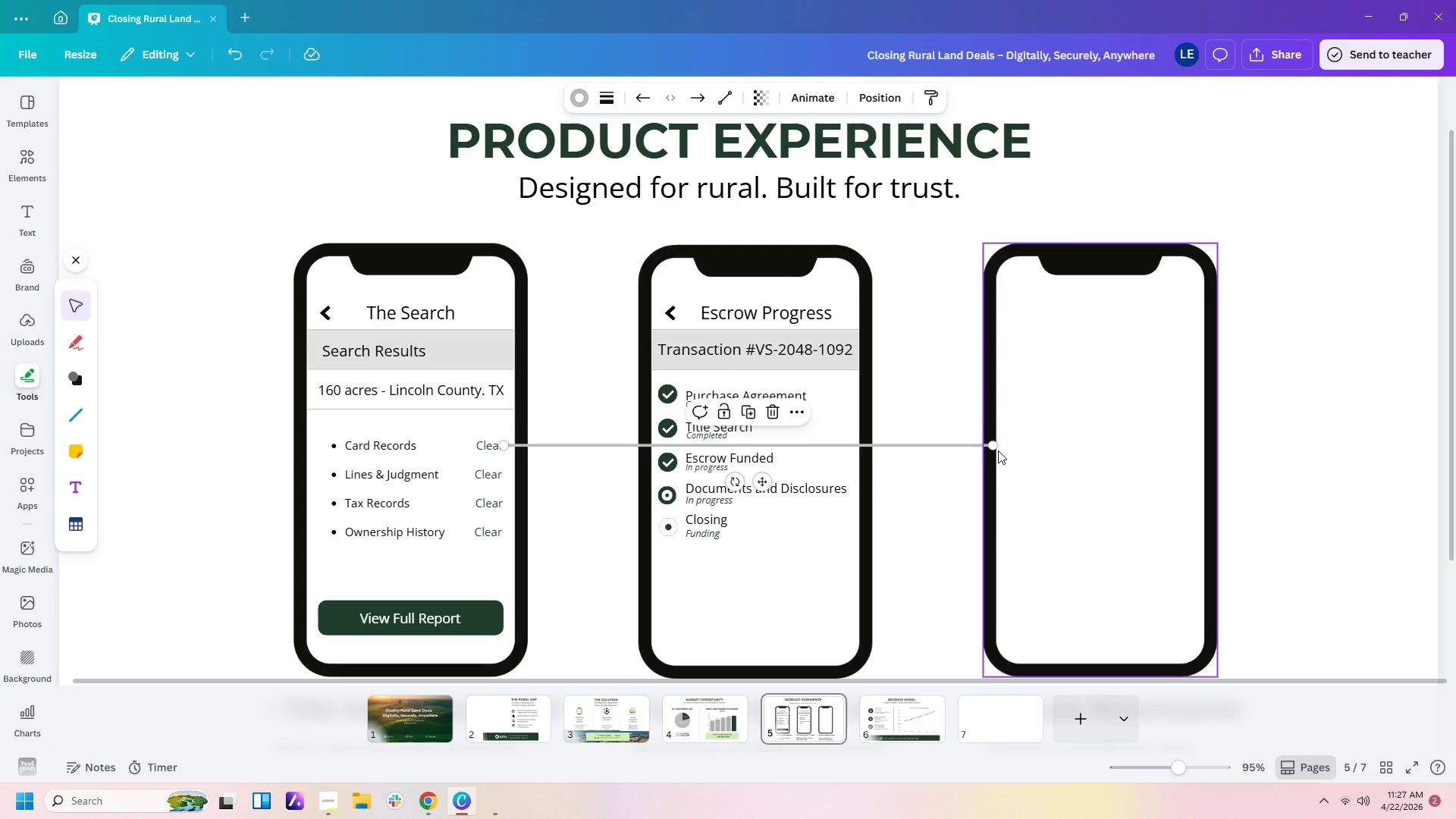 
left_click_drag(start_coordinate=[996, 448], to_coordinate=[583, 446])
 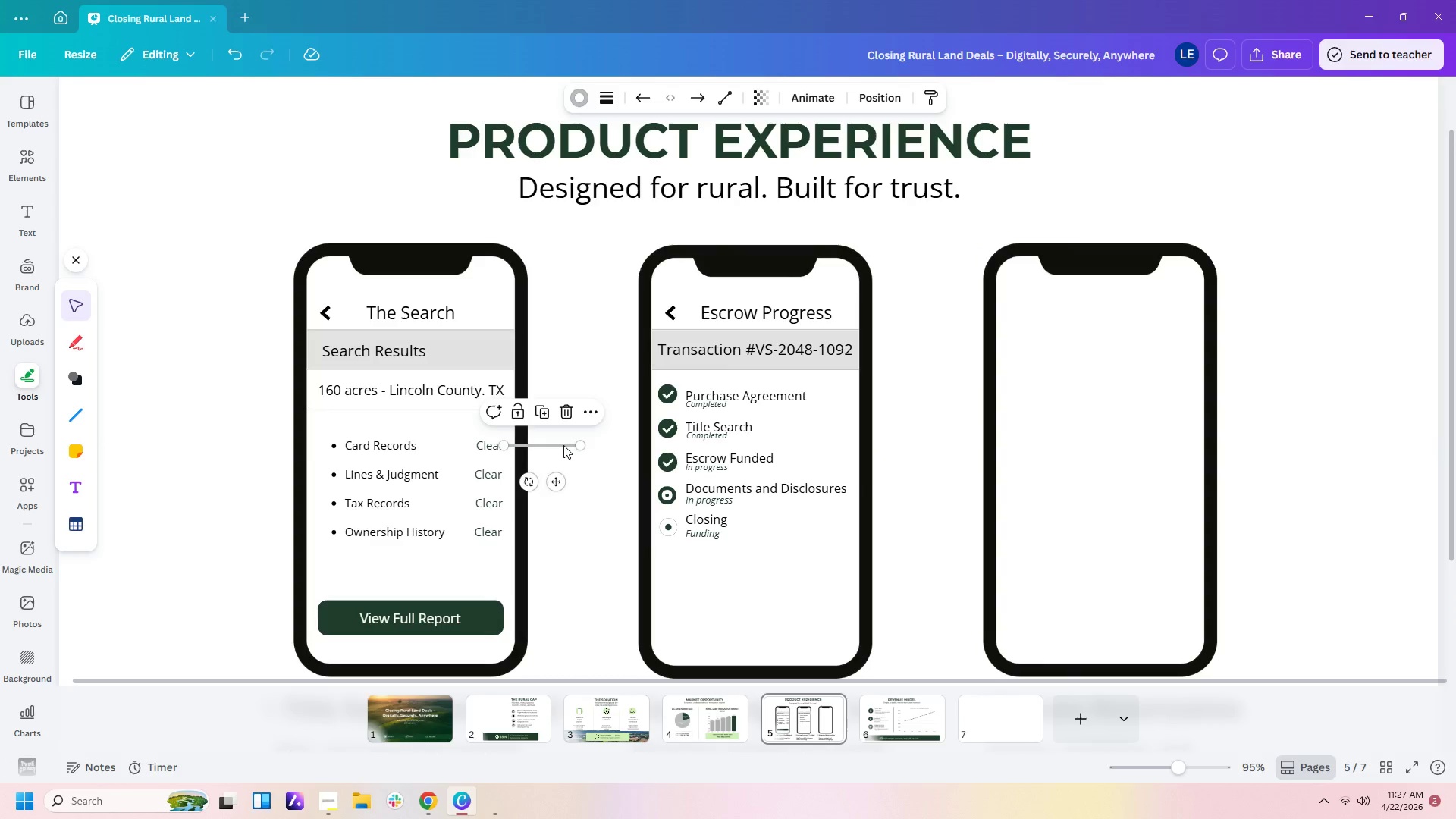 
left_click_drag(start_coordinate=[563, 444], to_coordinate=[425, 657])
 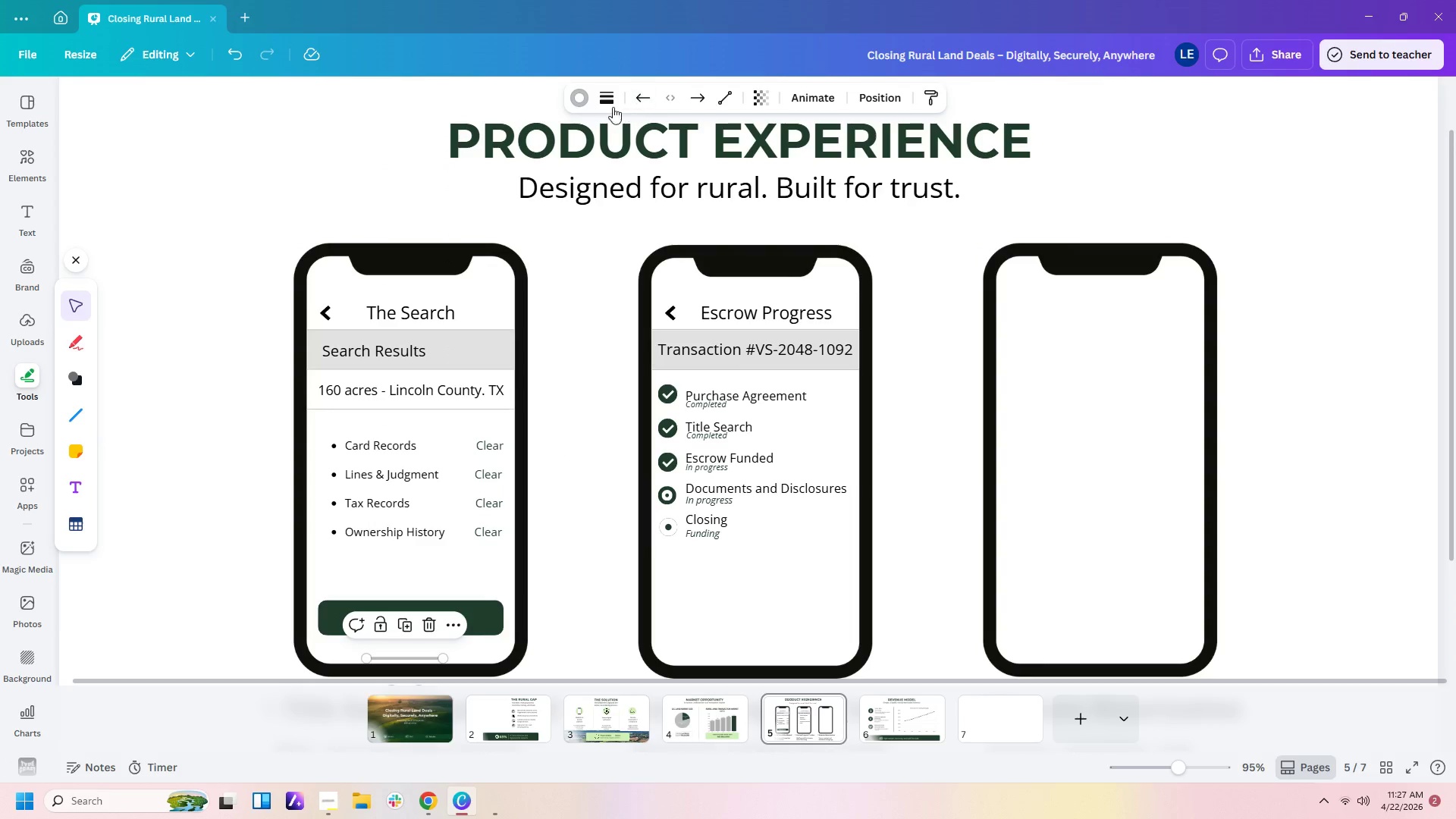 
left_click([579, 94])
 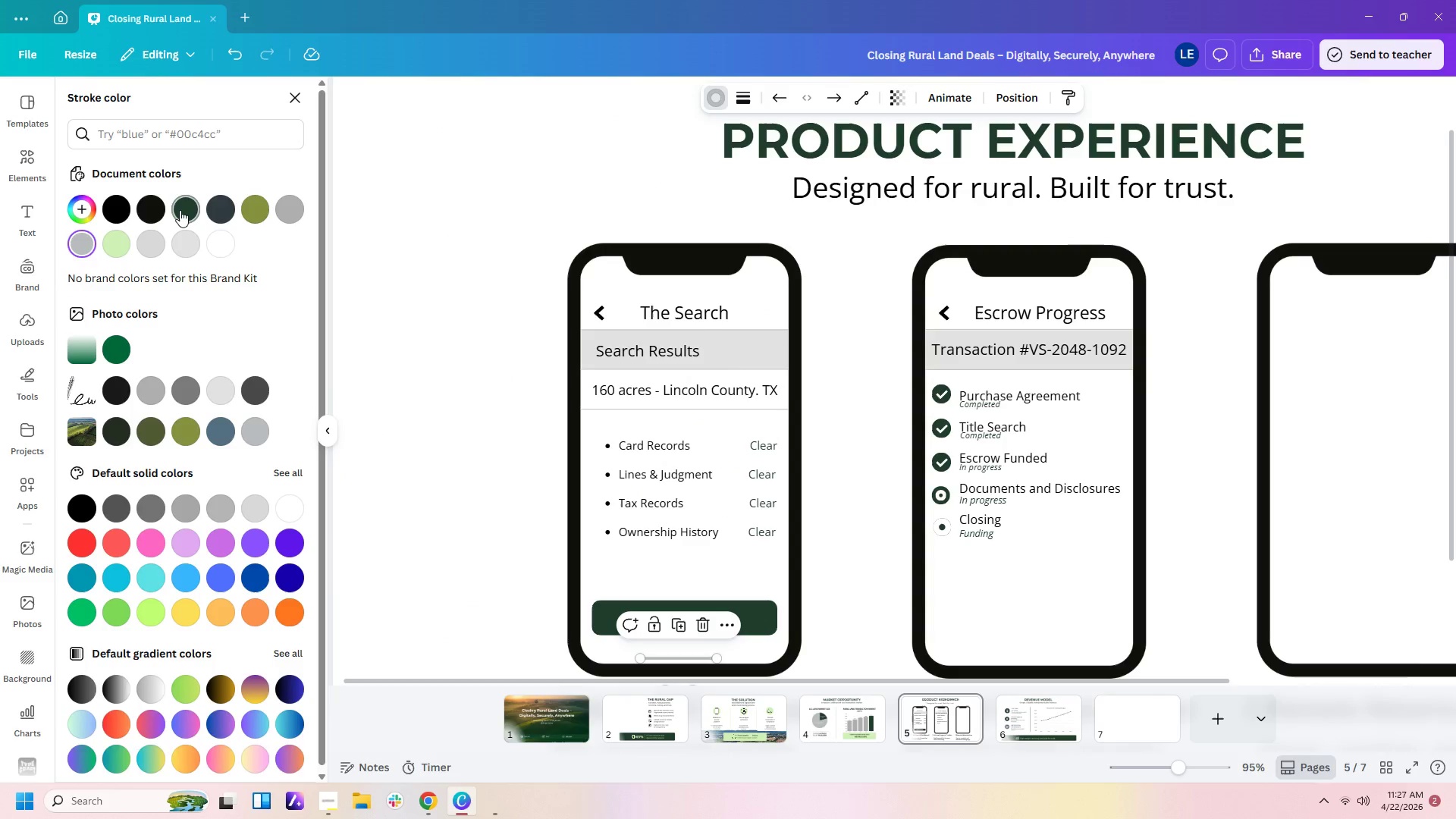 
double_click([403, 350])
 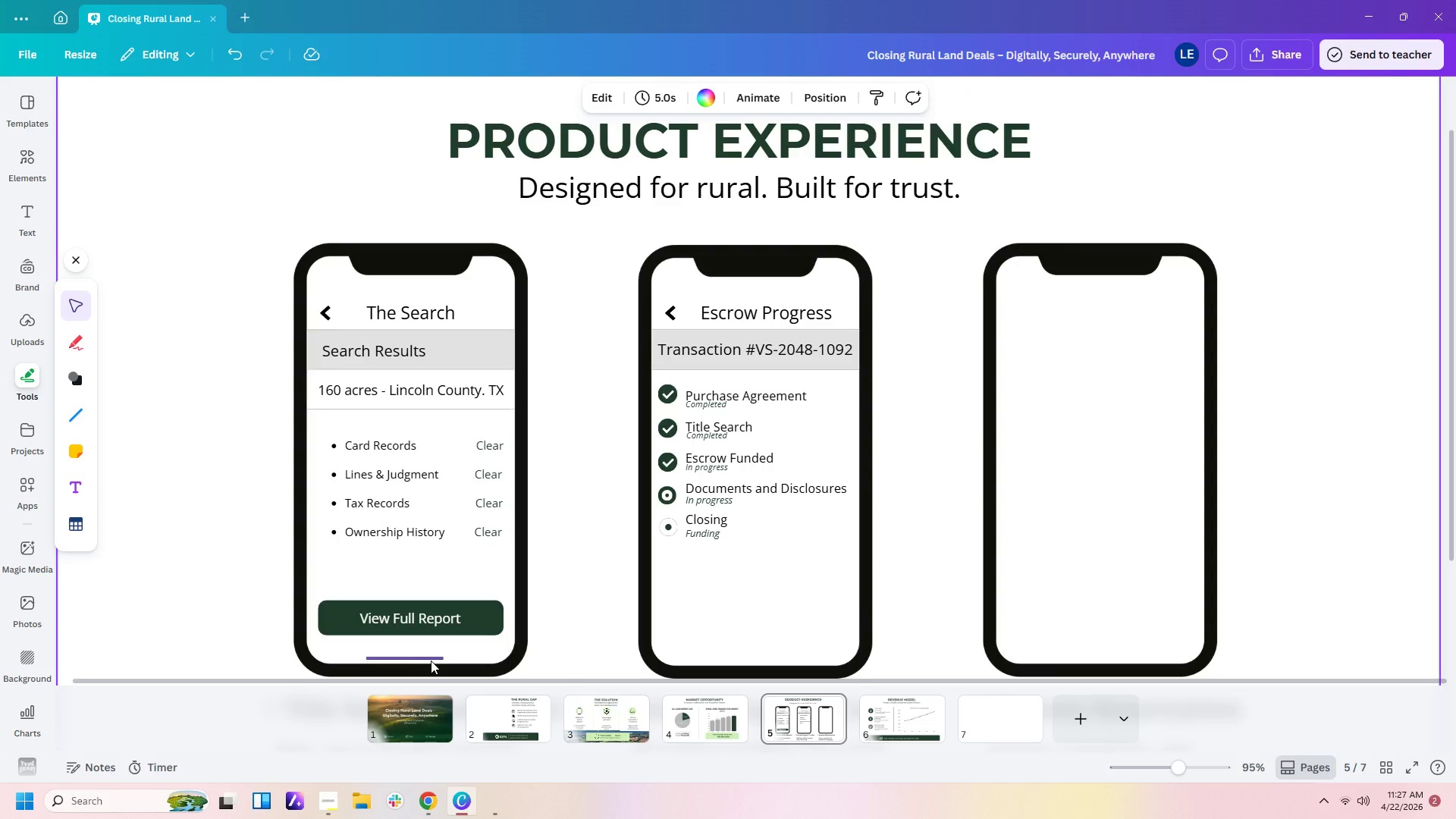 
left_click([431, 657])
 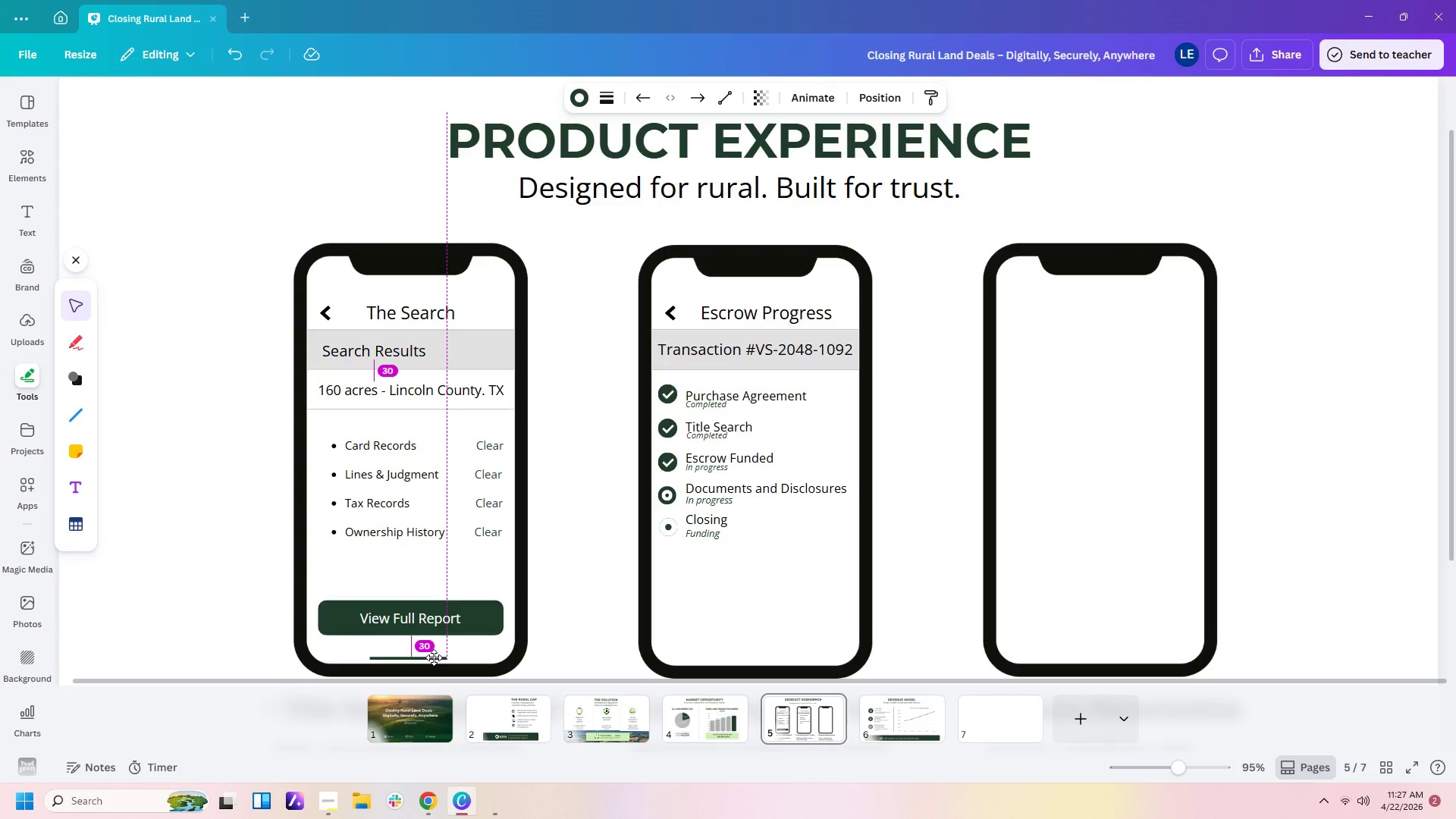 
key(Control+C)
 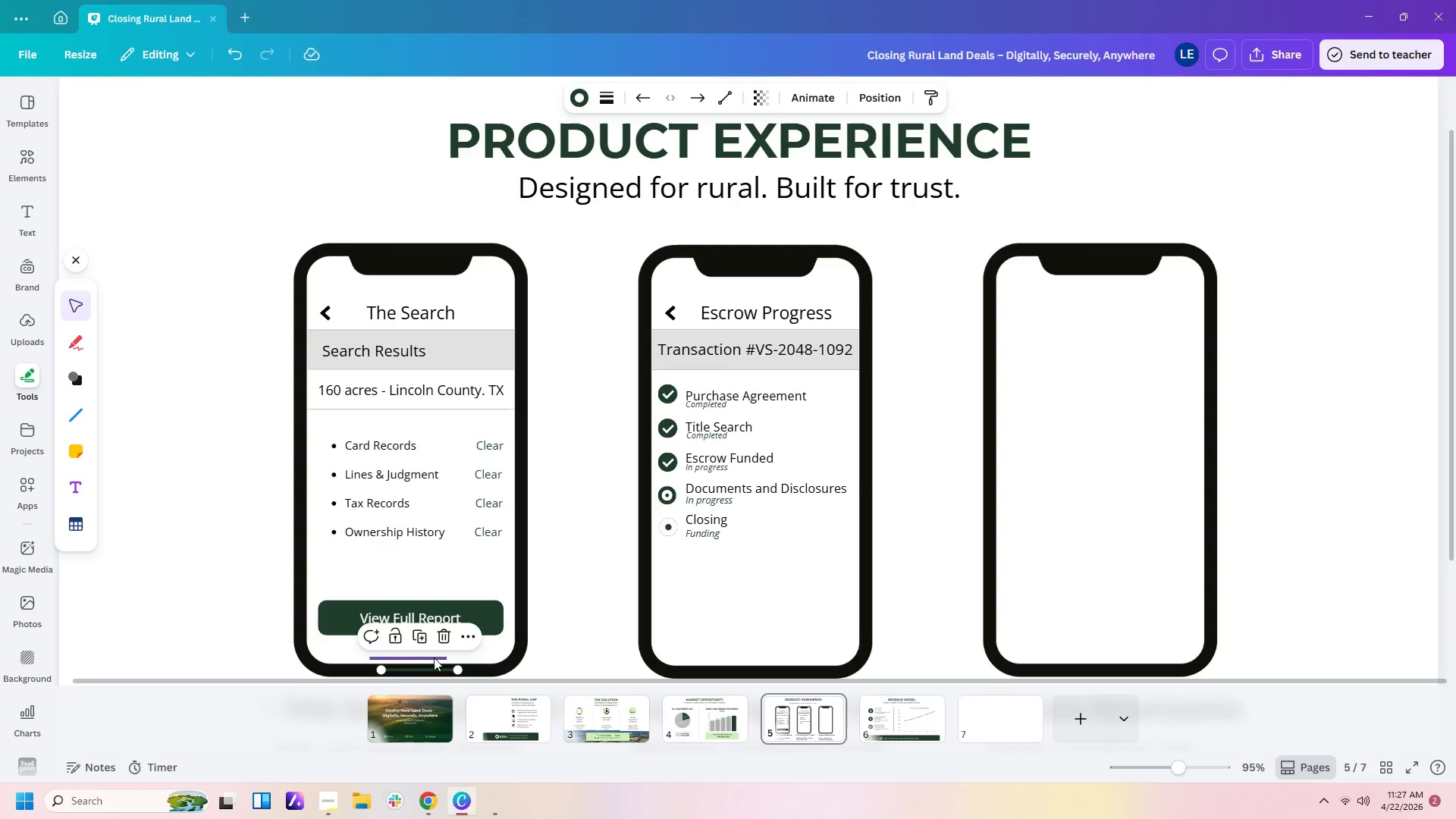 
key(Control+V)
 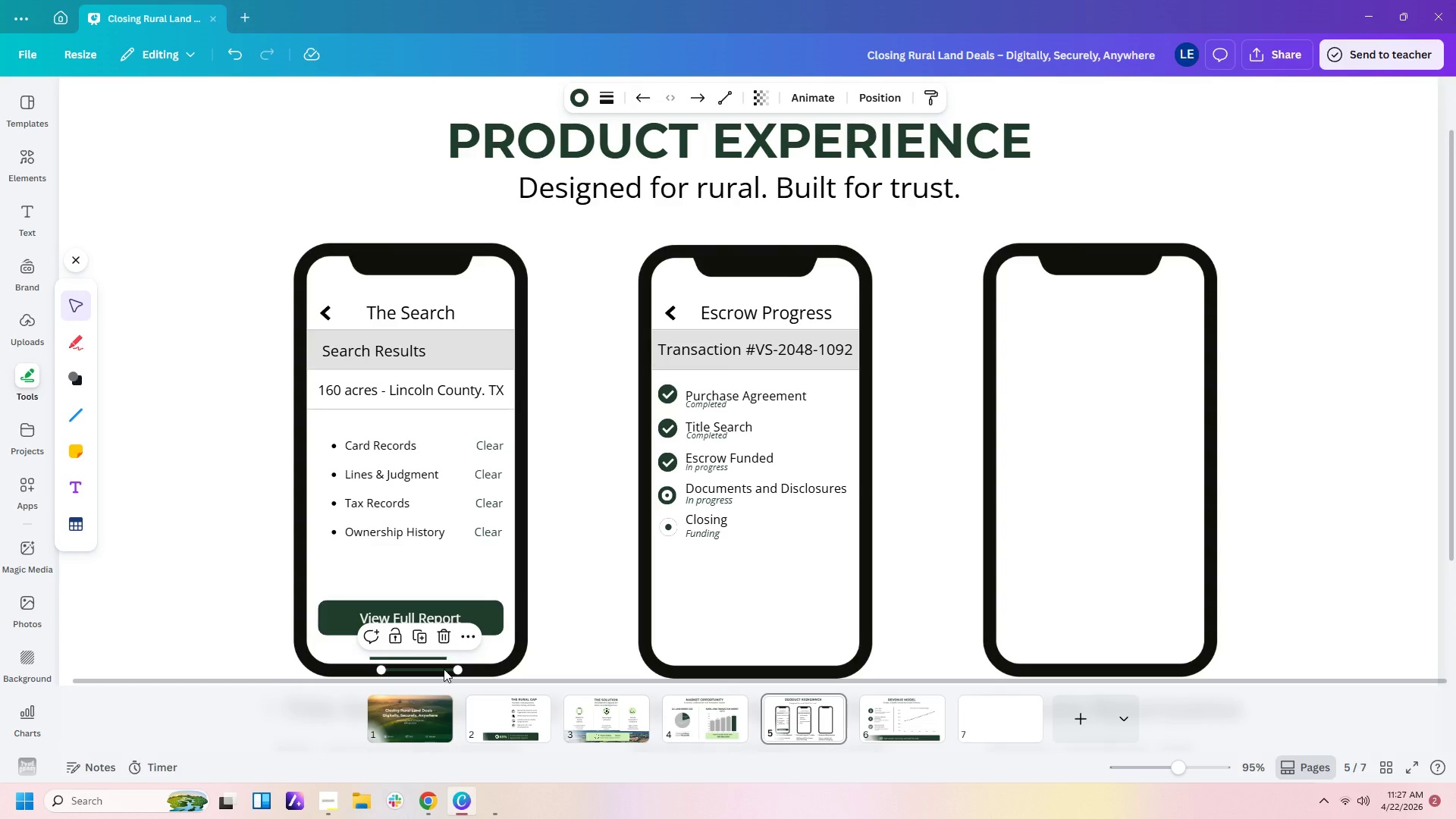 
left_click_drag(start_coordinate=[444, 669], to_coordinate=[785, 657])
 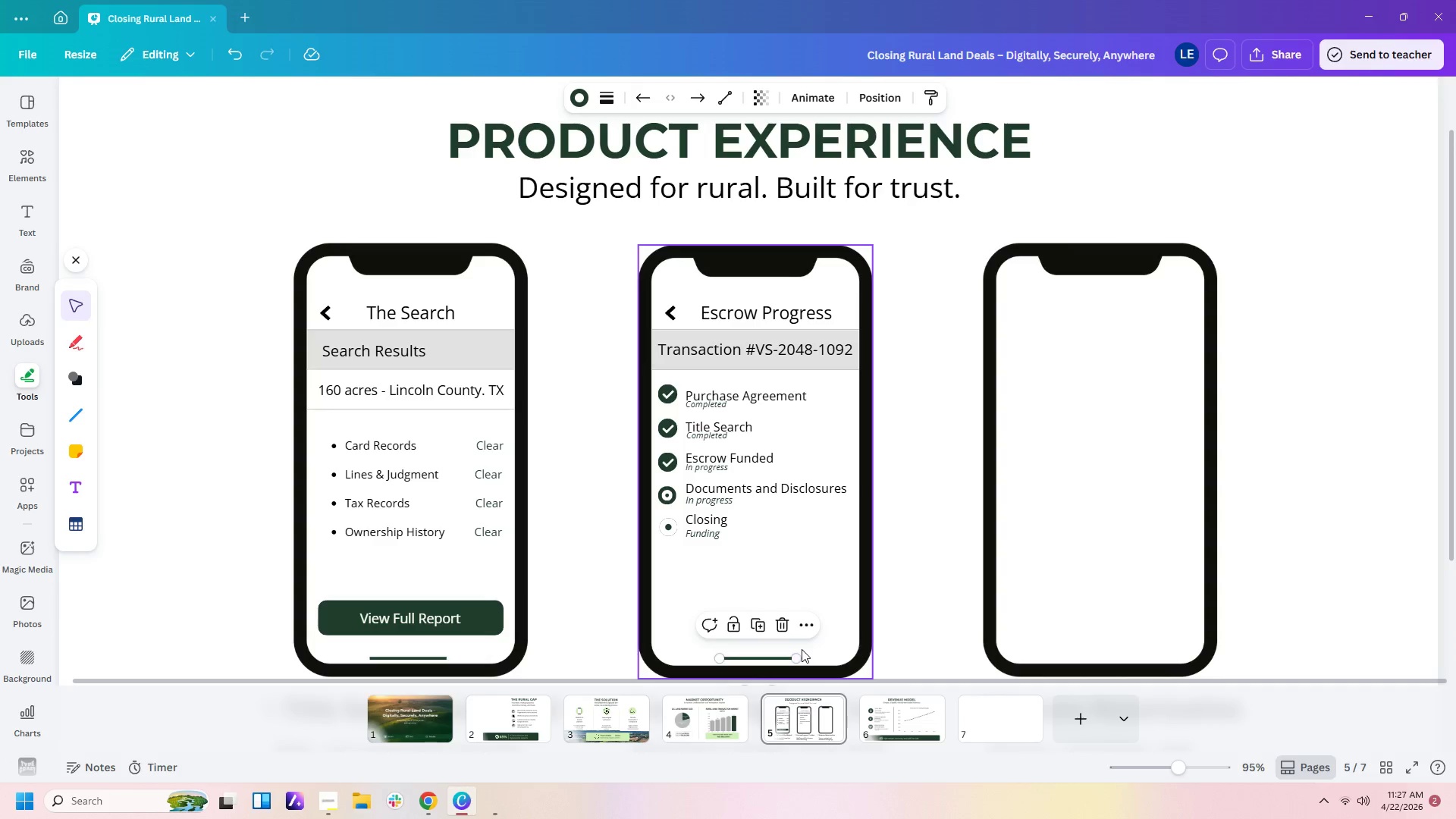 
key(Control+C)
 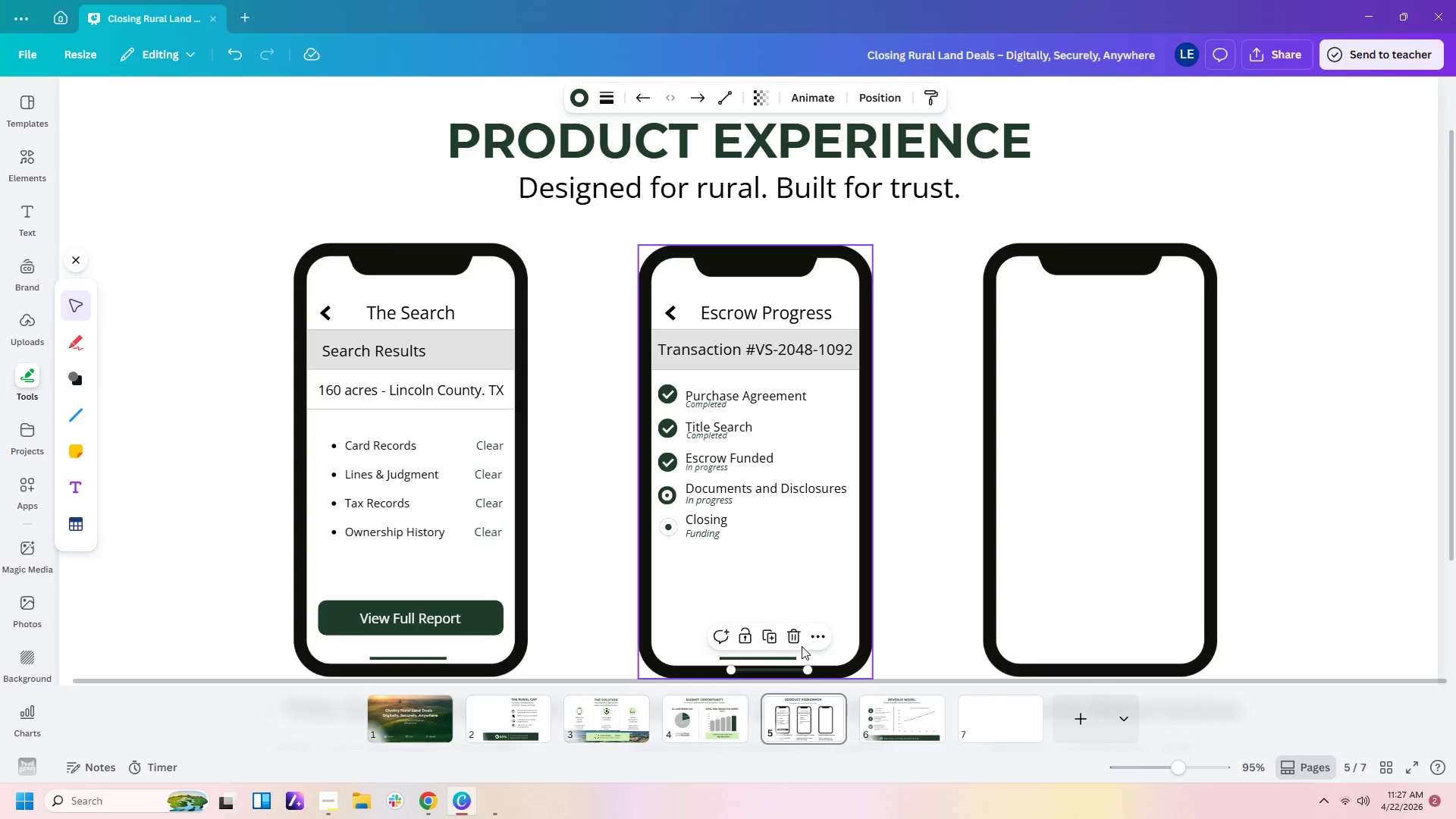 
key(Control+V)
 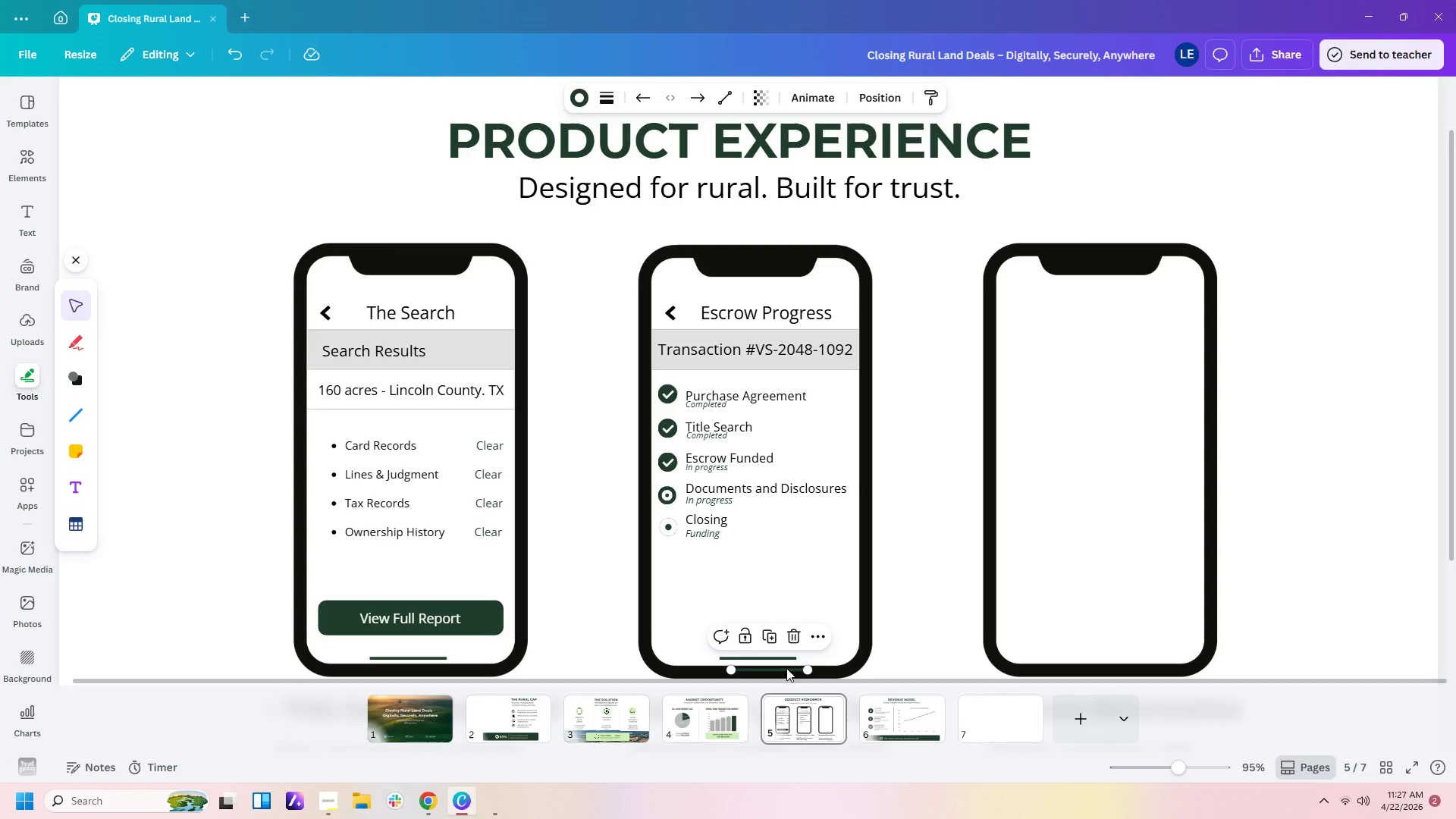 
left_click_drag(start_coordinate=[786, 668], to_coordinate=[1121, 655])
 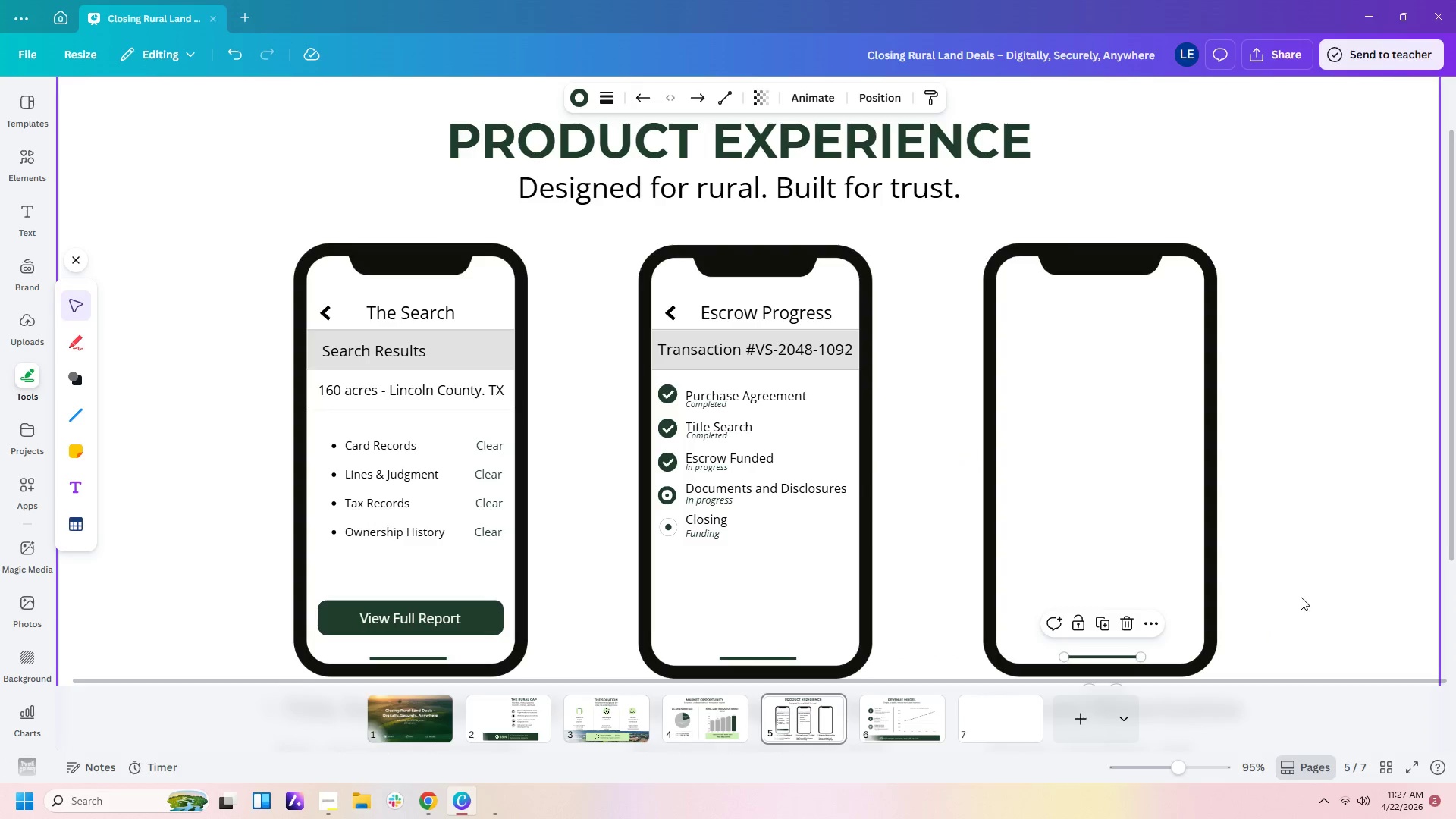 
left_click([1304, 595])
 